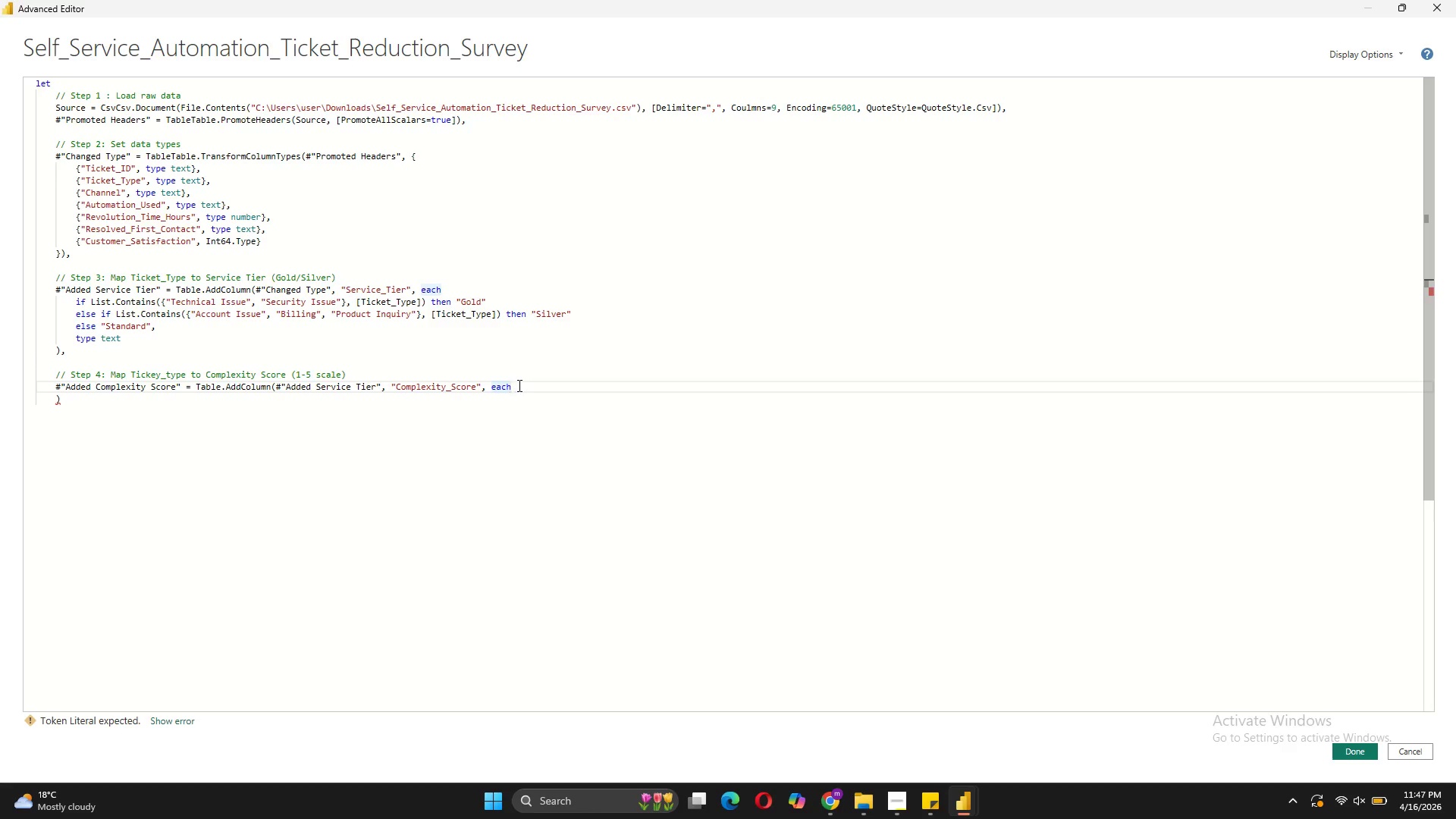 
key(Shift+Enter)
 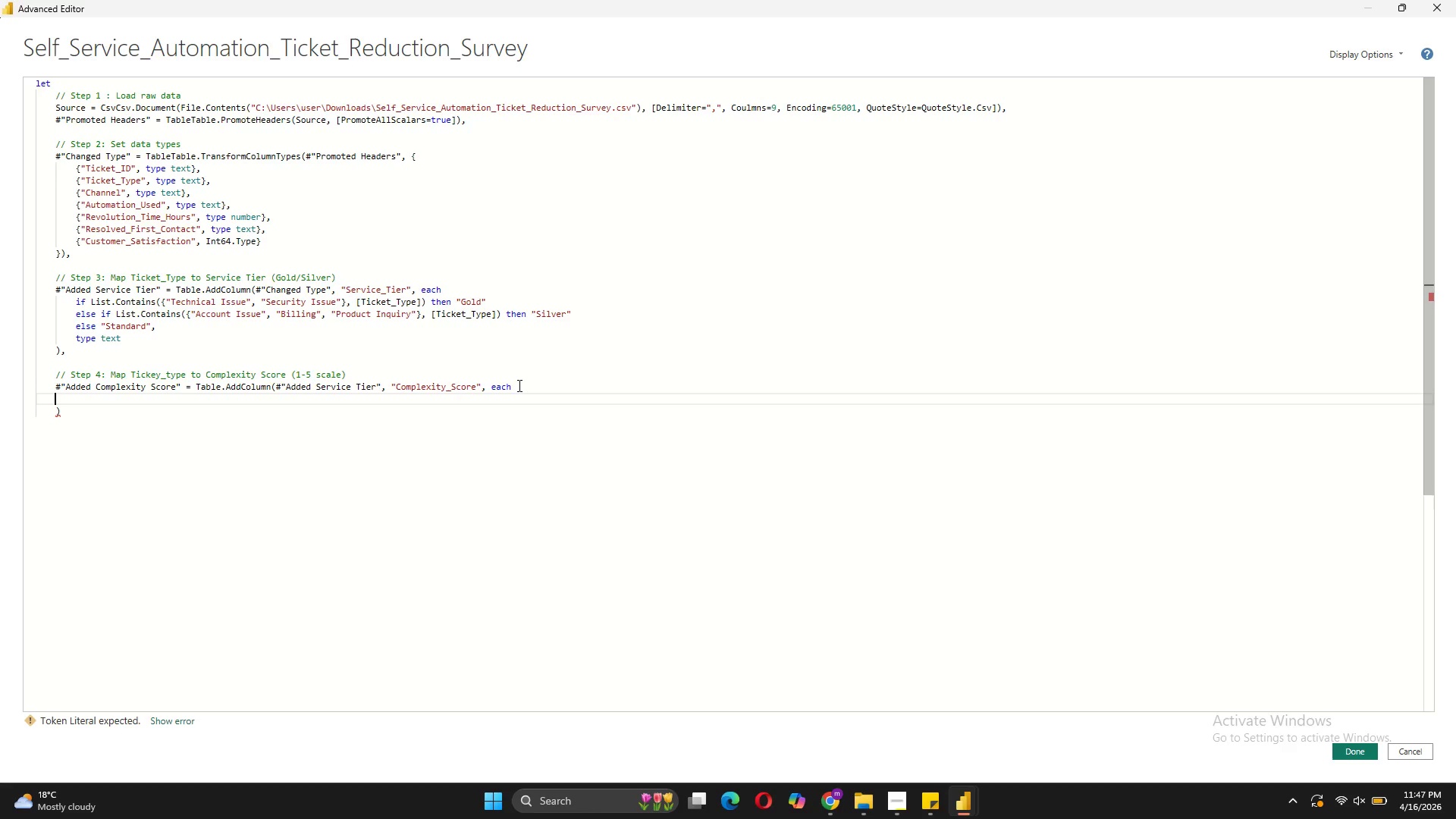 
key(Tab)
type(if [Ticket_Type)
 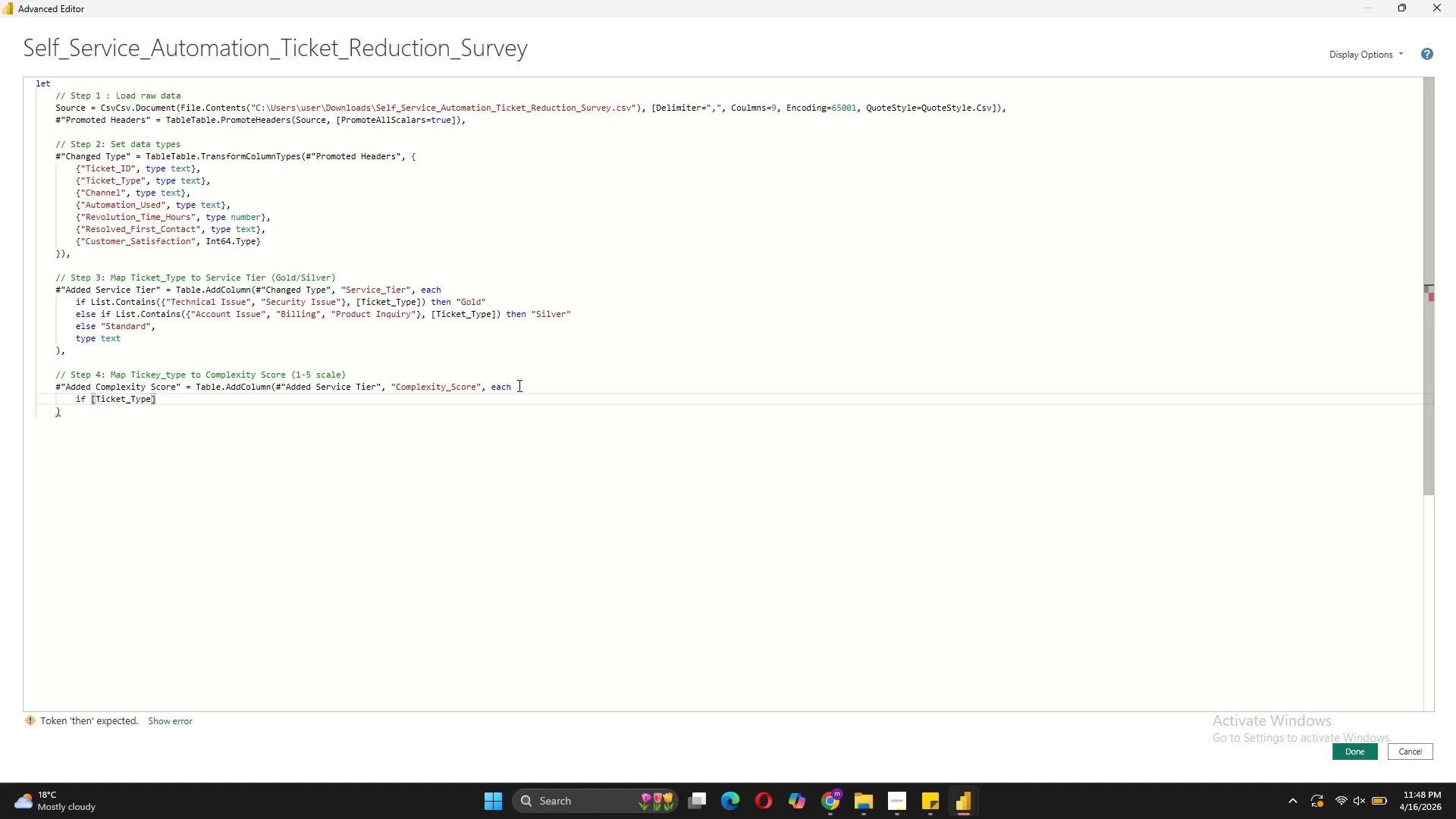 
key(ArrowRight)
 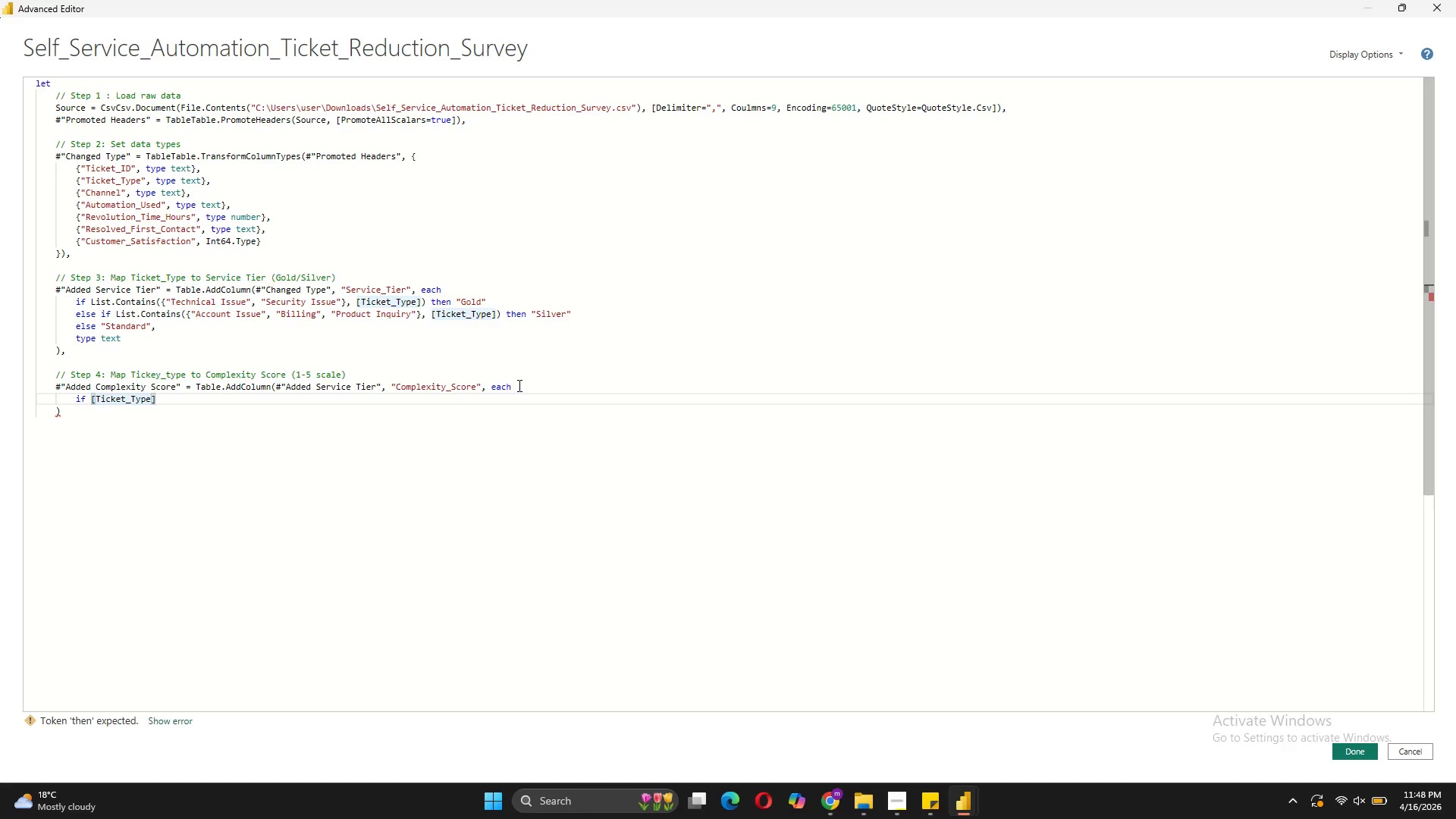 
type( = "t)
key(Backspace)
type(Technical Issue)
 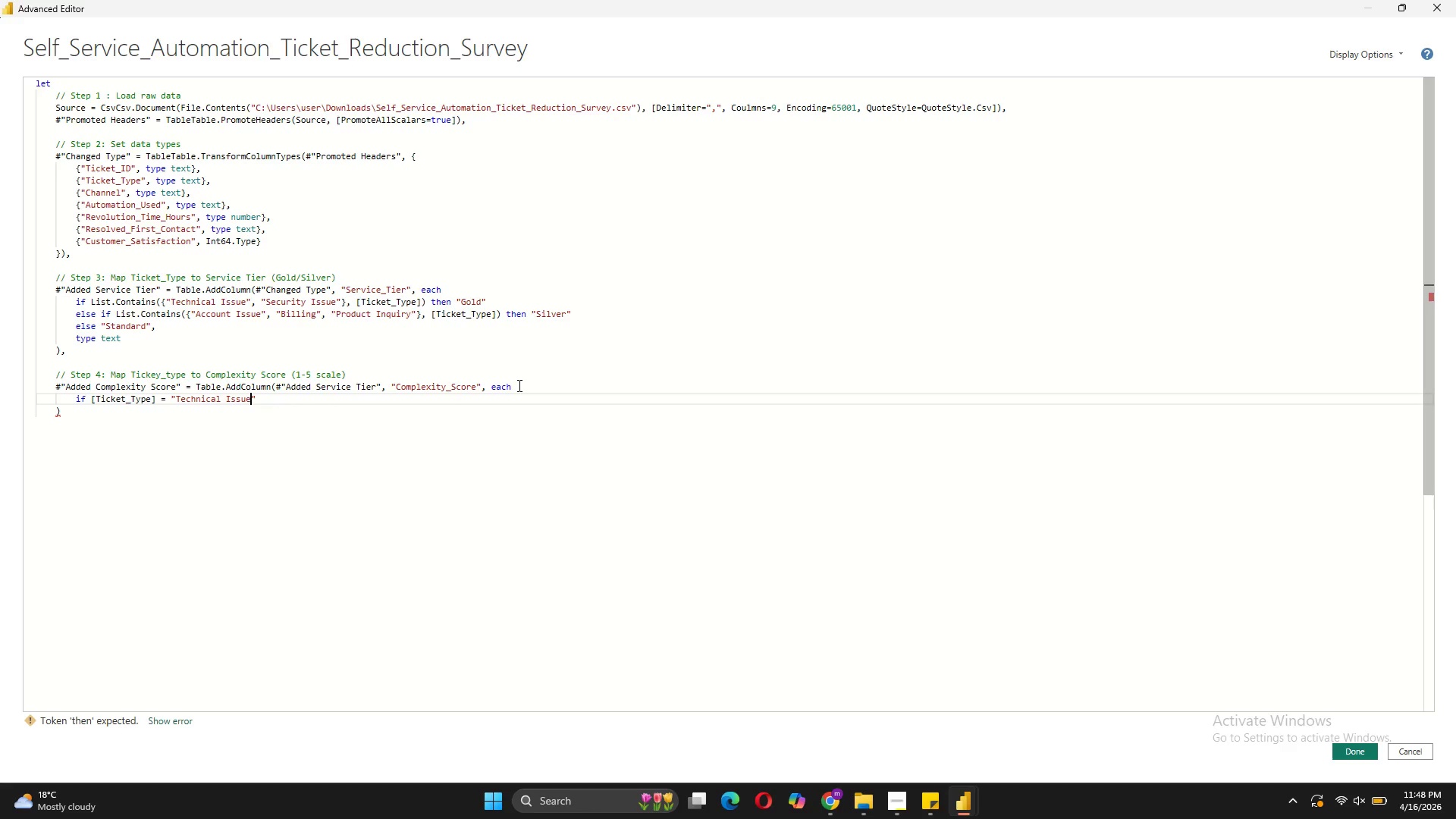 
key(ArrowRight)
 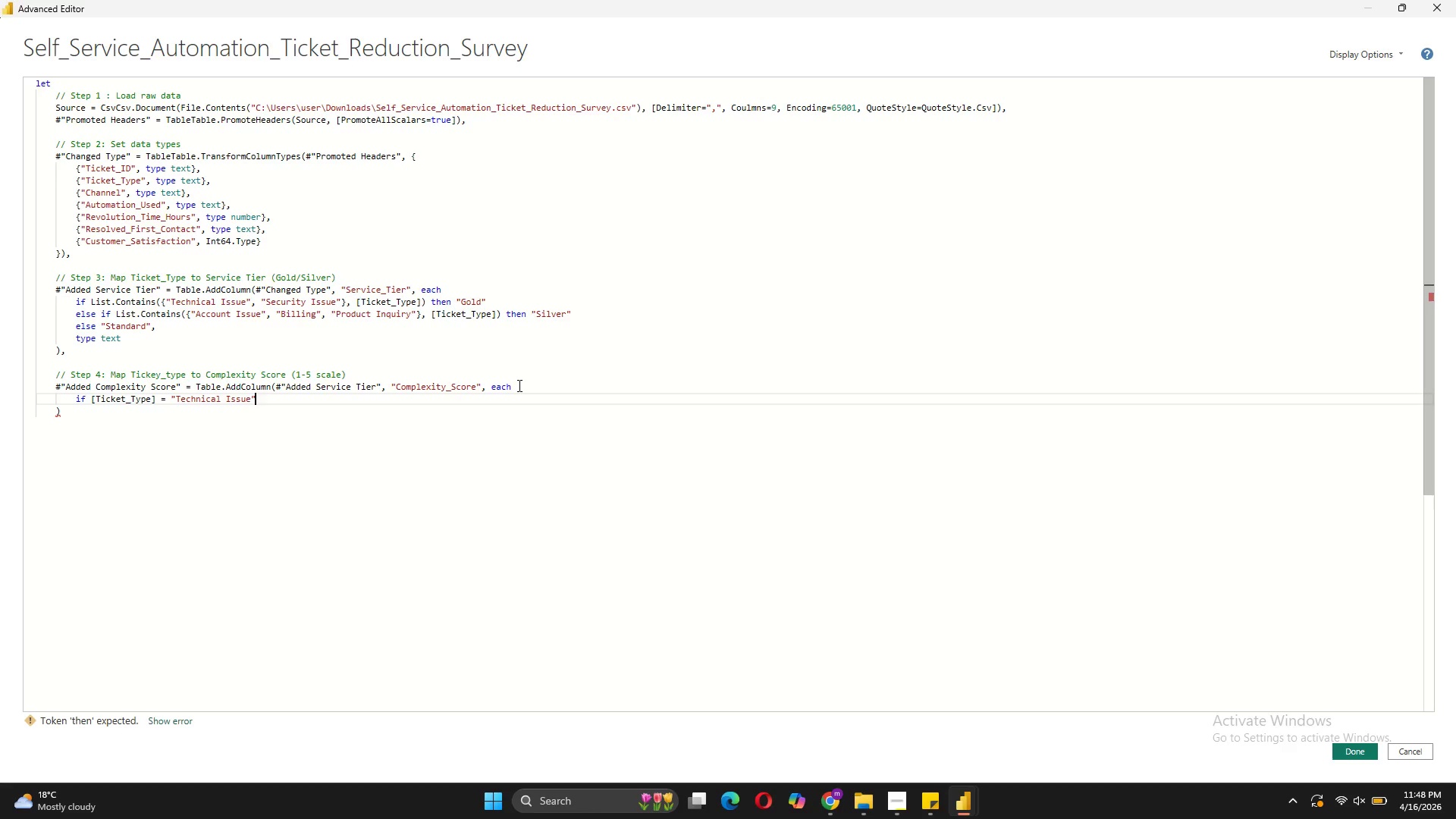 
type( then 5)
 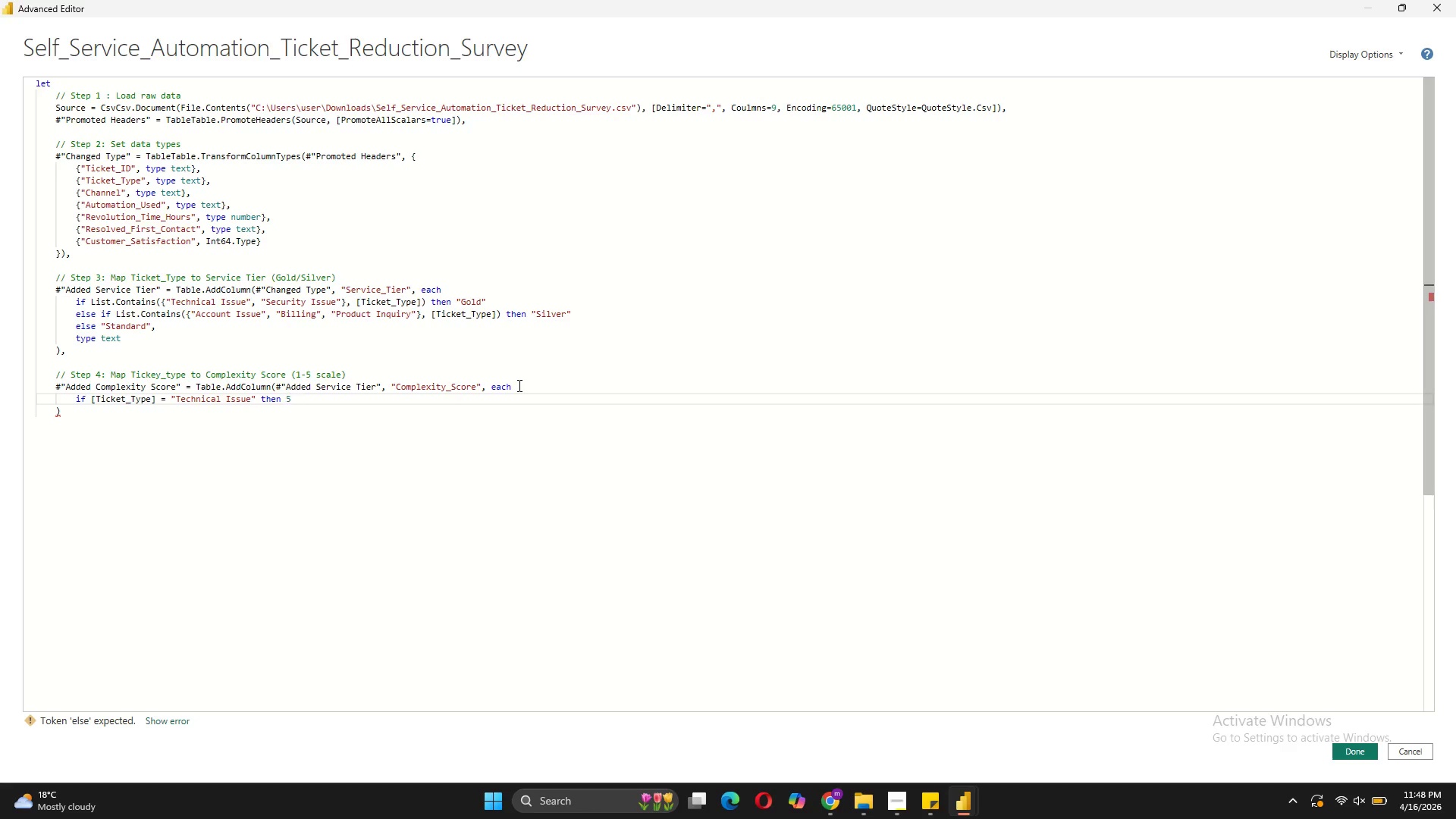 
key(Shift+Enter)
 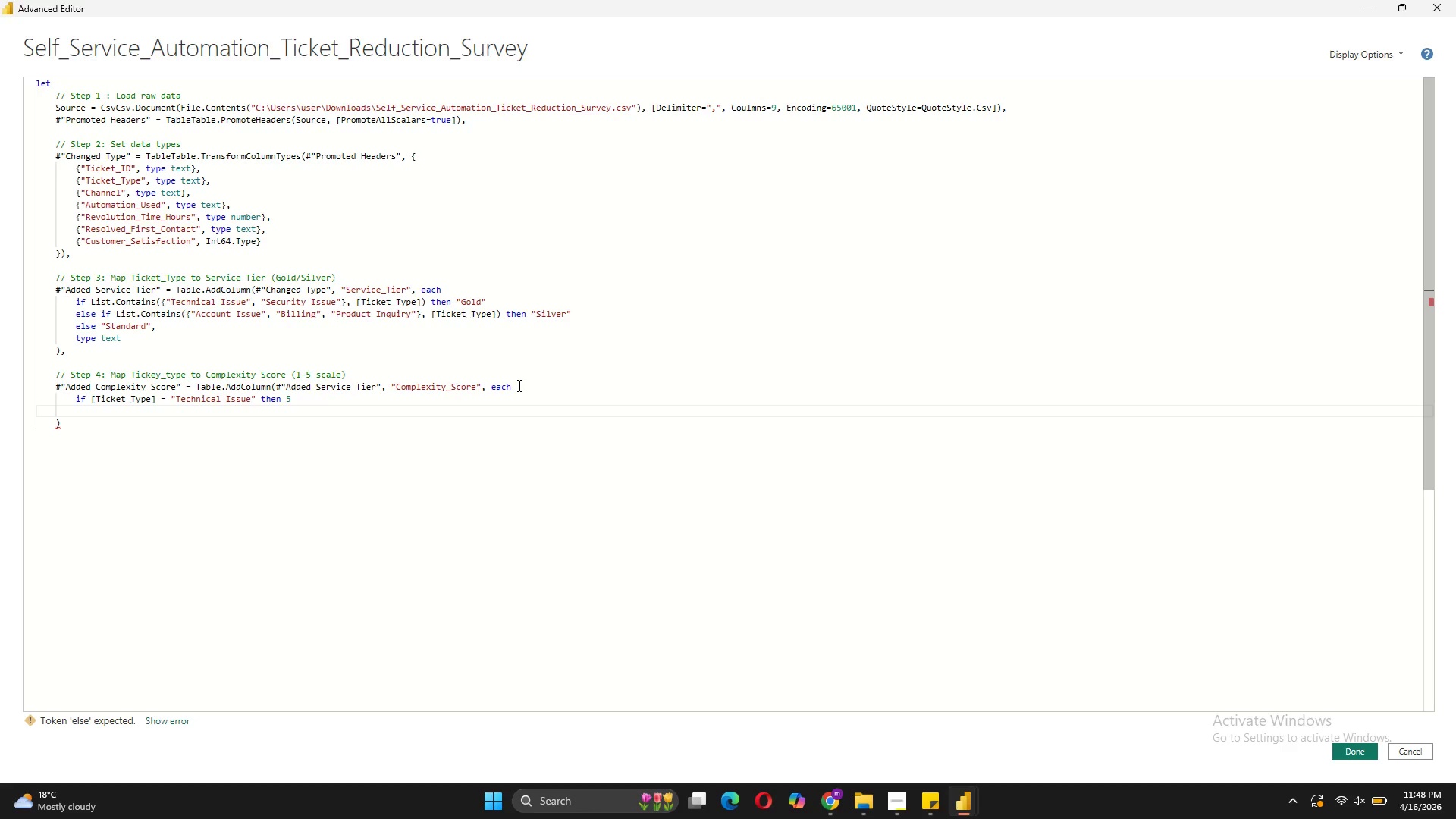 
type(else if [Ticket_Type)
 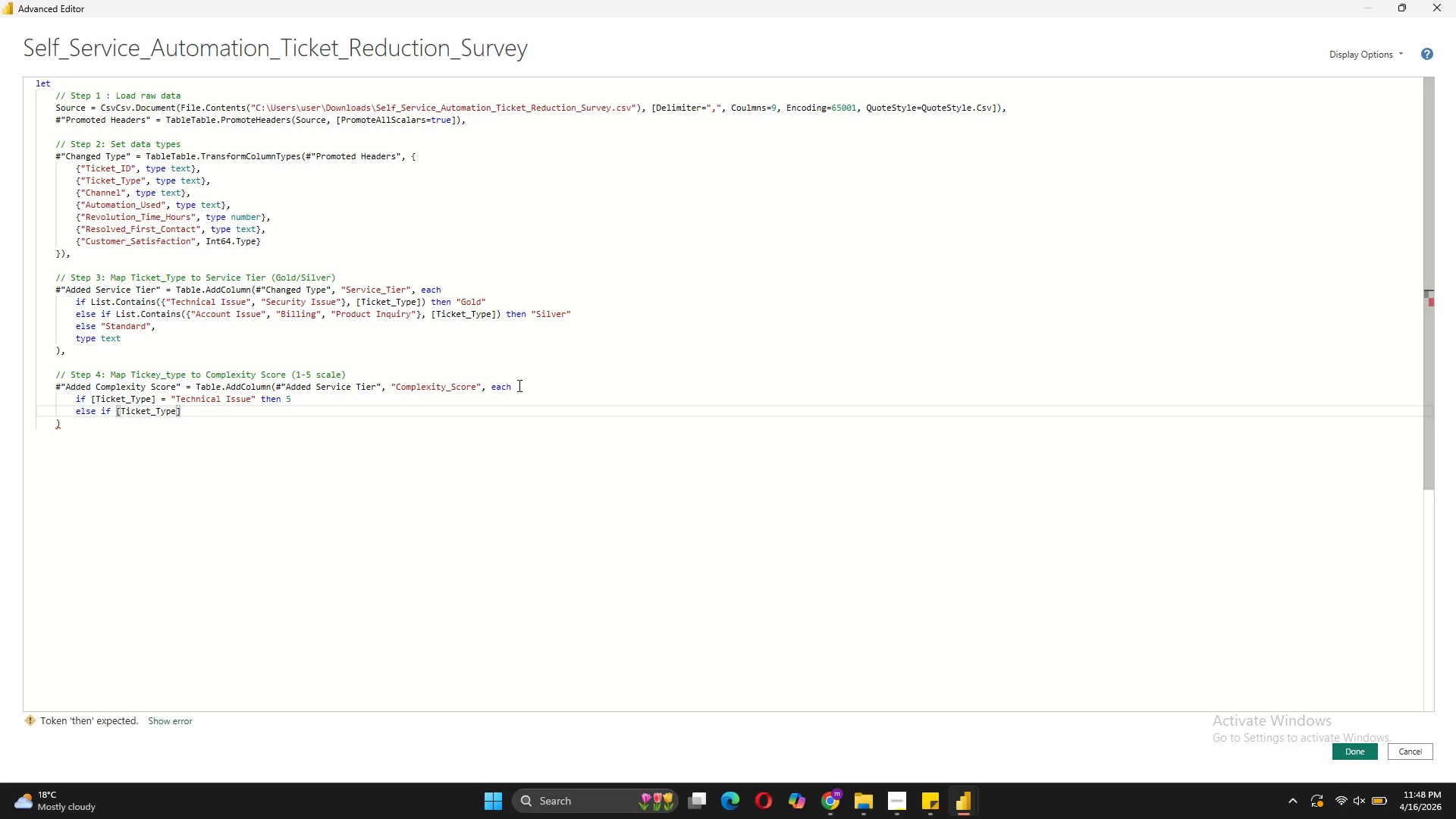 
key(ArrowRight)
 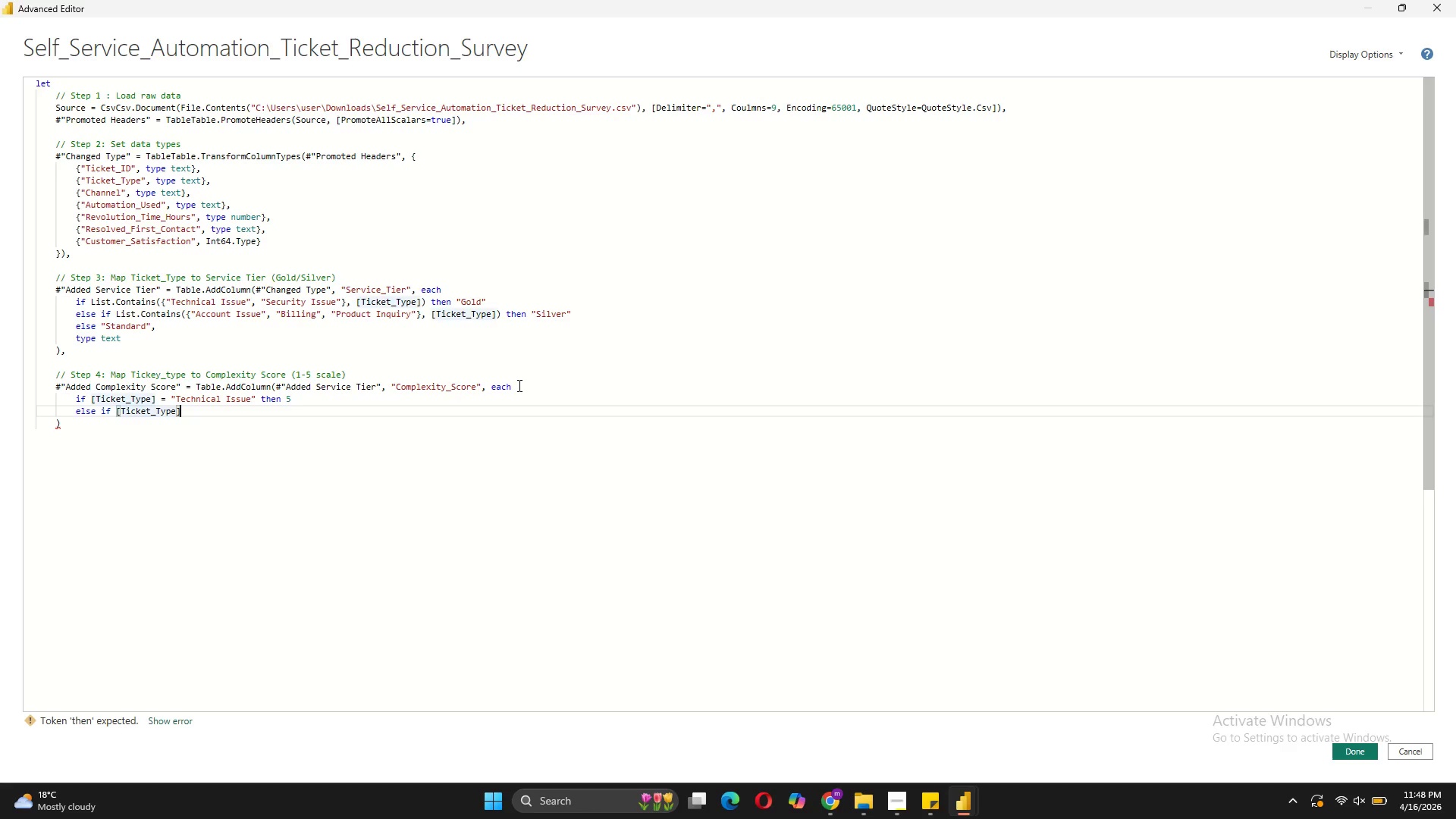 
type( = "Security Issue)
 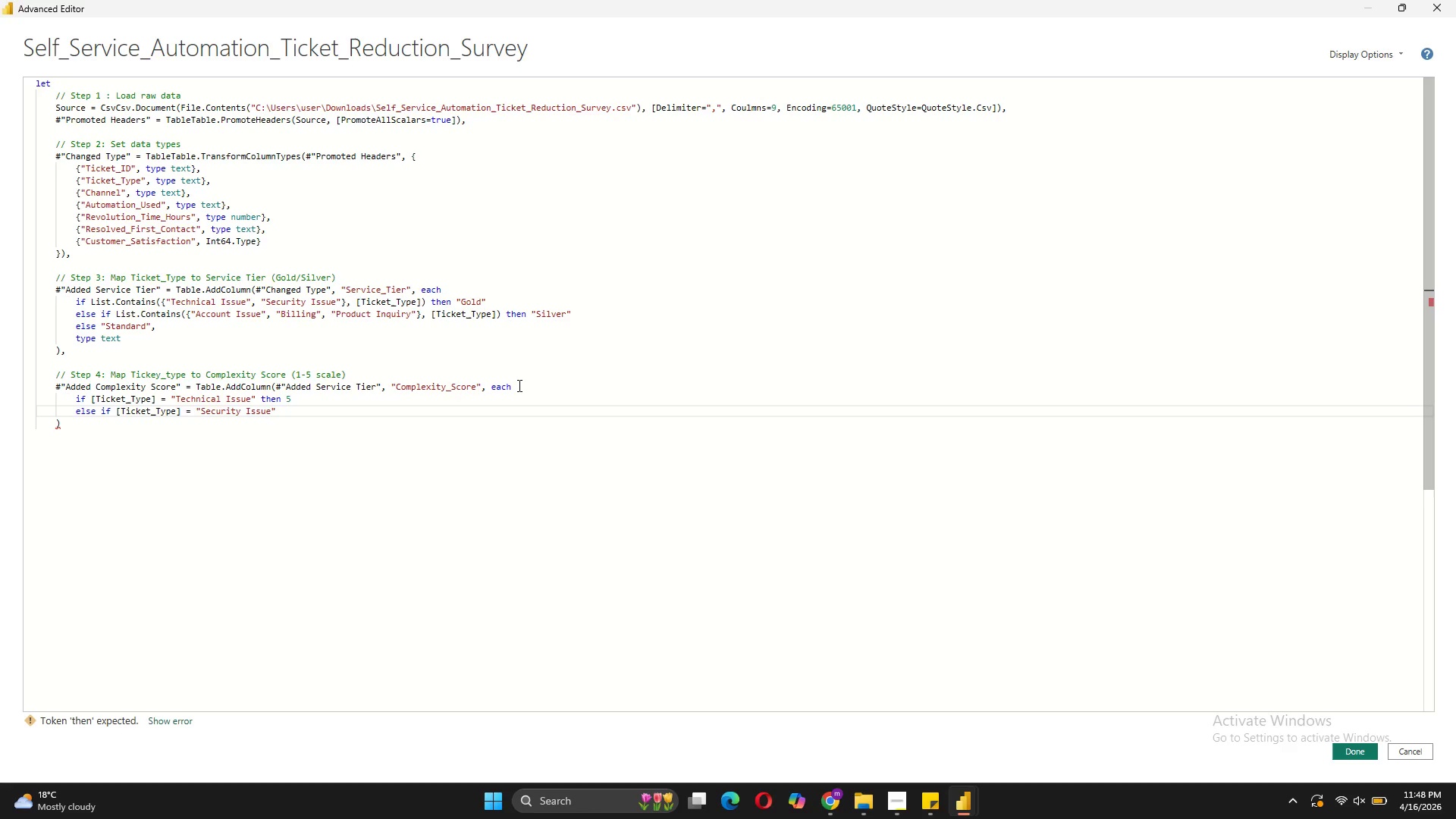 
key(ArrowRight)
 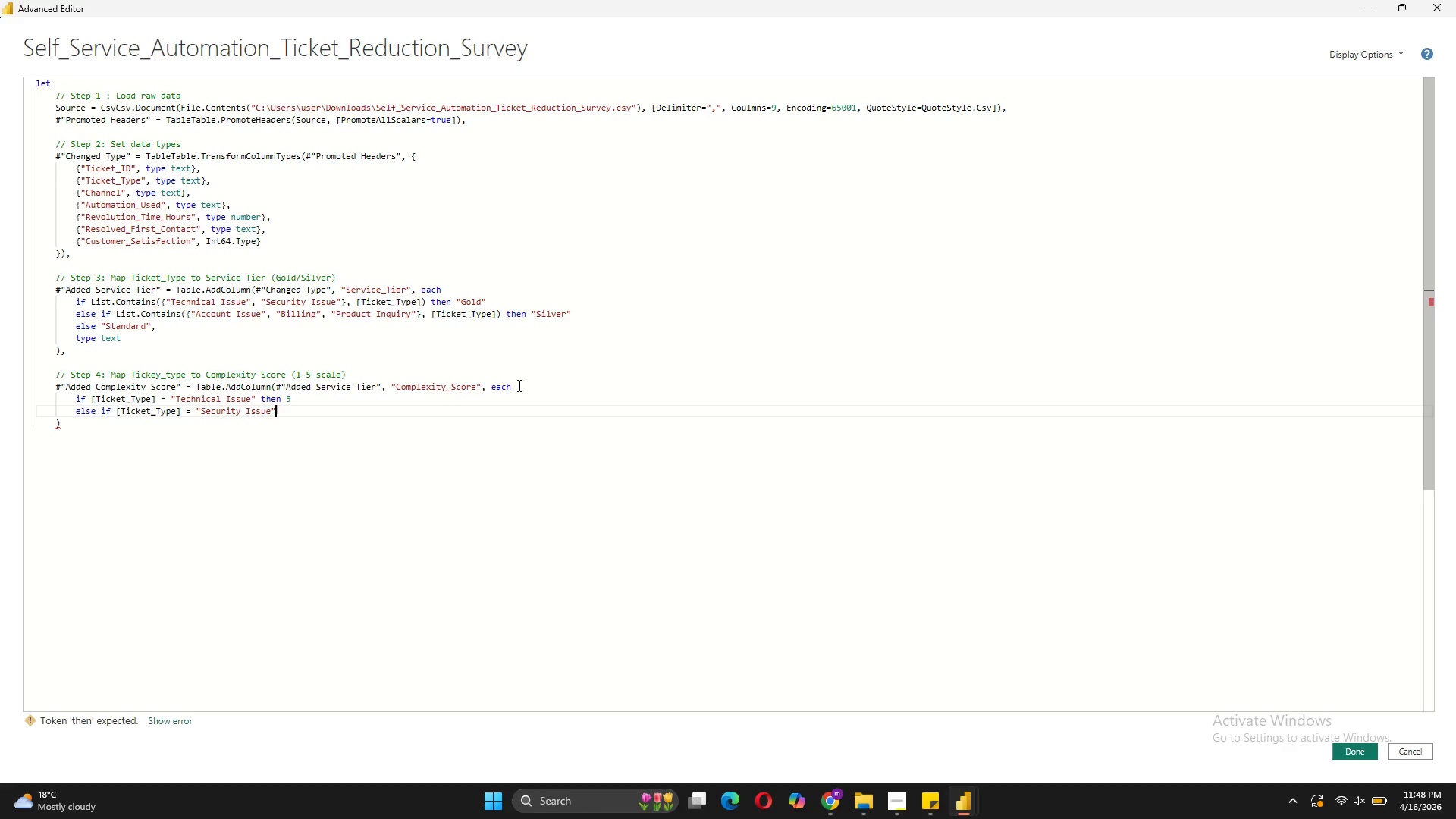 
type( then 4)
 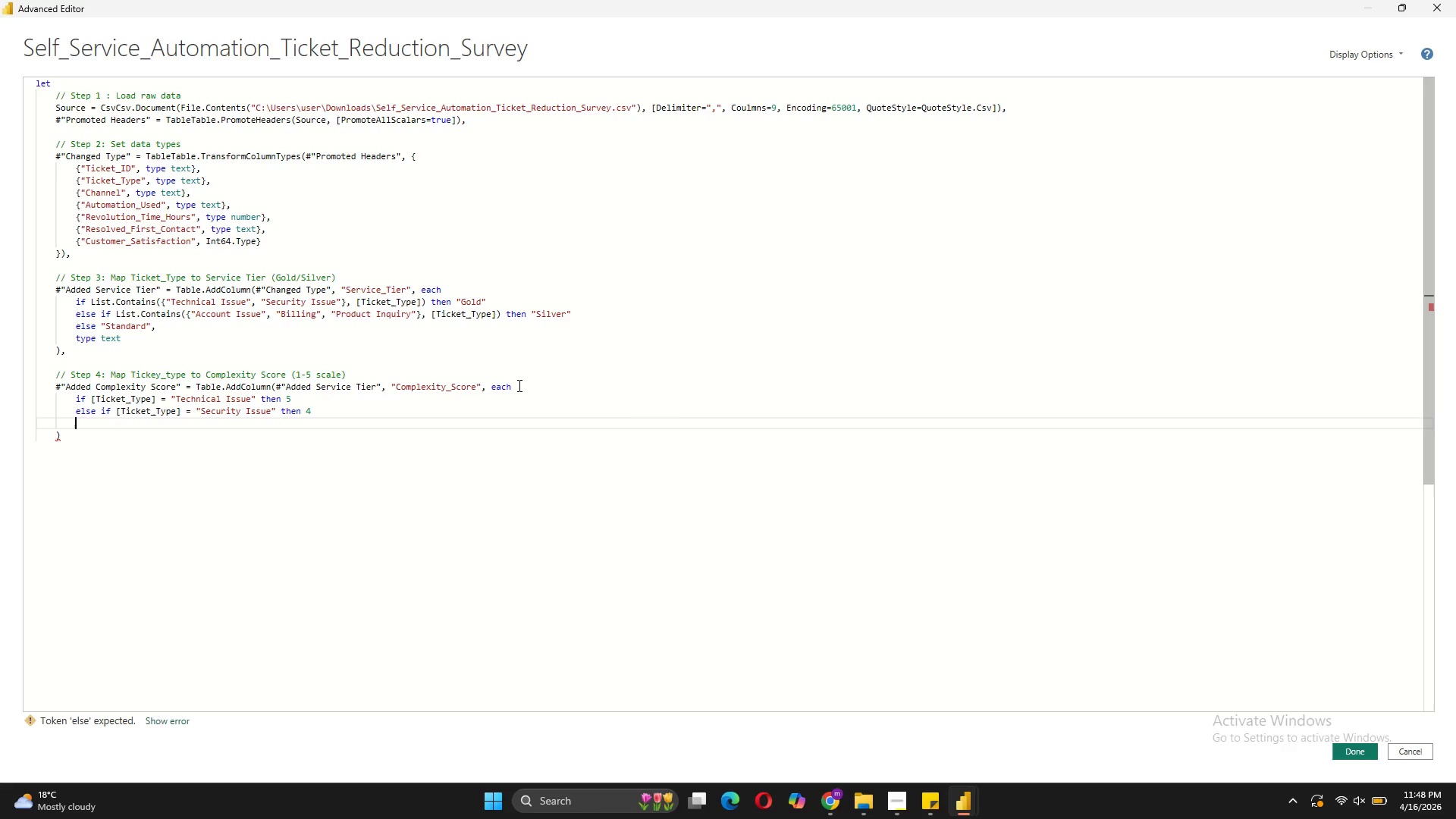 
key(Shift+Enter)
 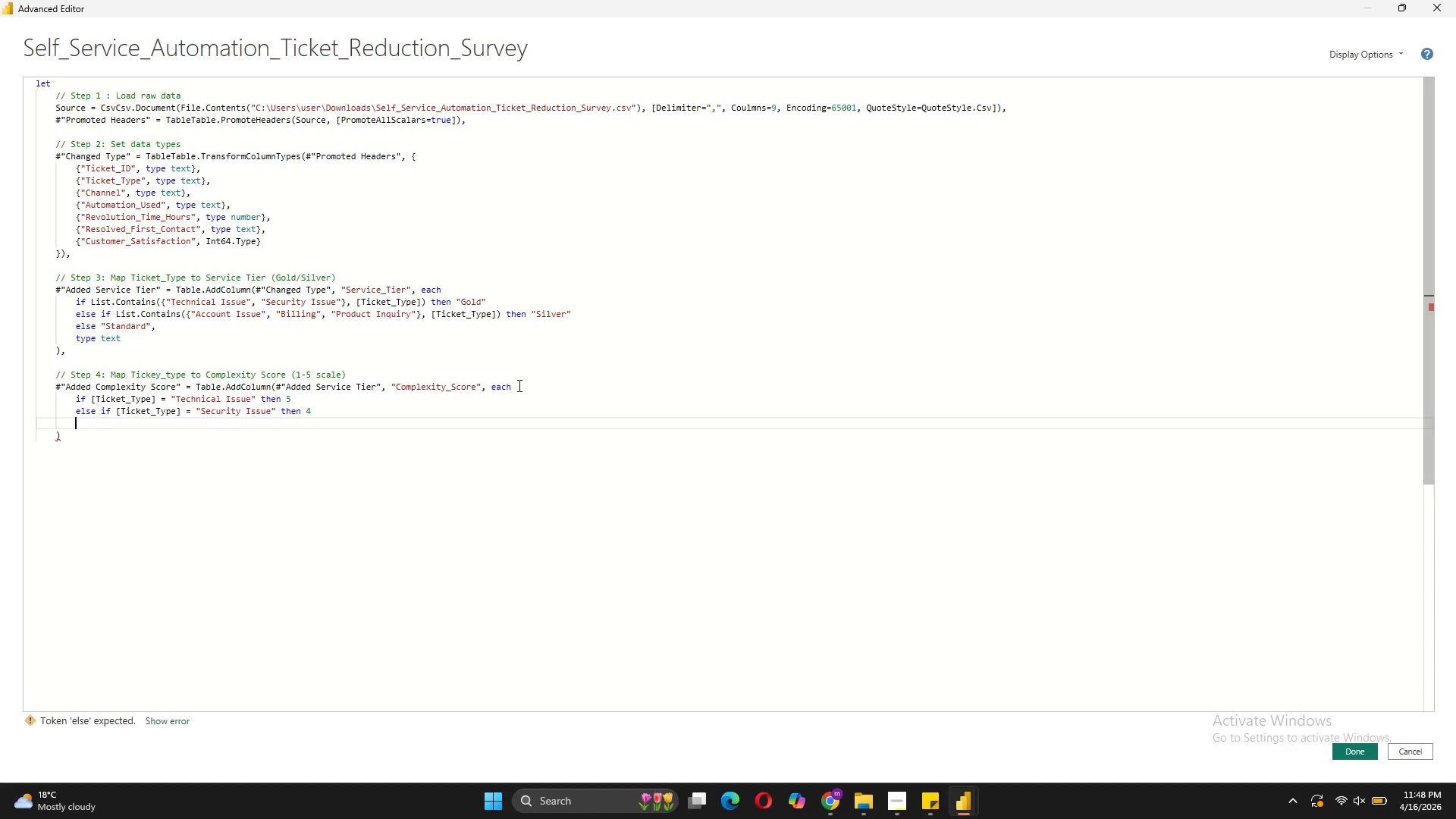 
type(else if [])
 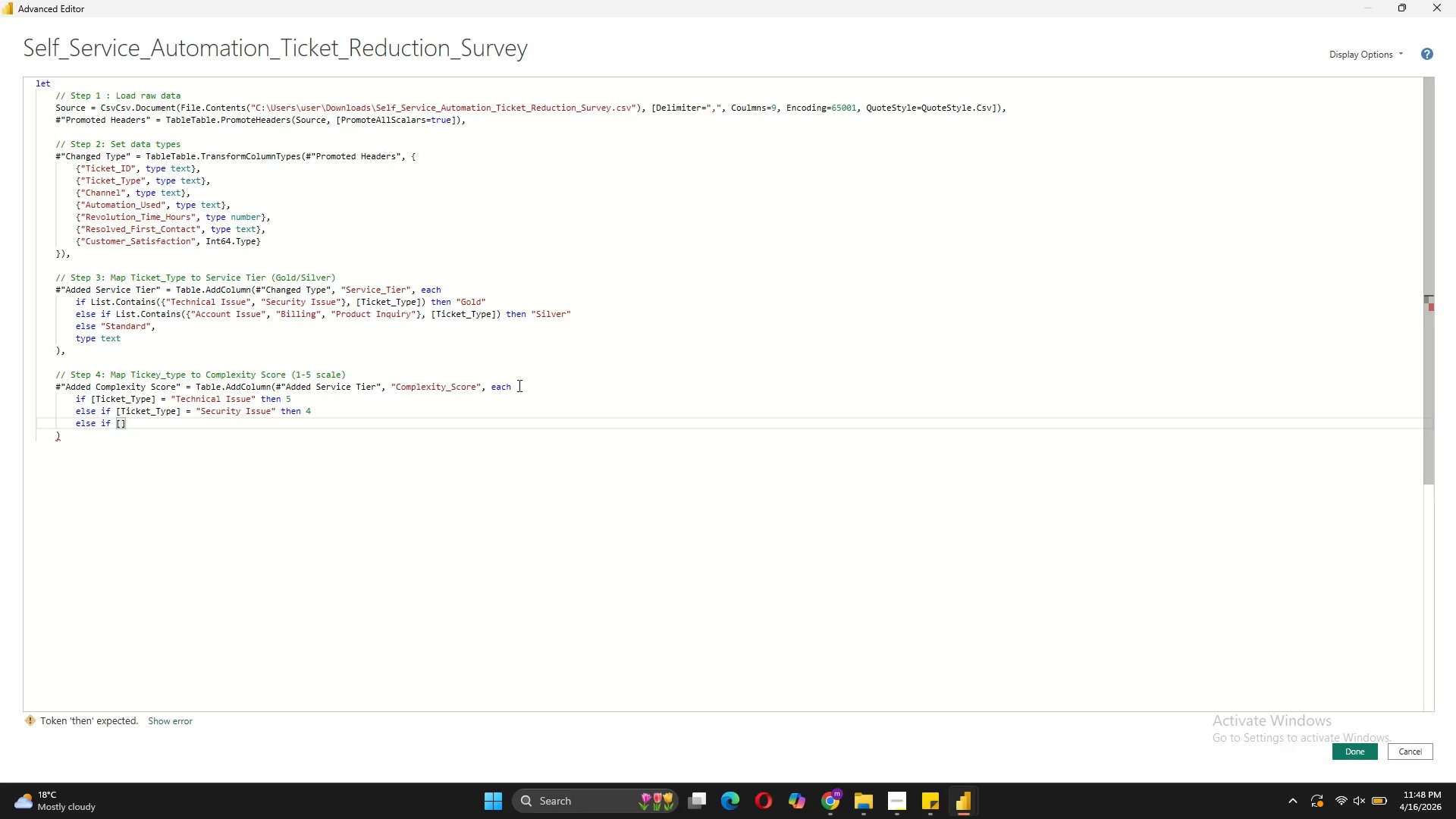 
key(ArrowLeft)
 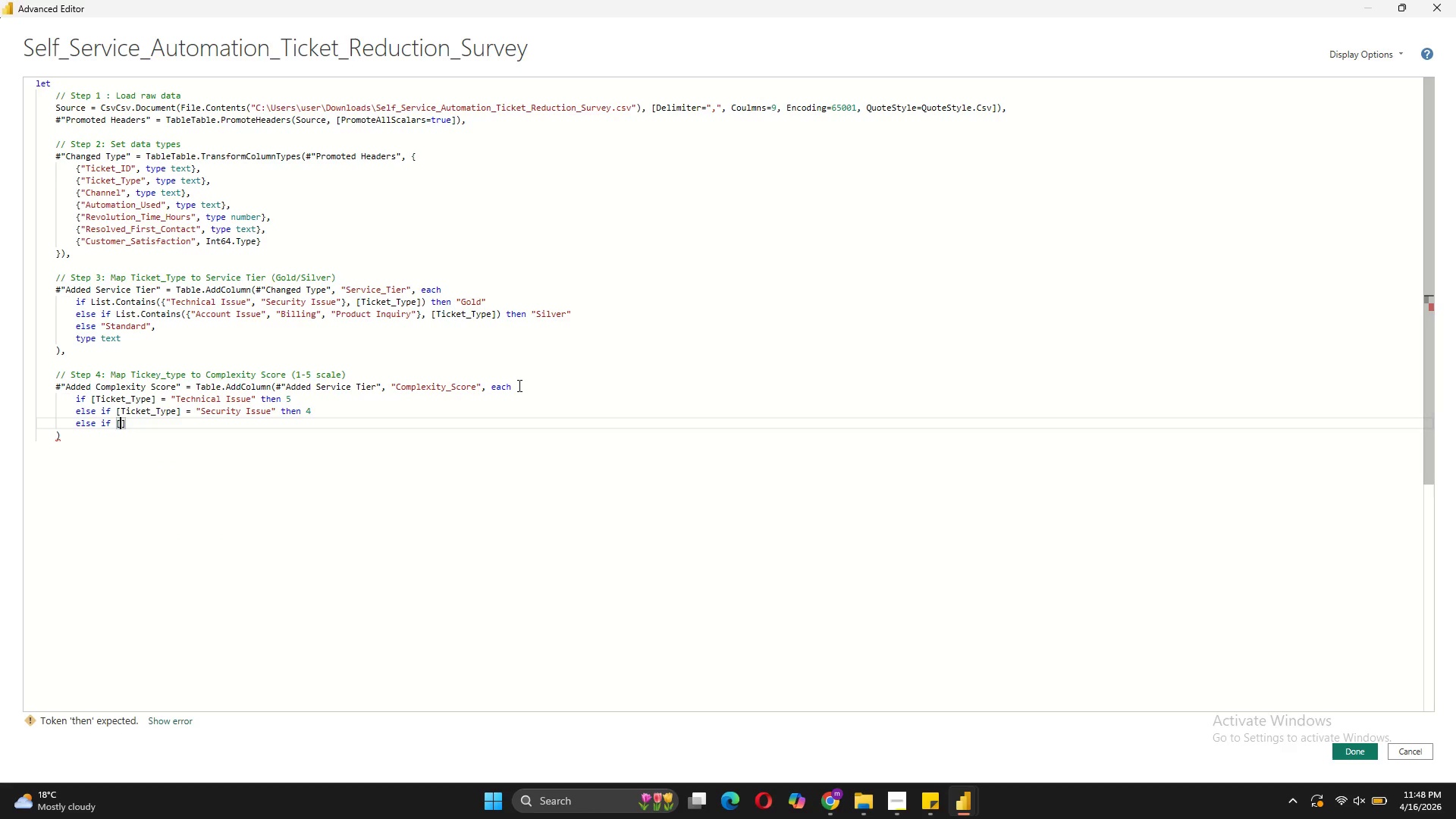 
type(Ticket_type)
 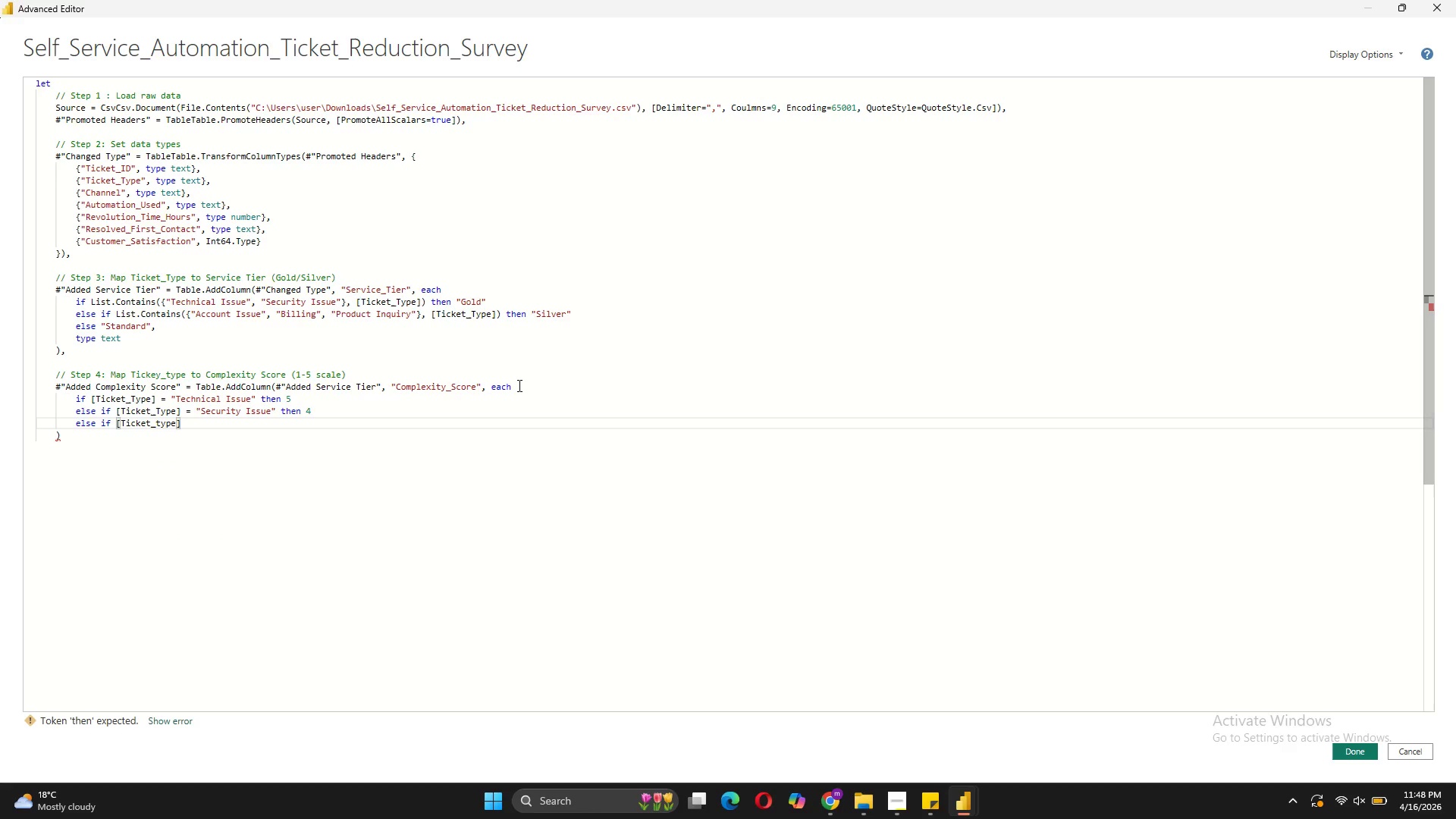 
key(ArrowRight)
 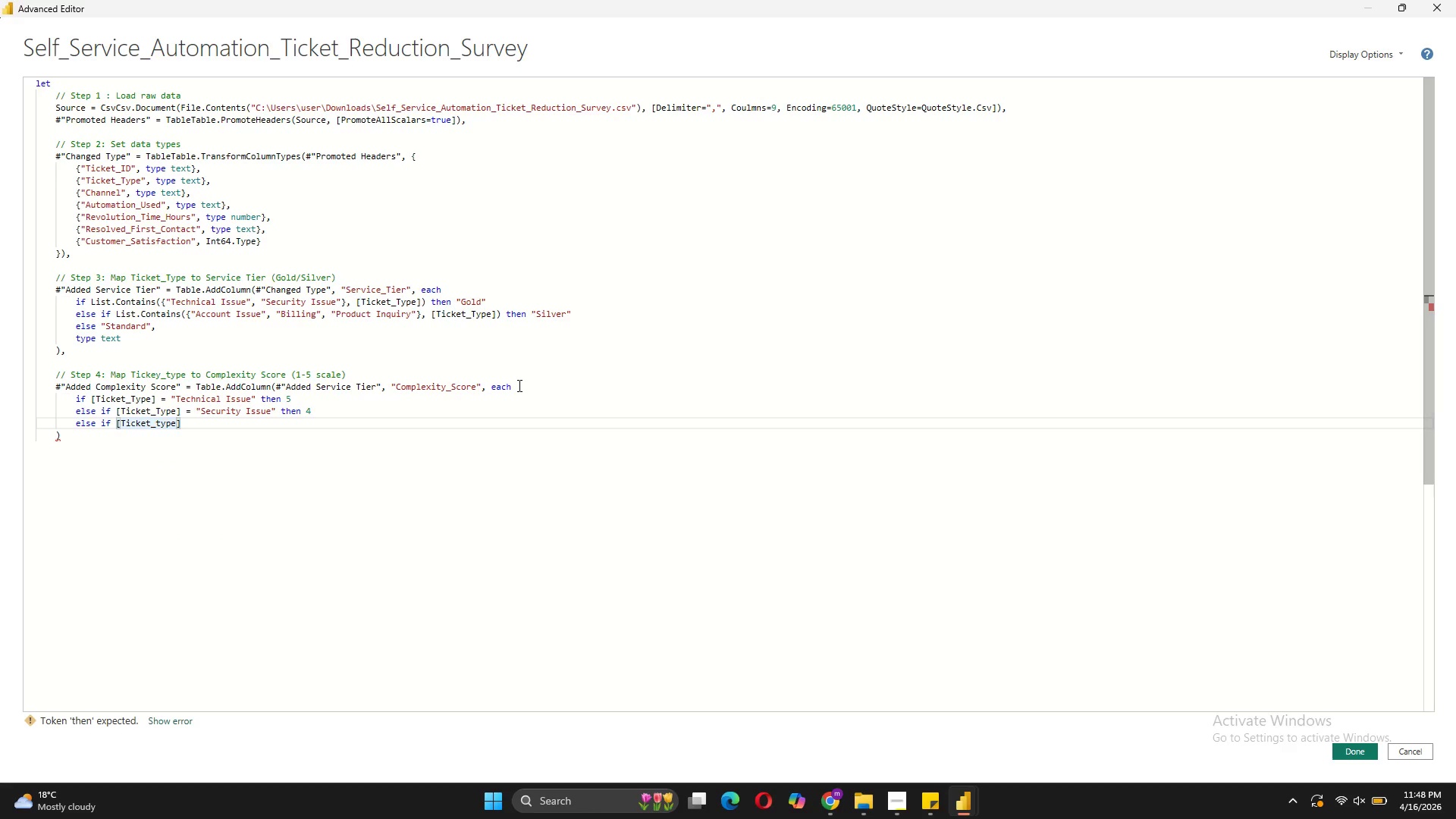 
type( = "Account Issue)
 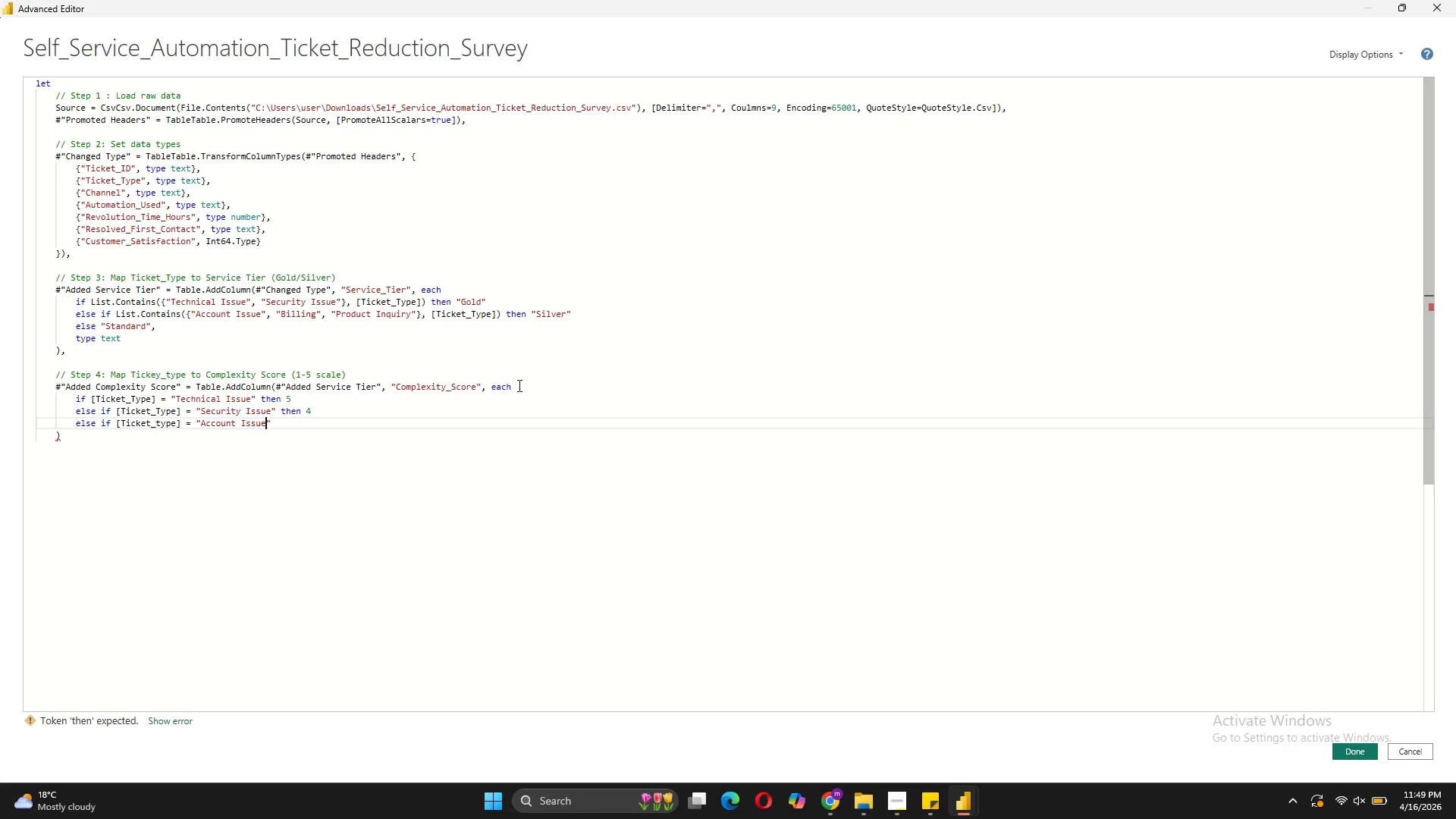 
key(ArrowRight)
 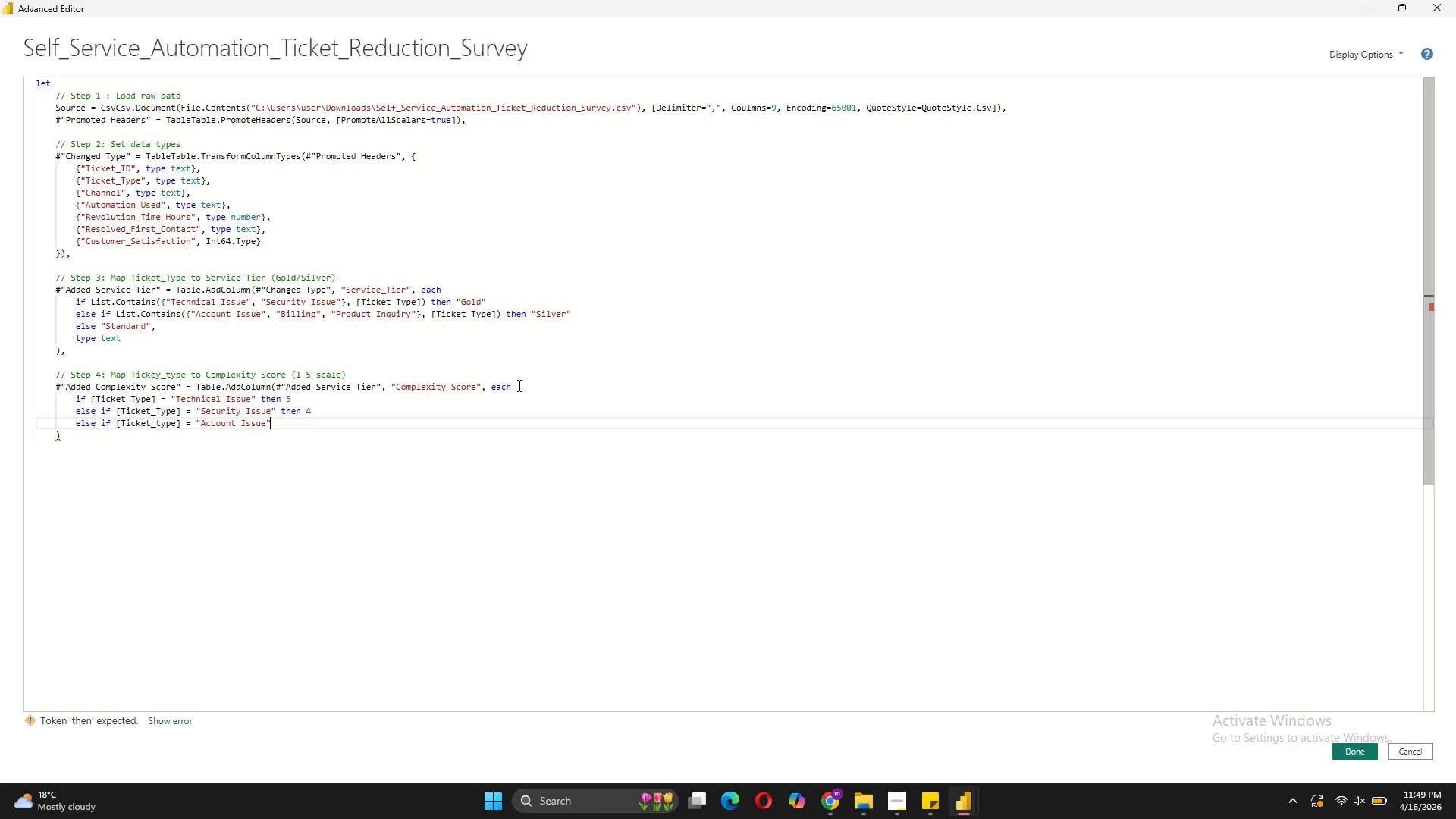 
type( then 3)
 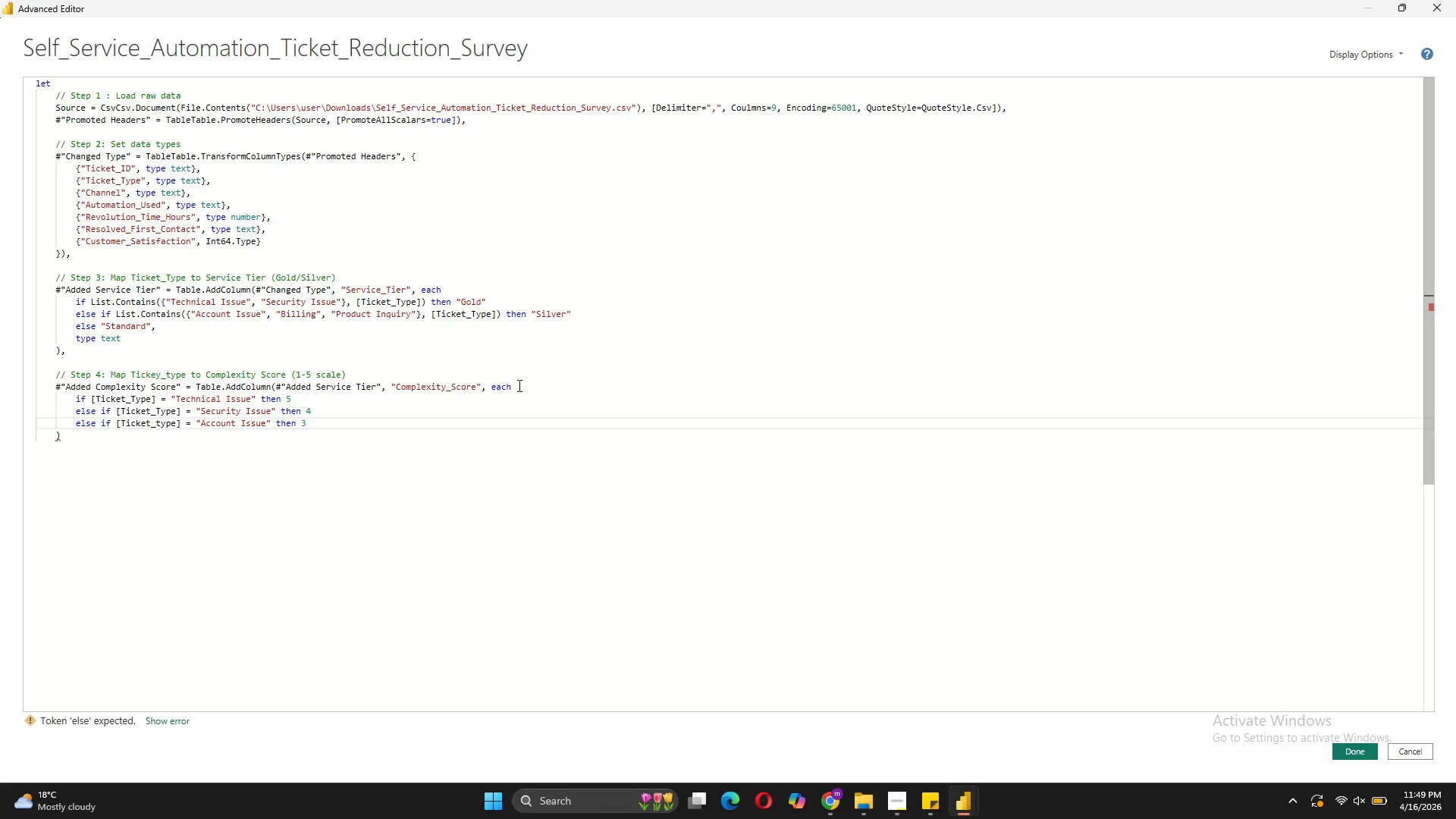 
key(Shift+Enter)
 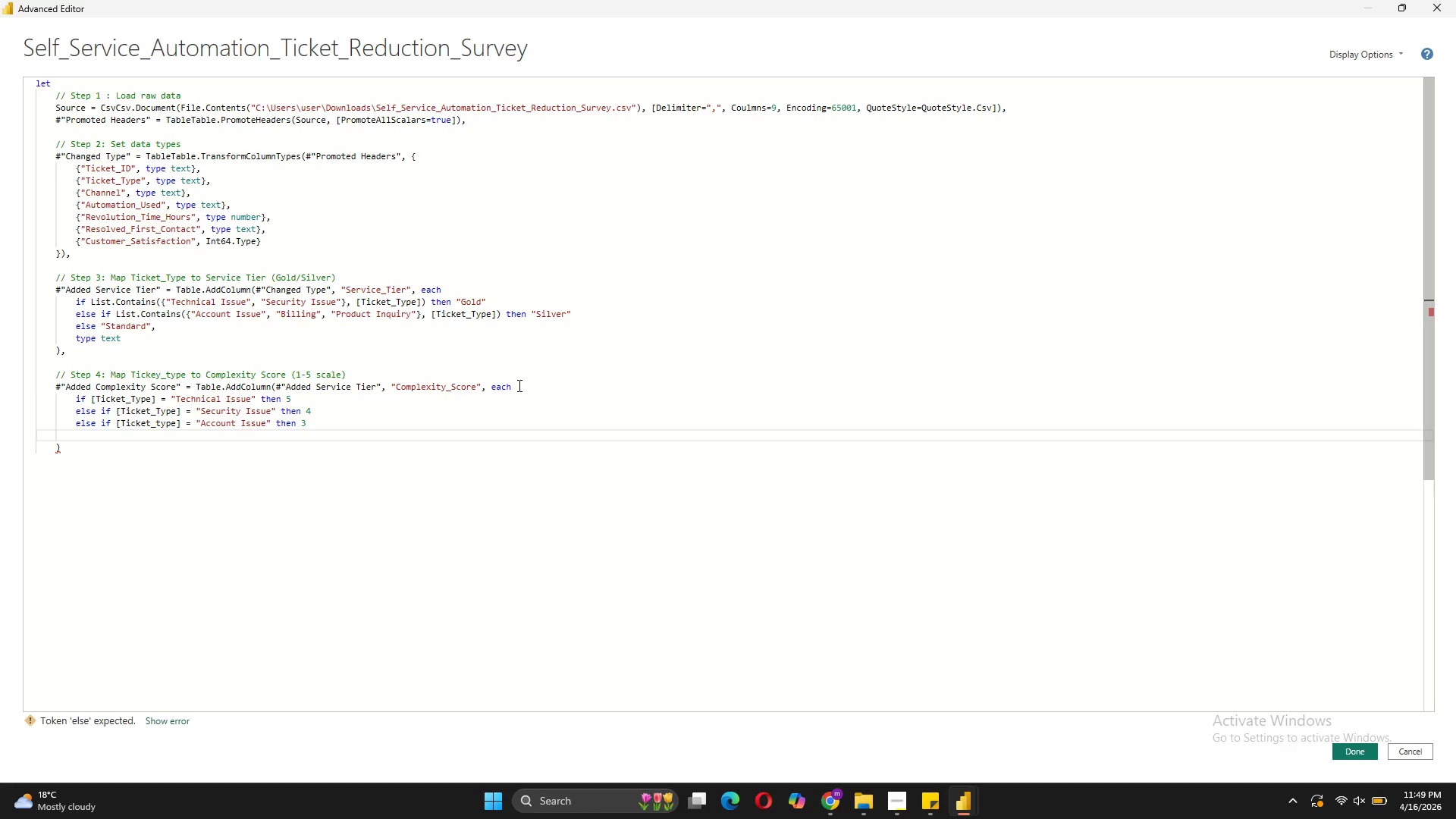 
type(else if [])
 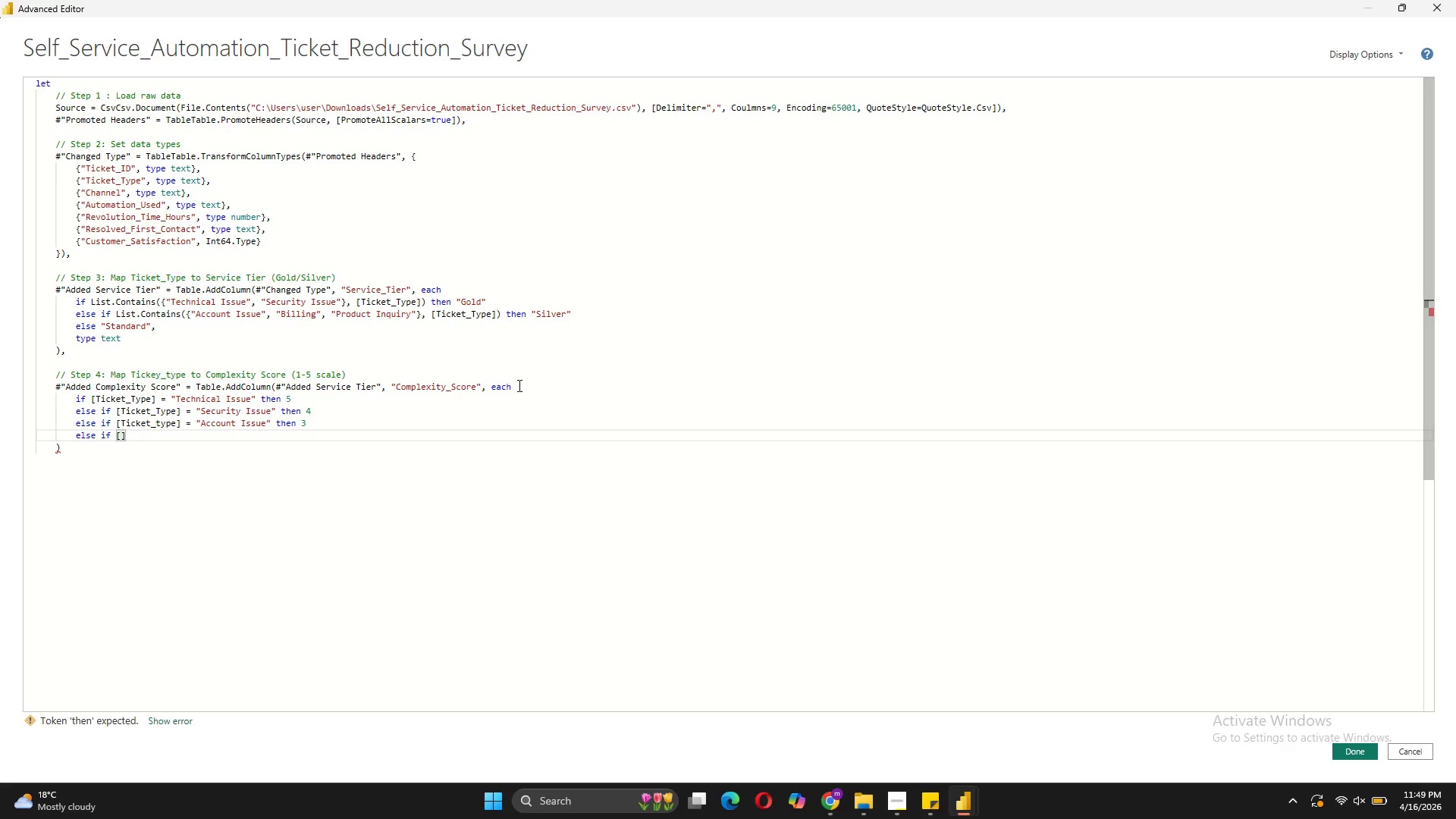 
key(ArrowLeft)
 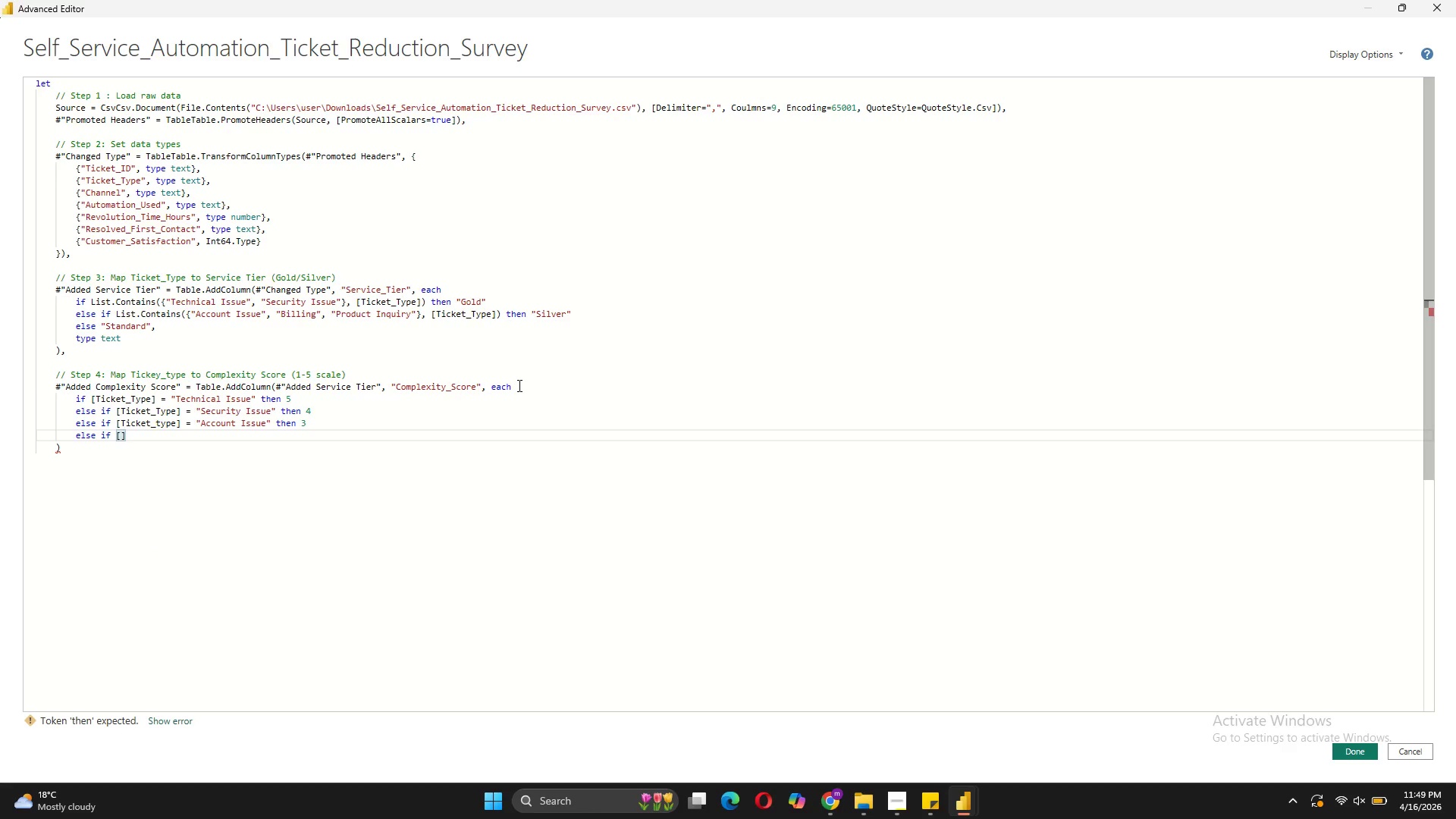 
type(Ticket_Type)
 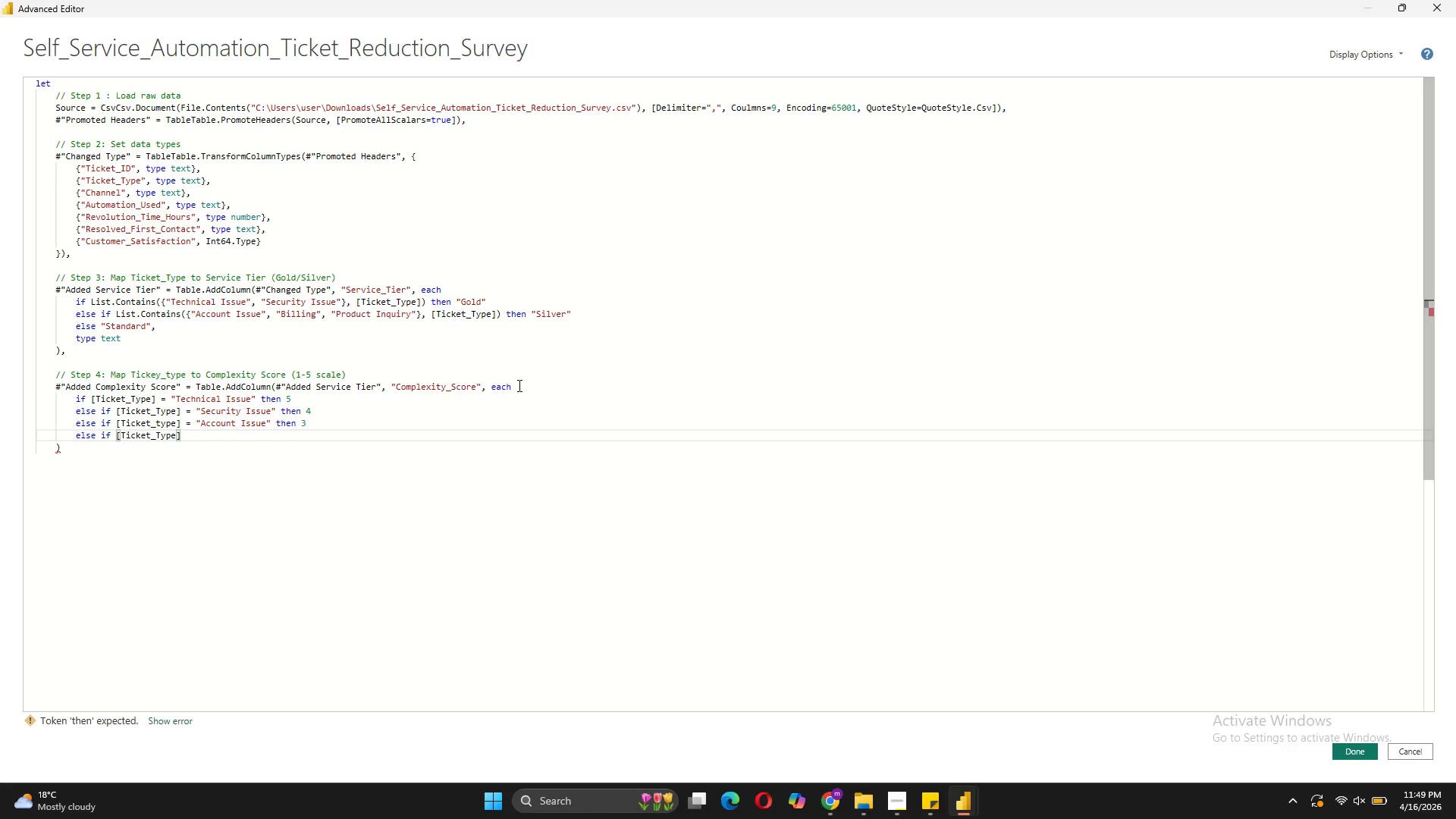 
key(ArrowRight)
 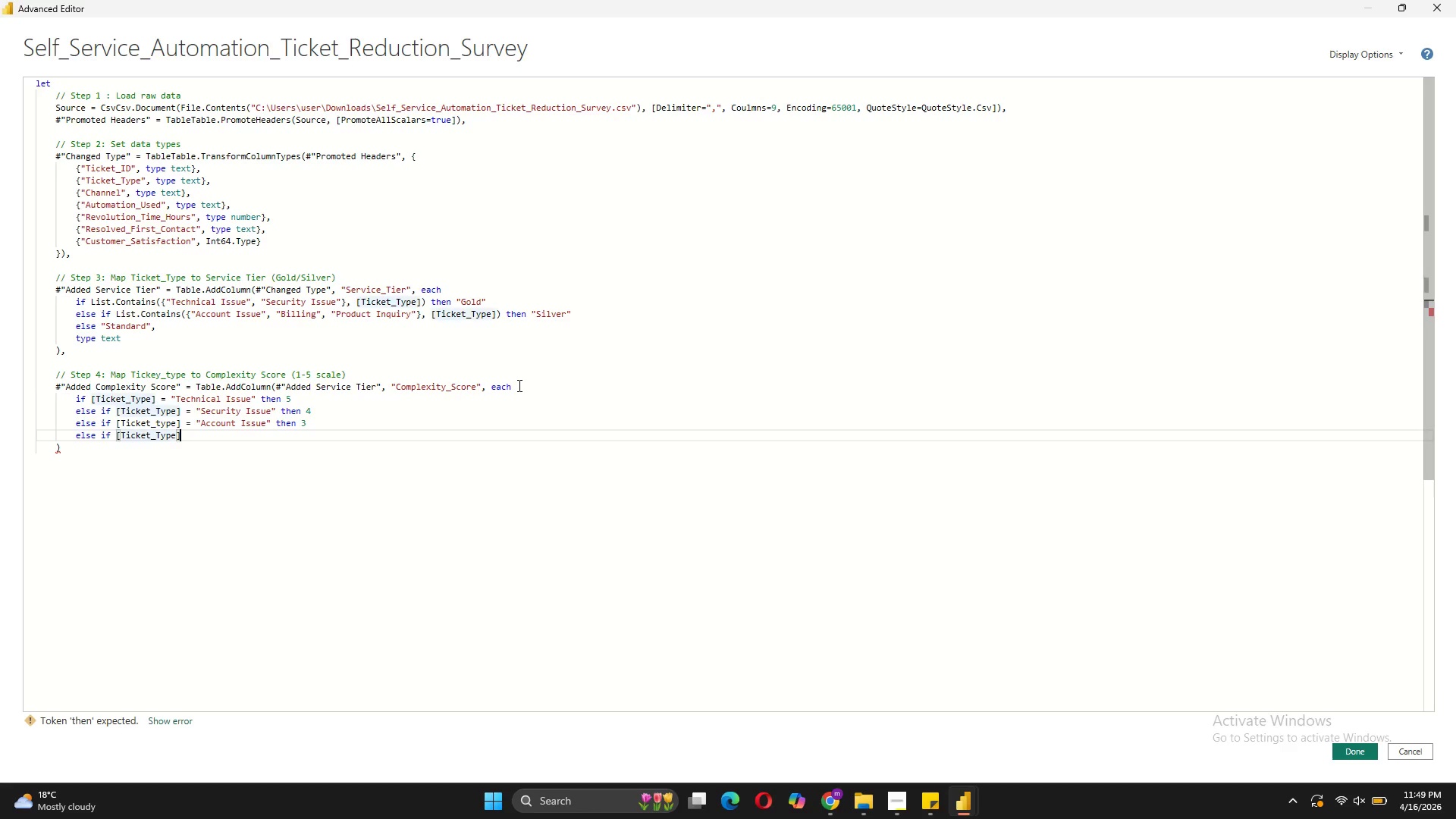 
type( = "b)
key(Backspace)
type(Billing)
 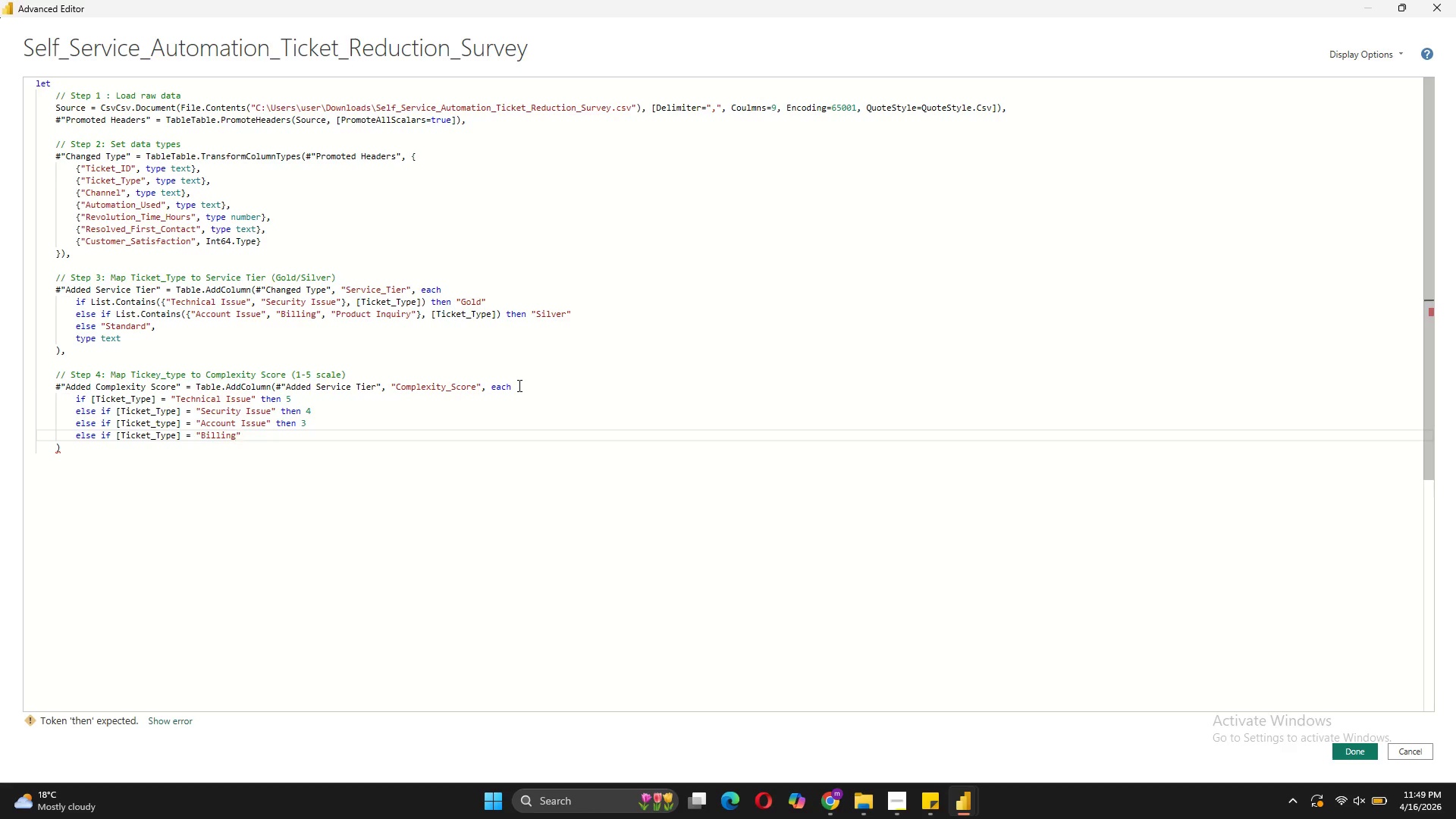 
key(ArrowUp)
 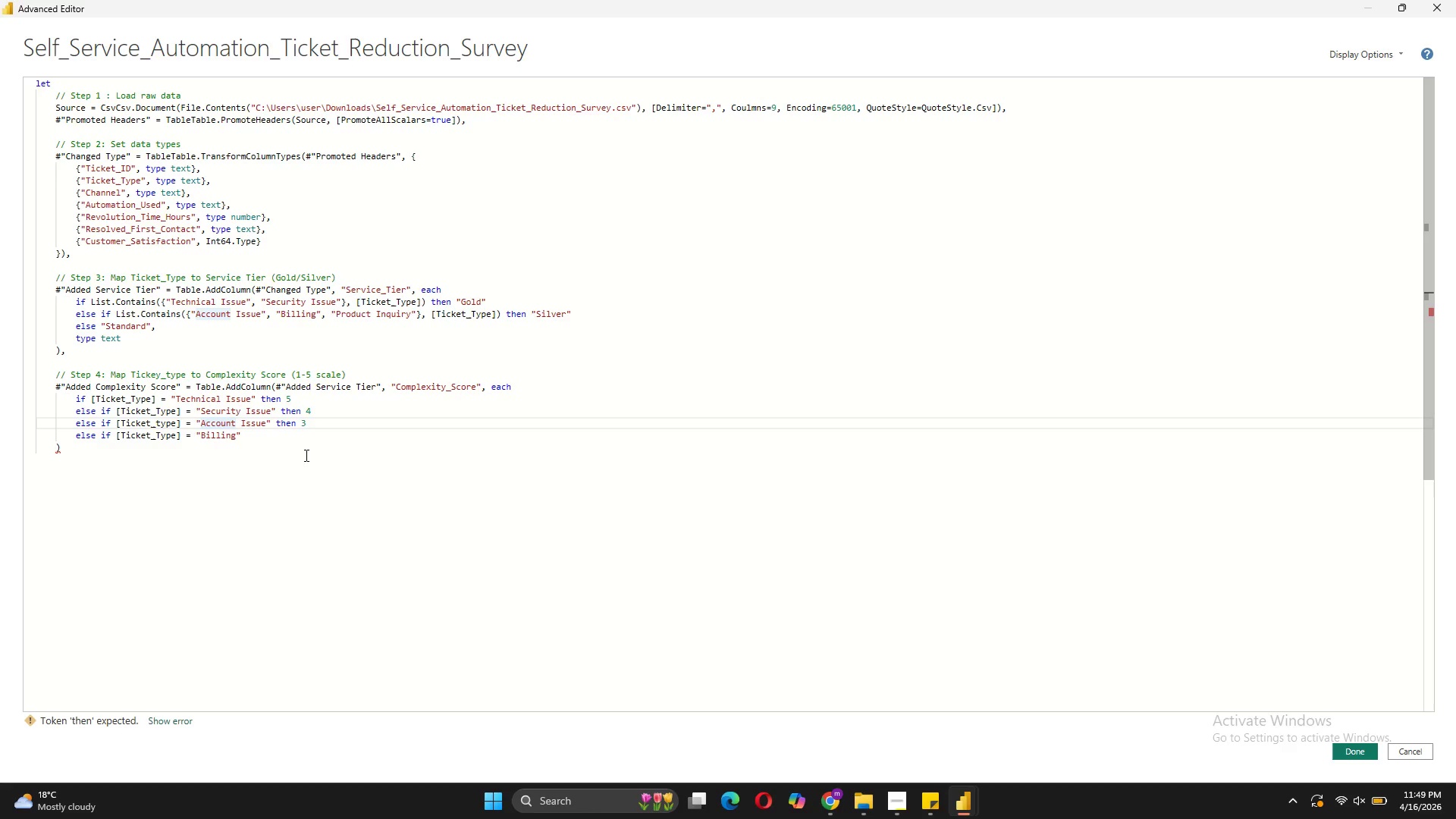 
left_click([284, 444])
 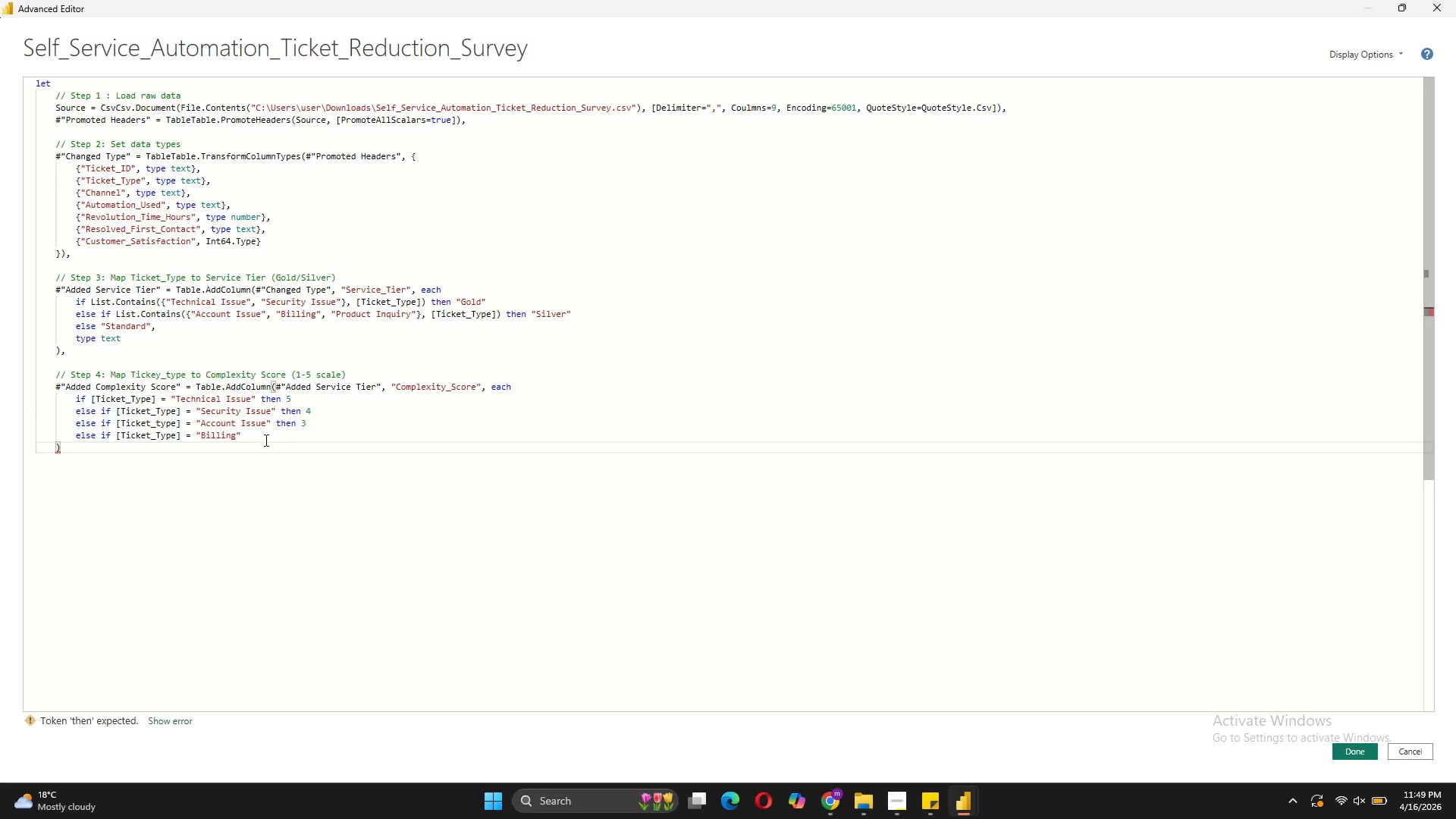 
left_click([263, 438])
 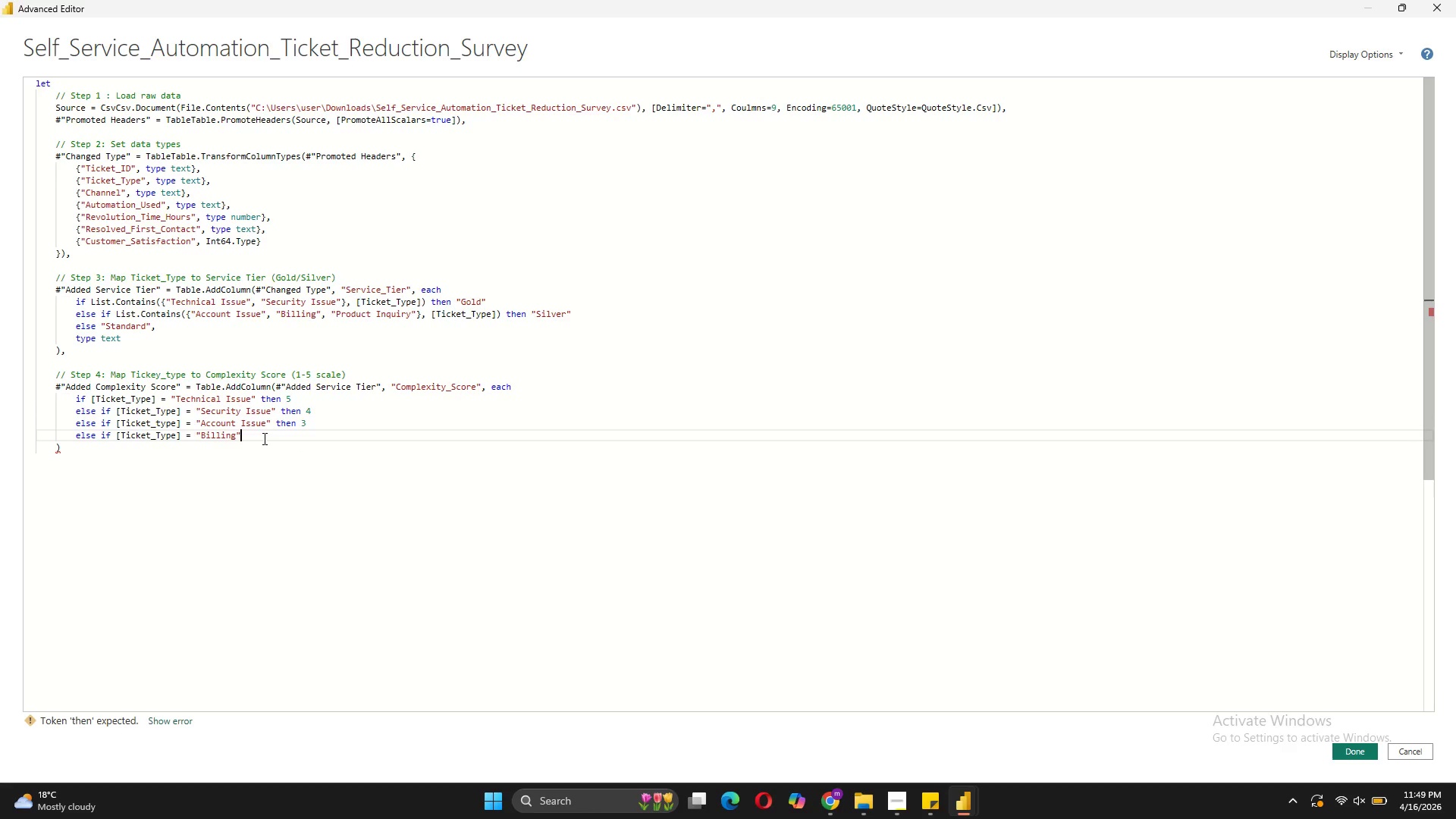 
type( then 2)
 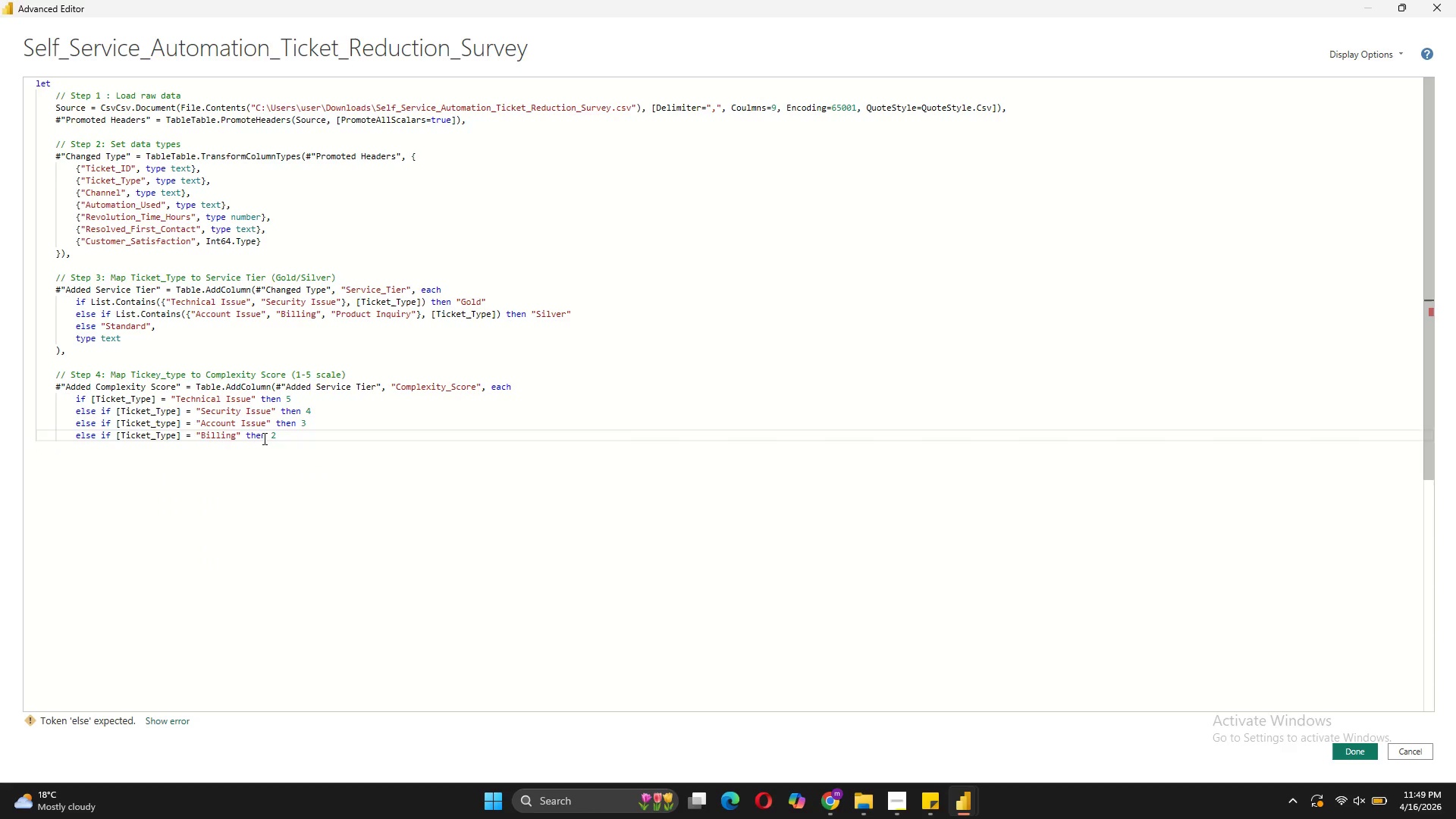 
key(Shift+Enter)
 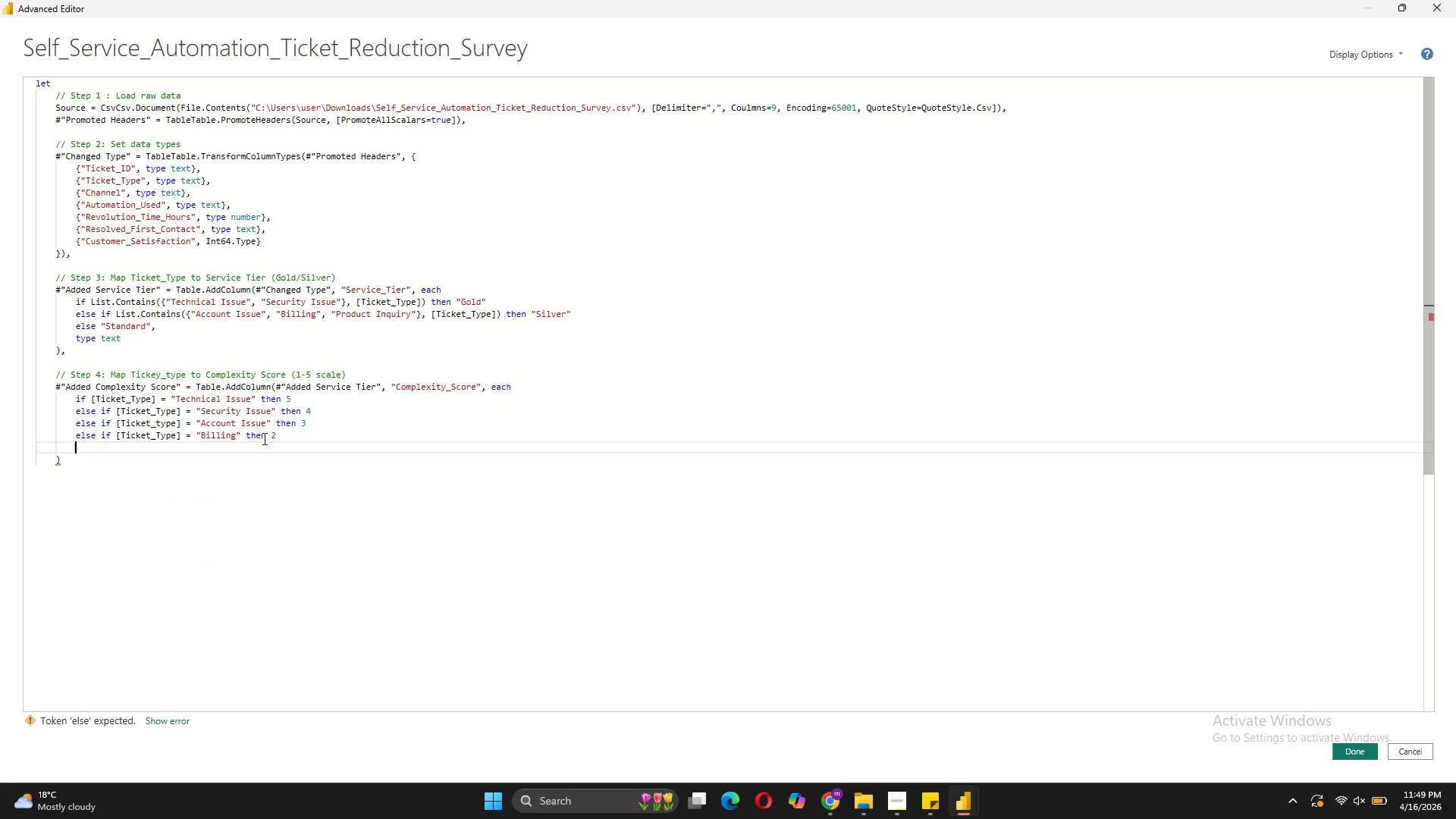 
type(else if [])
 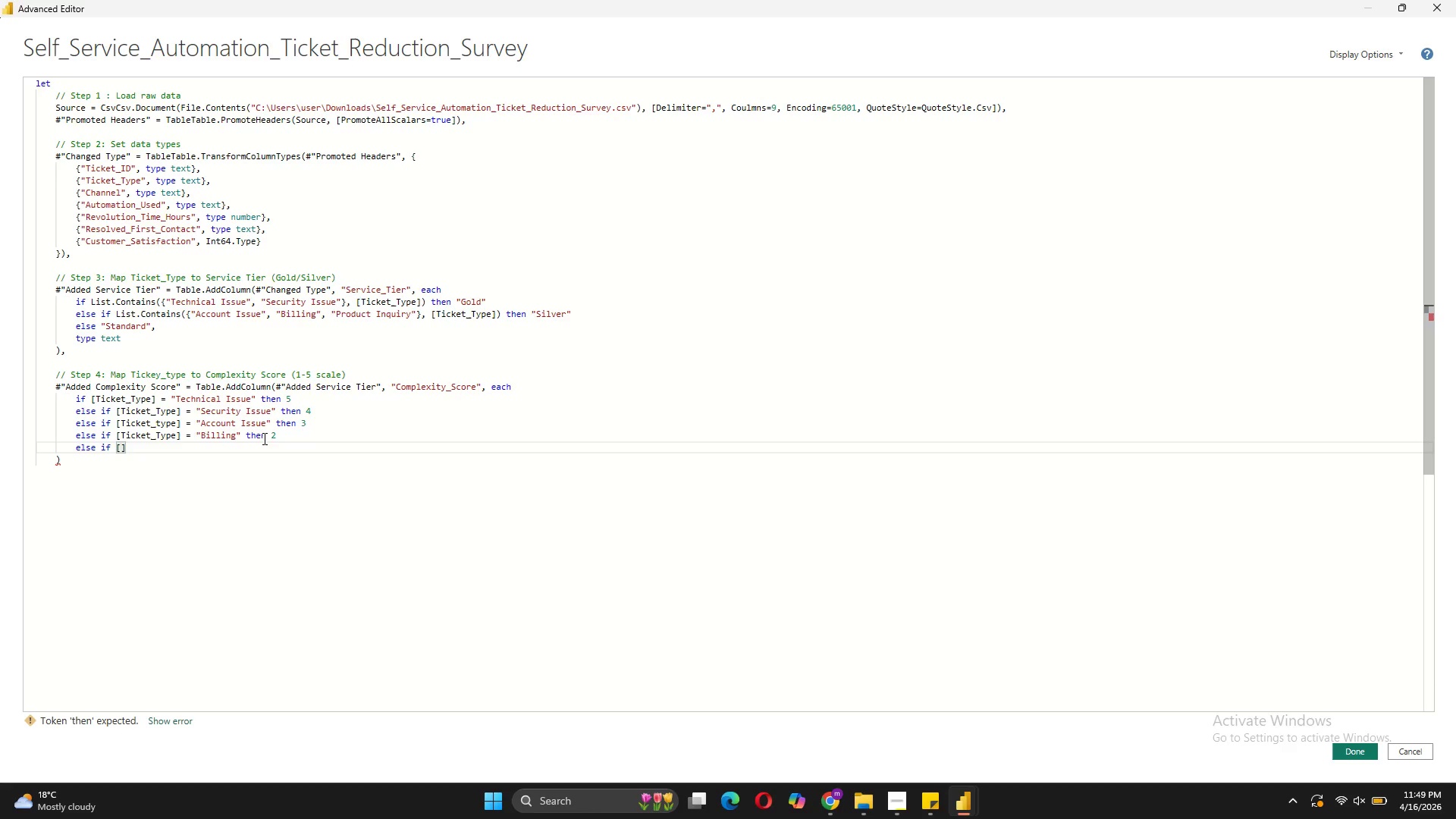 
key(ArrowLeft)
 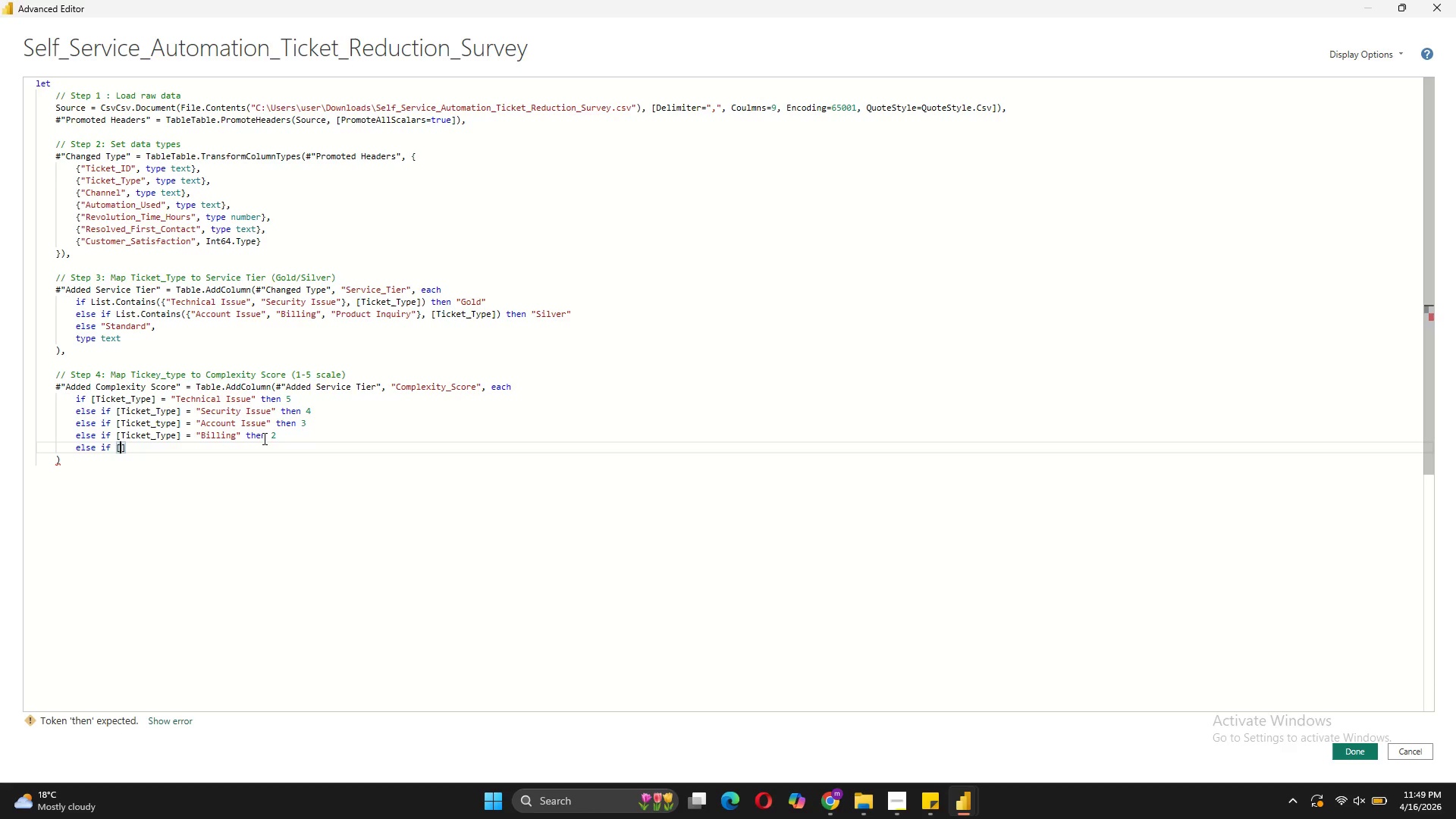 
type(Ticket_type)
 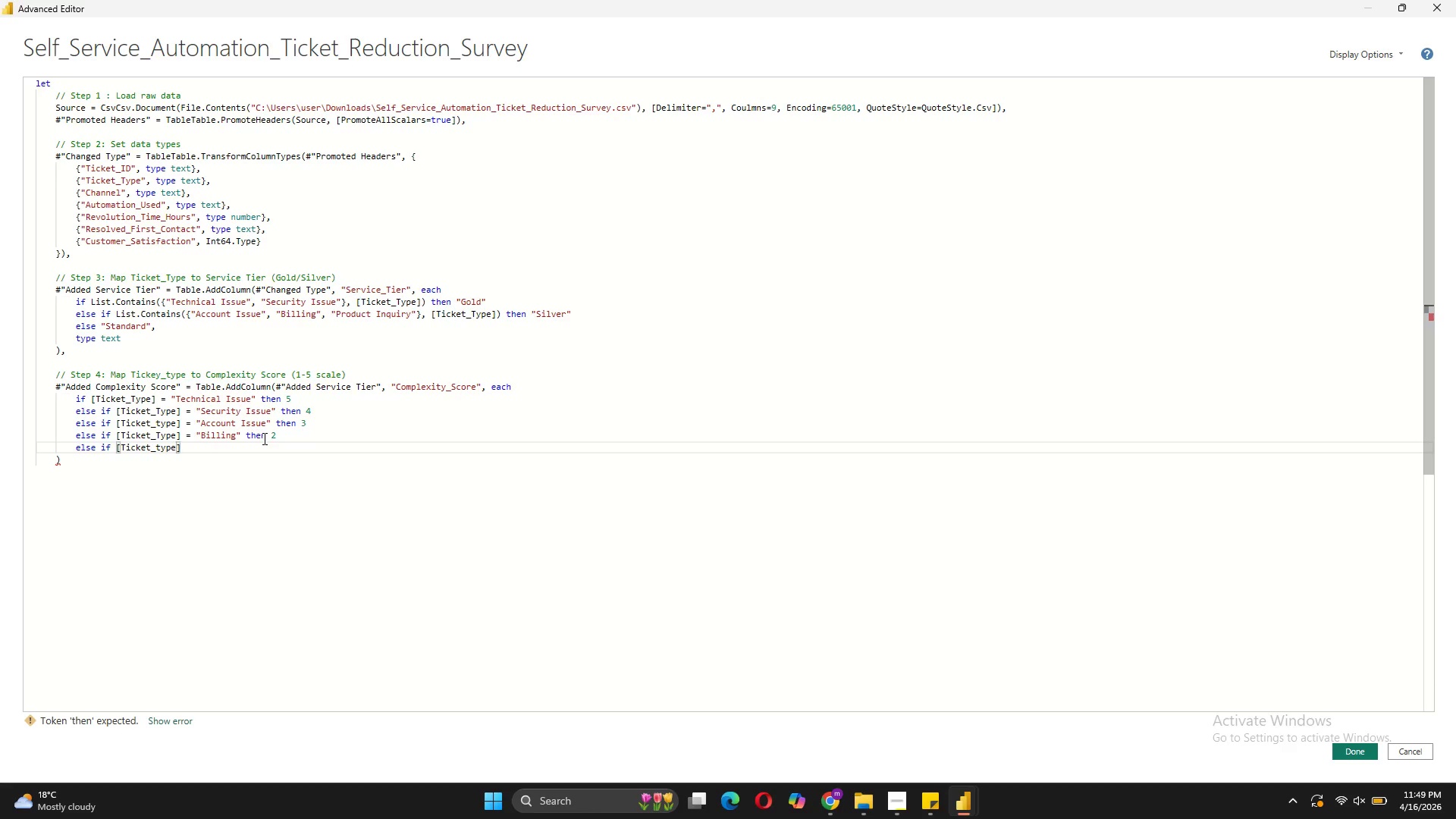 
key(ArrowRight)
 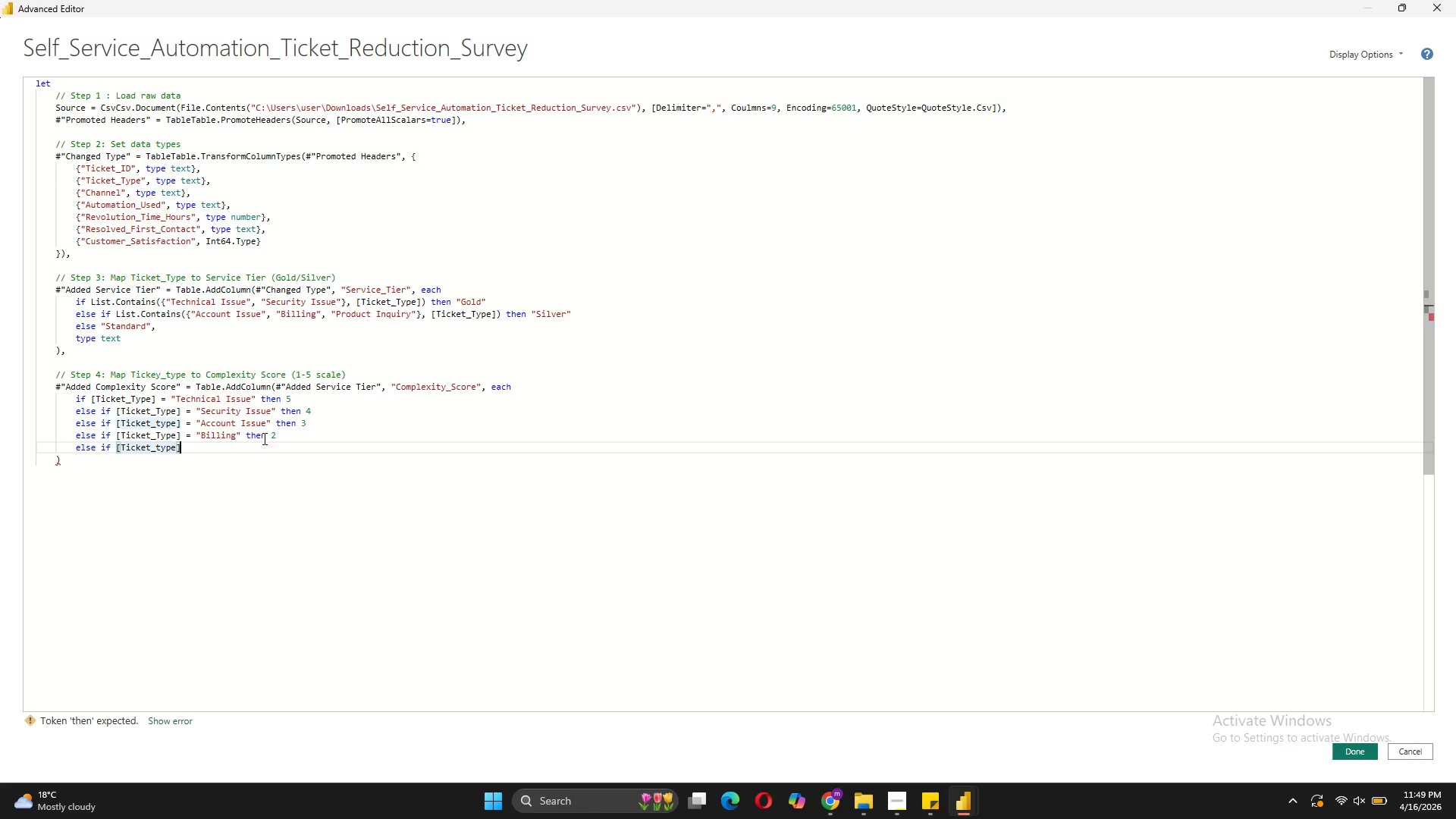 
type( = "Product Inquiry)
 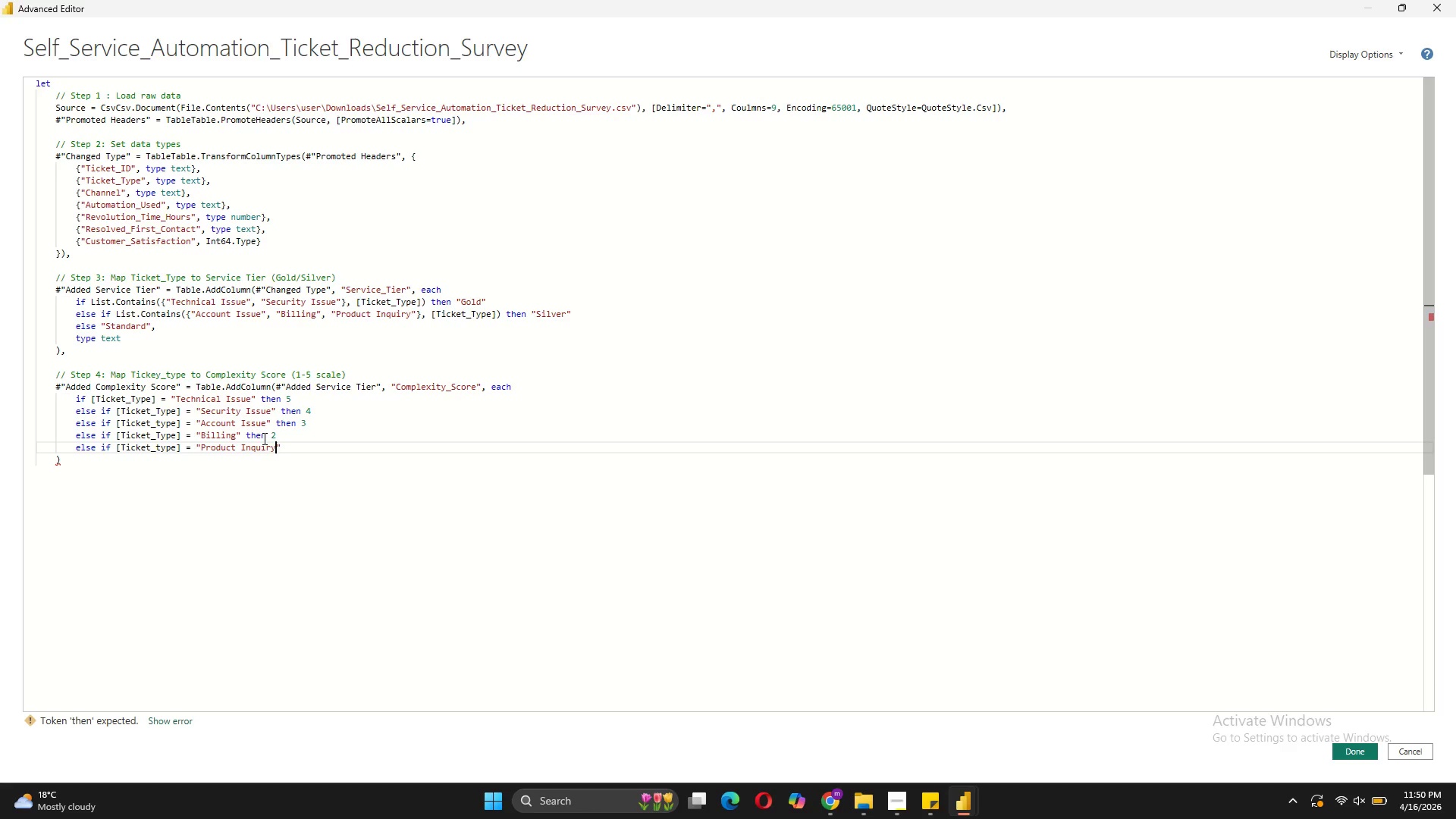 
key(ArrowRight)
 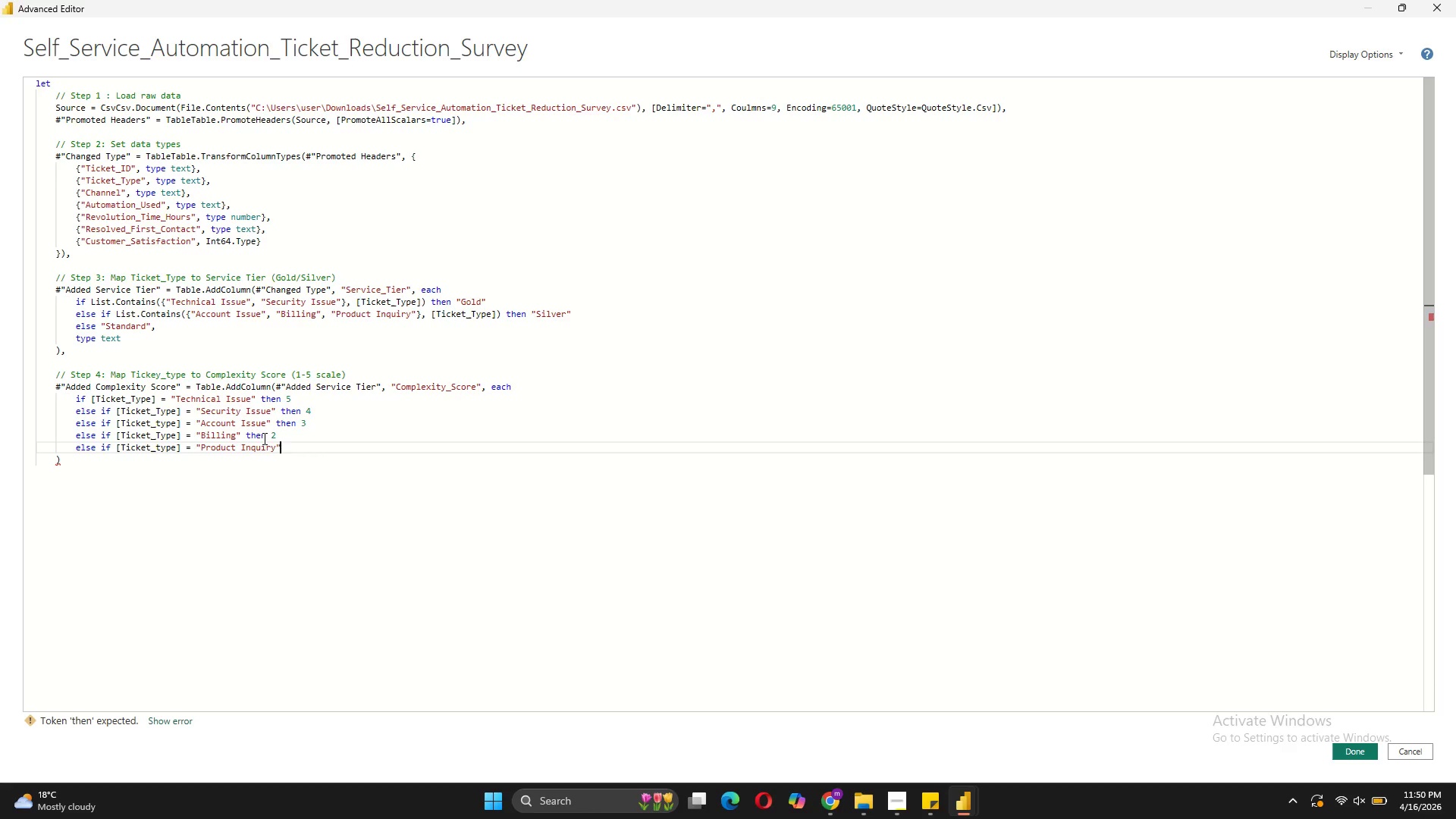 
type(  the)
key(Backspace)
key(Backspace)
key(Backspace)
key(Backspace)
type(then 1)
 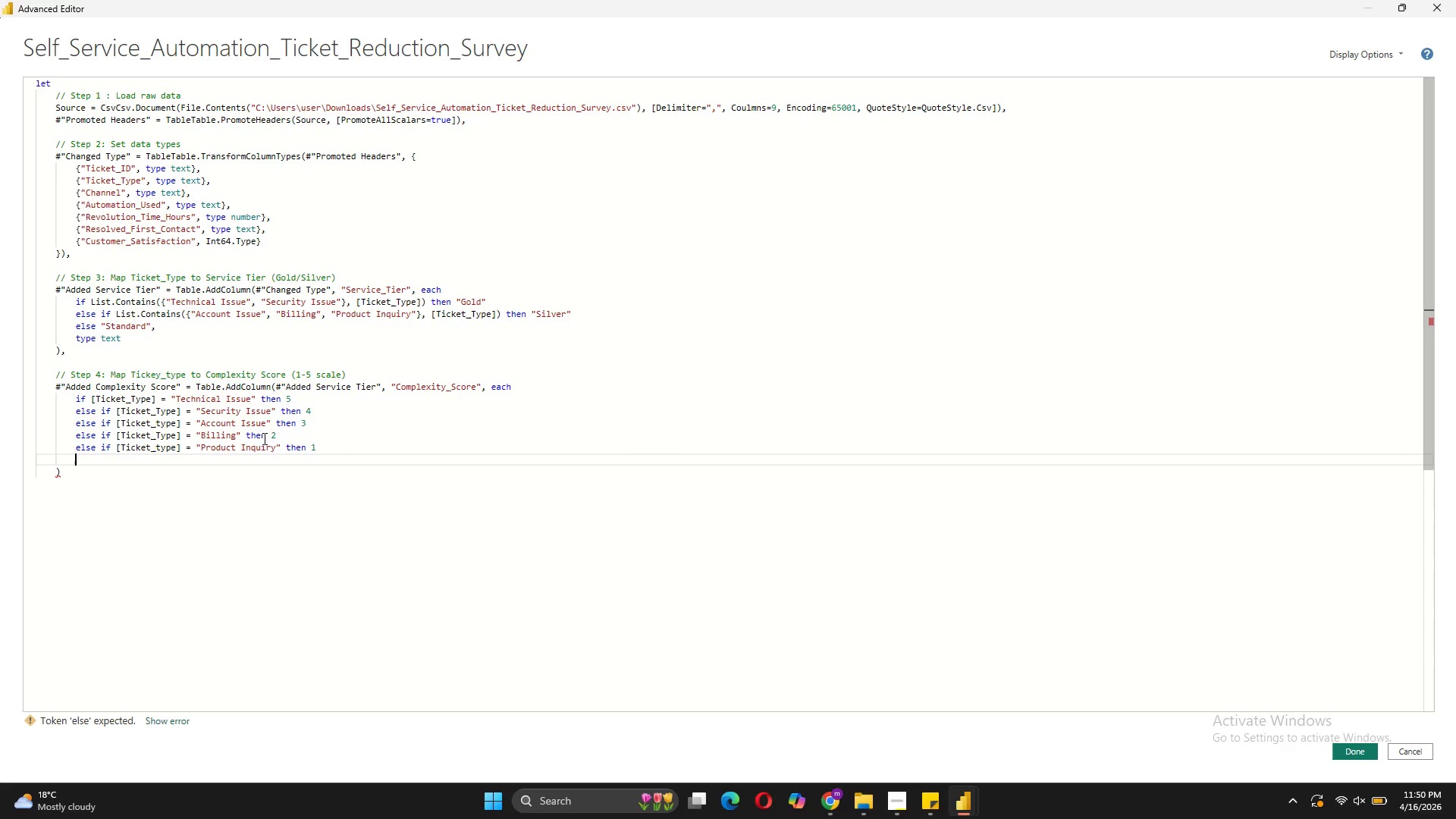 
key(Shift+Enter)
 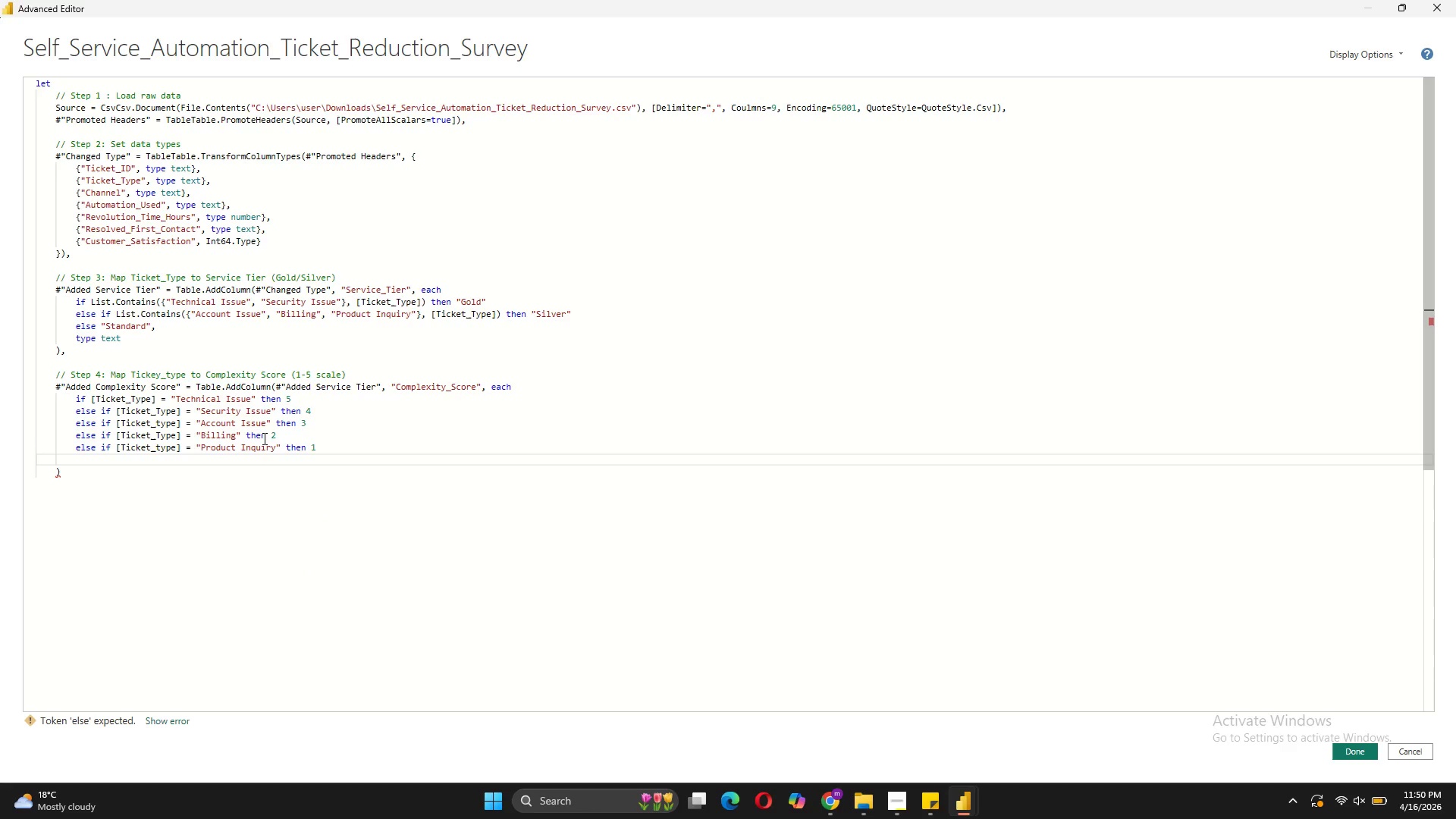 
type(else 3,)
 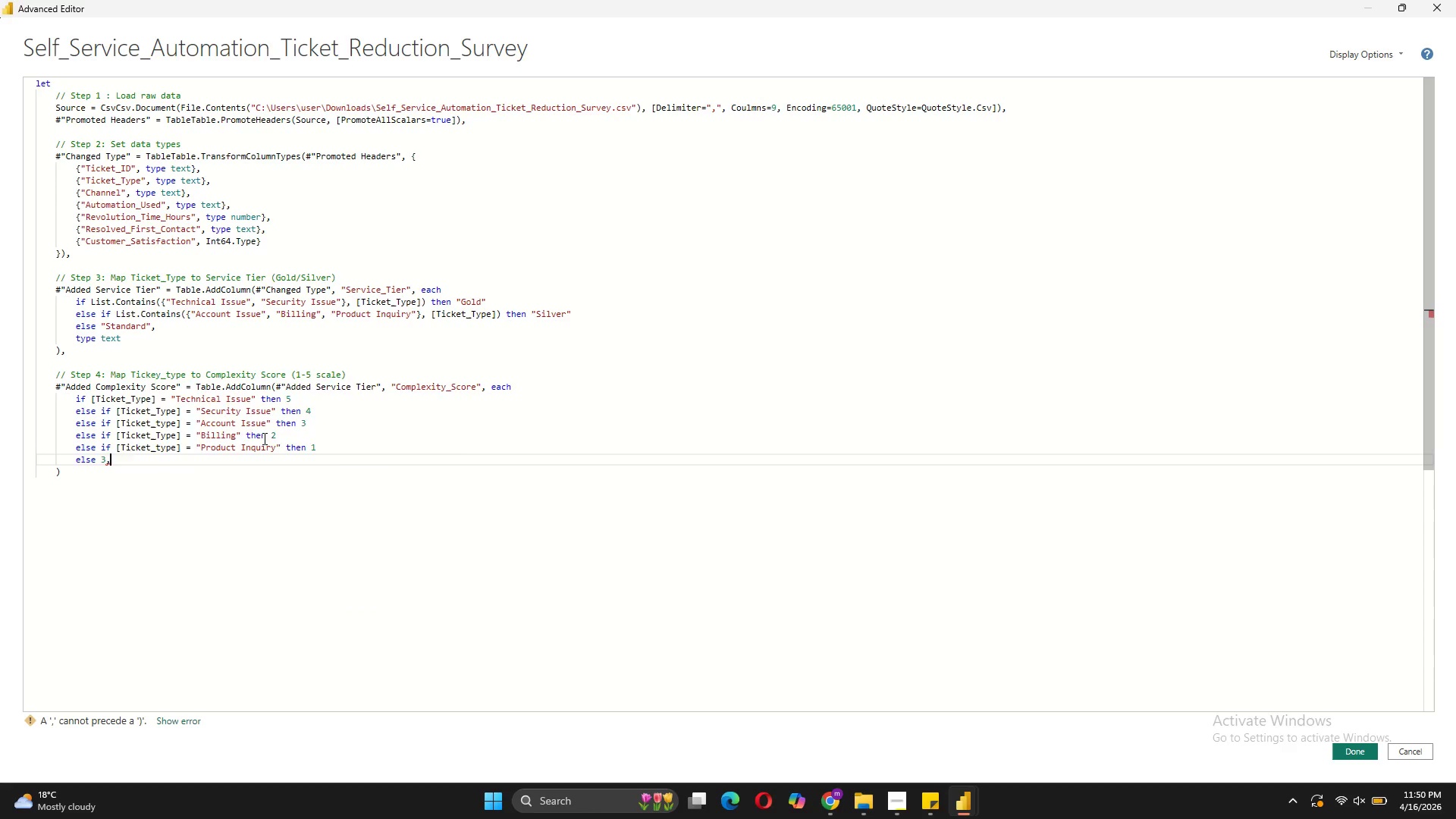 
key(Shift+Enter)
 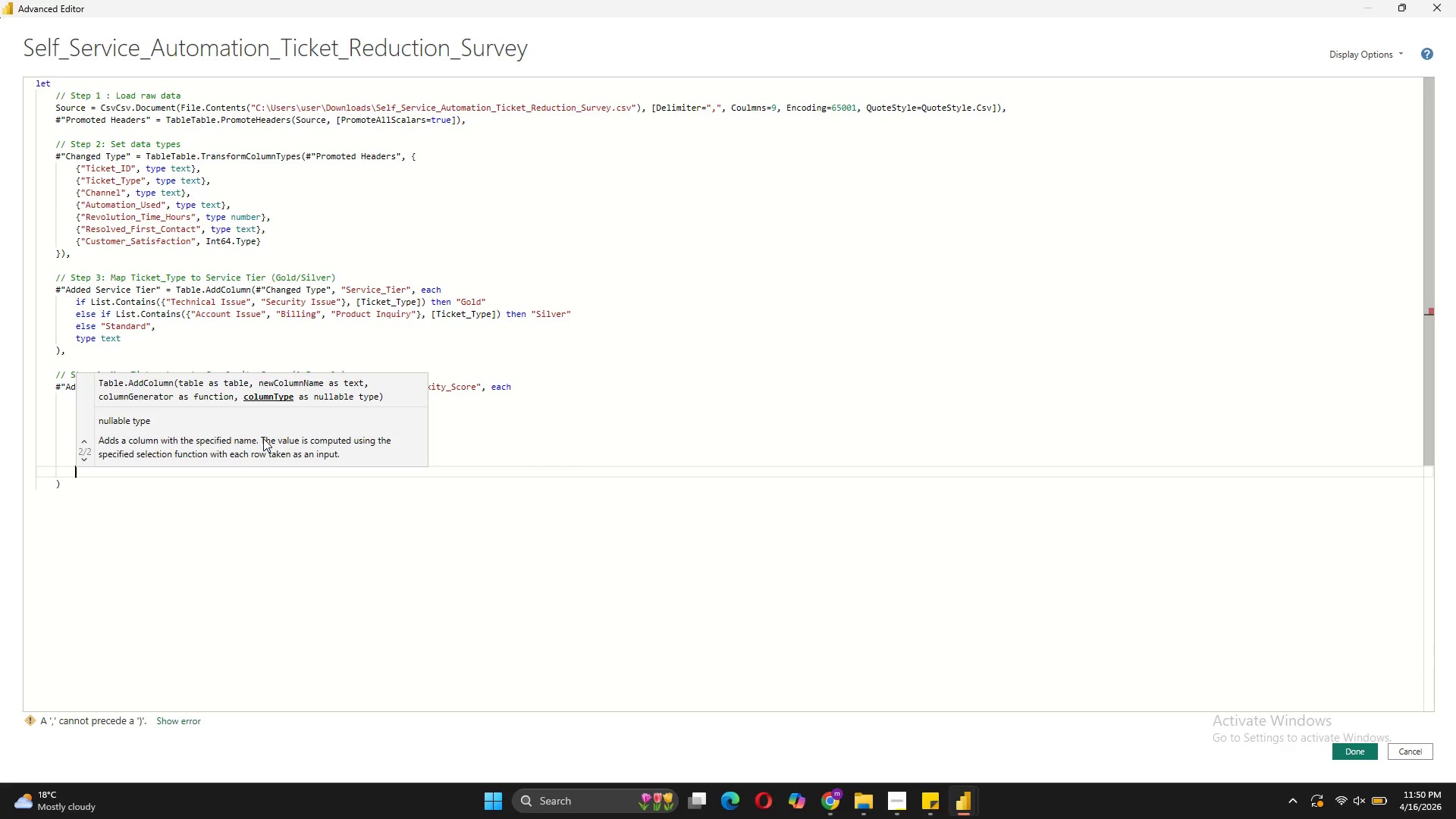 
key(CapsLock)
 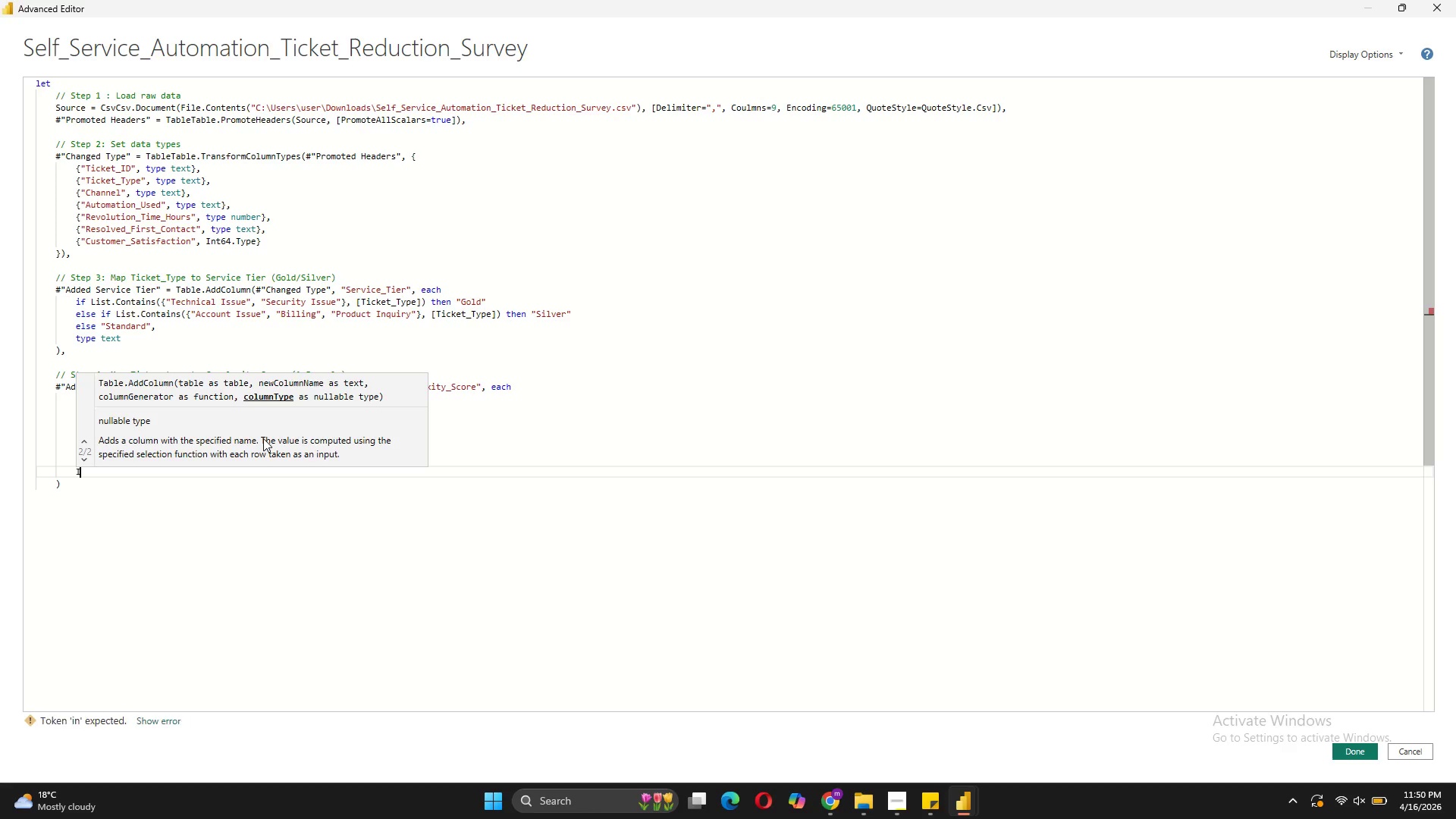 
key(I)
 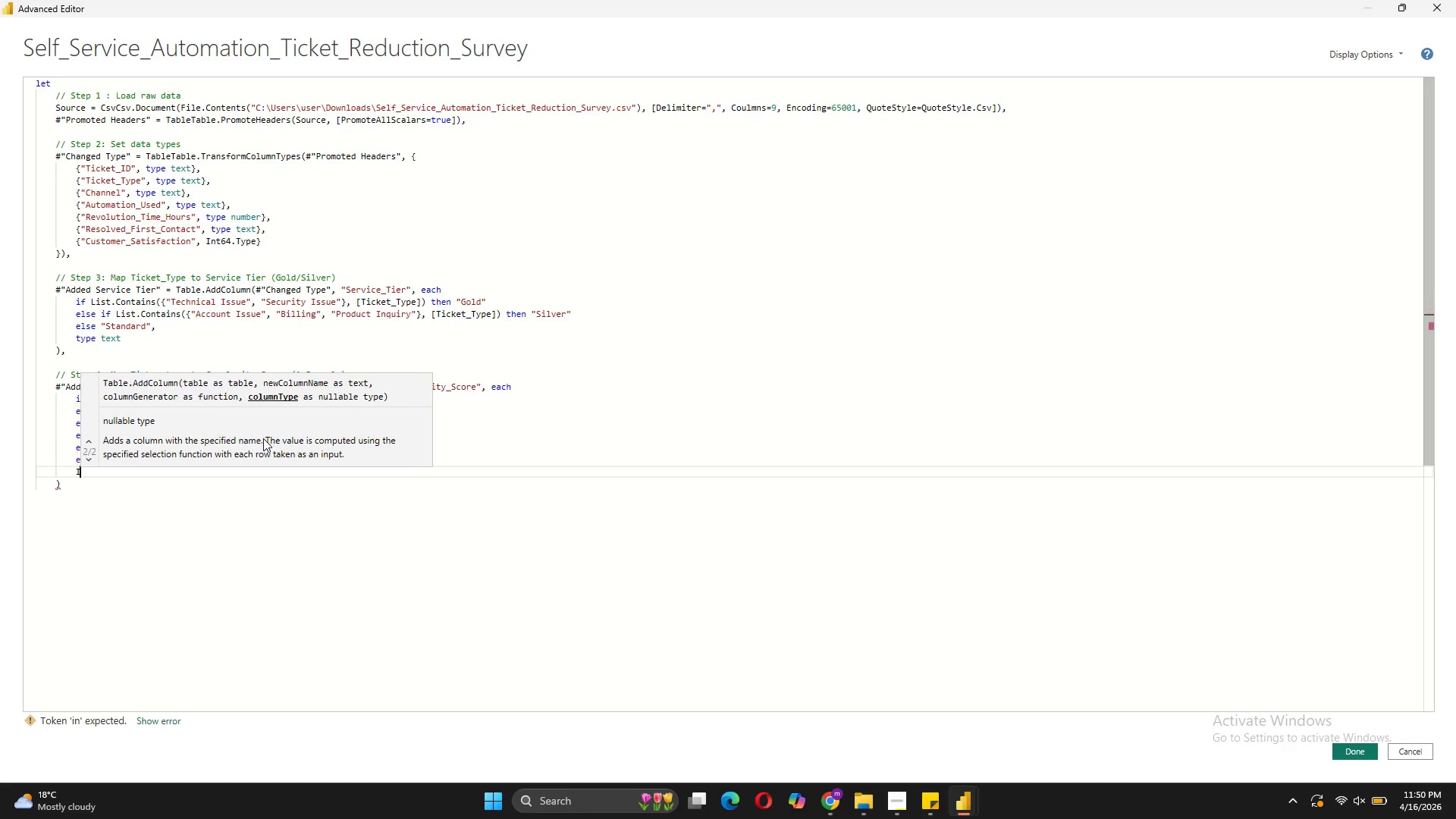 
key(CapsLock)
 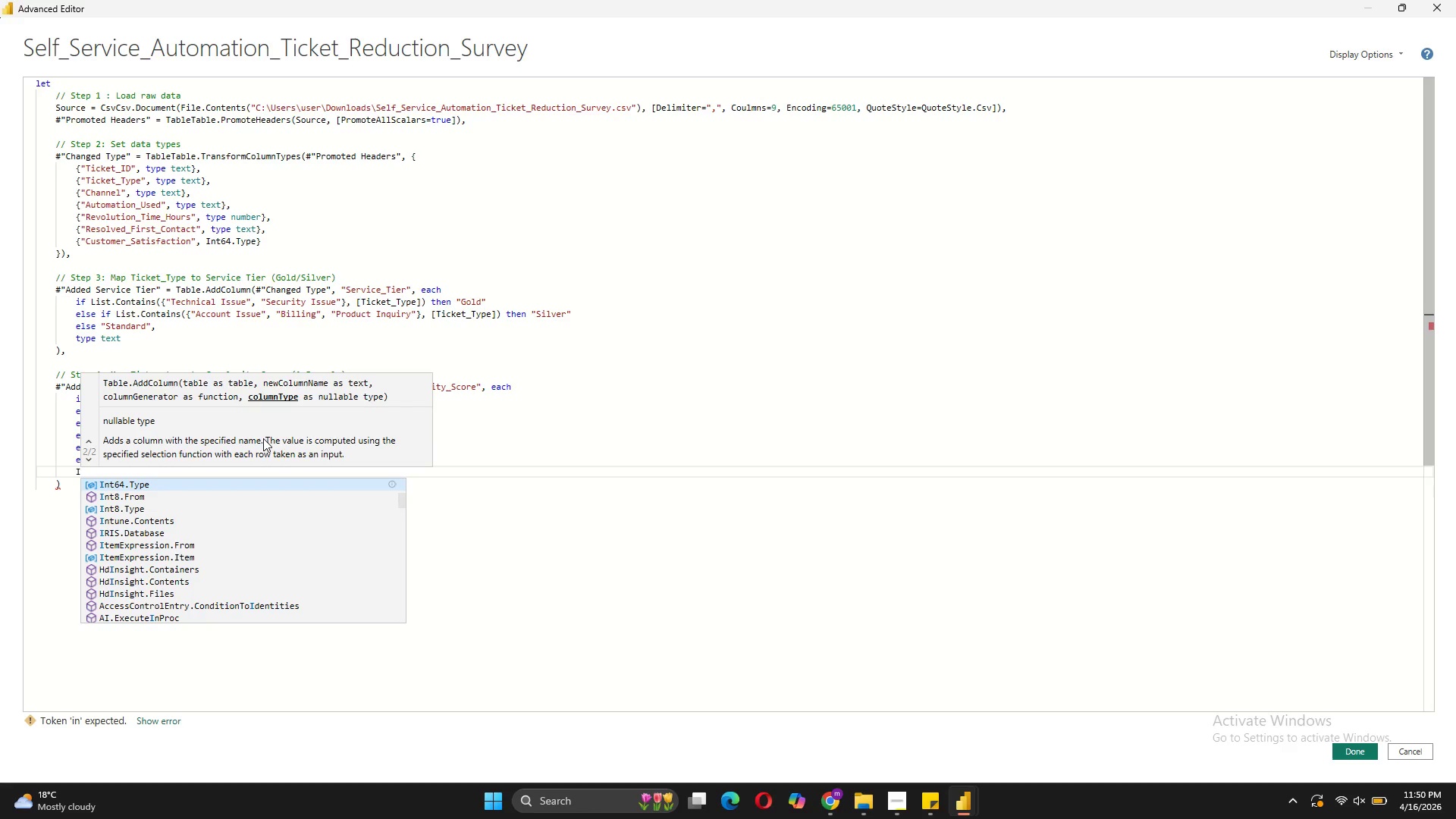 
key(N)
 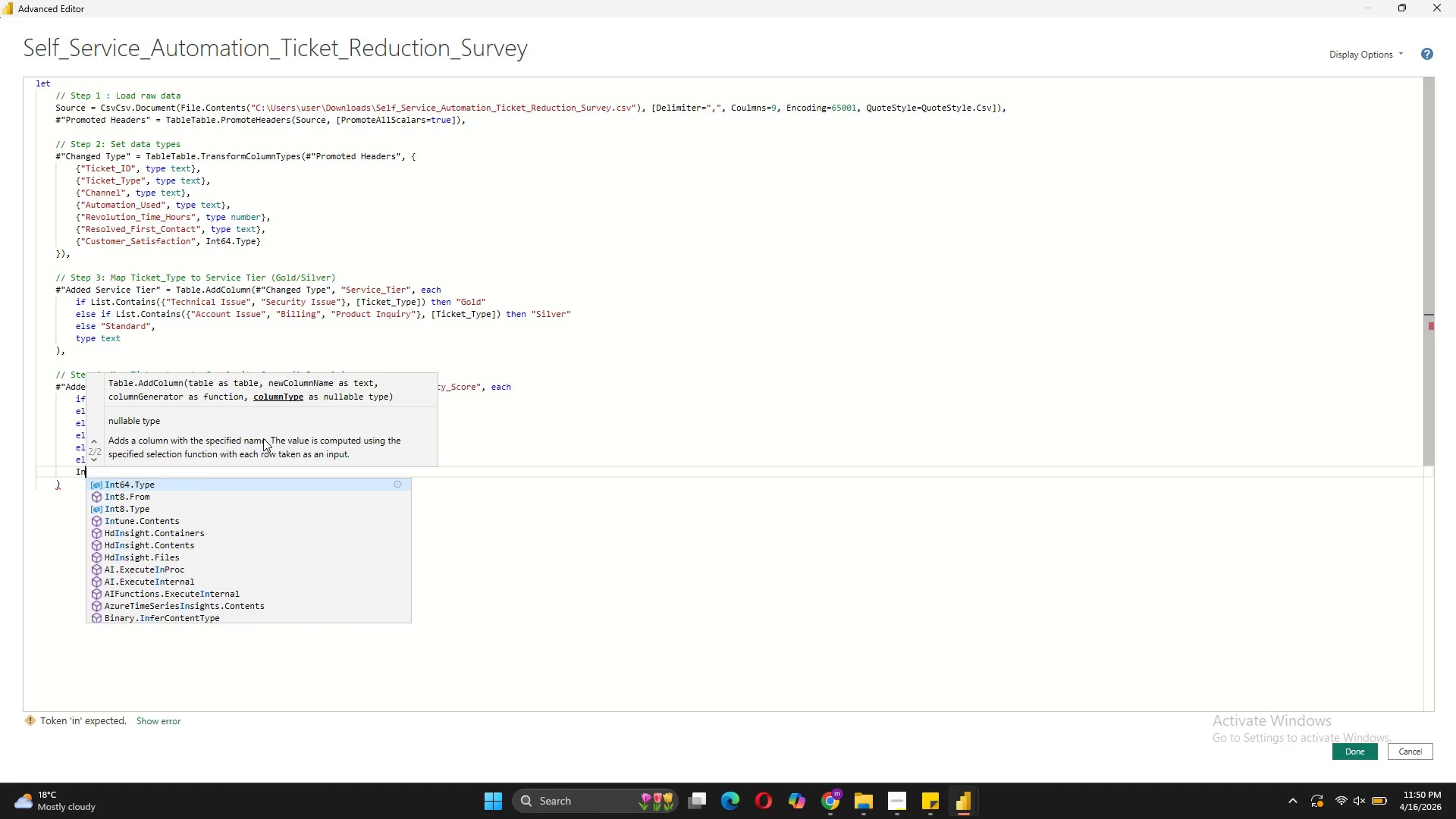 
left_click([248, 484])
 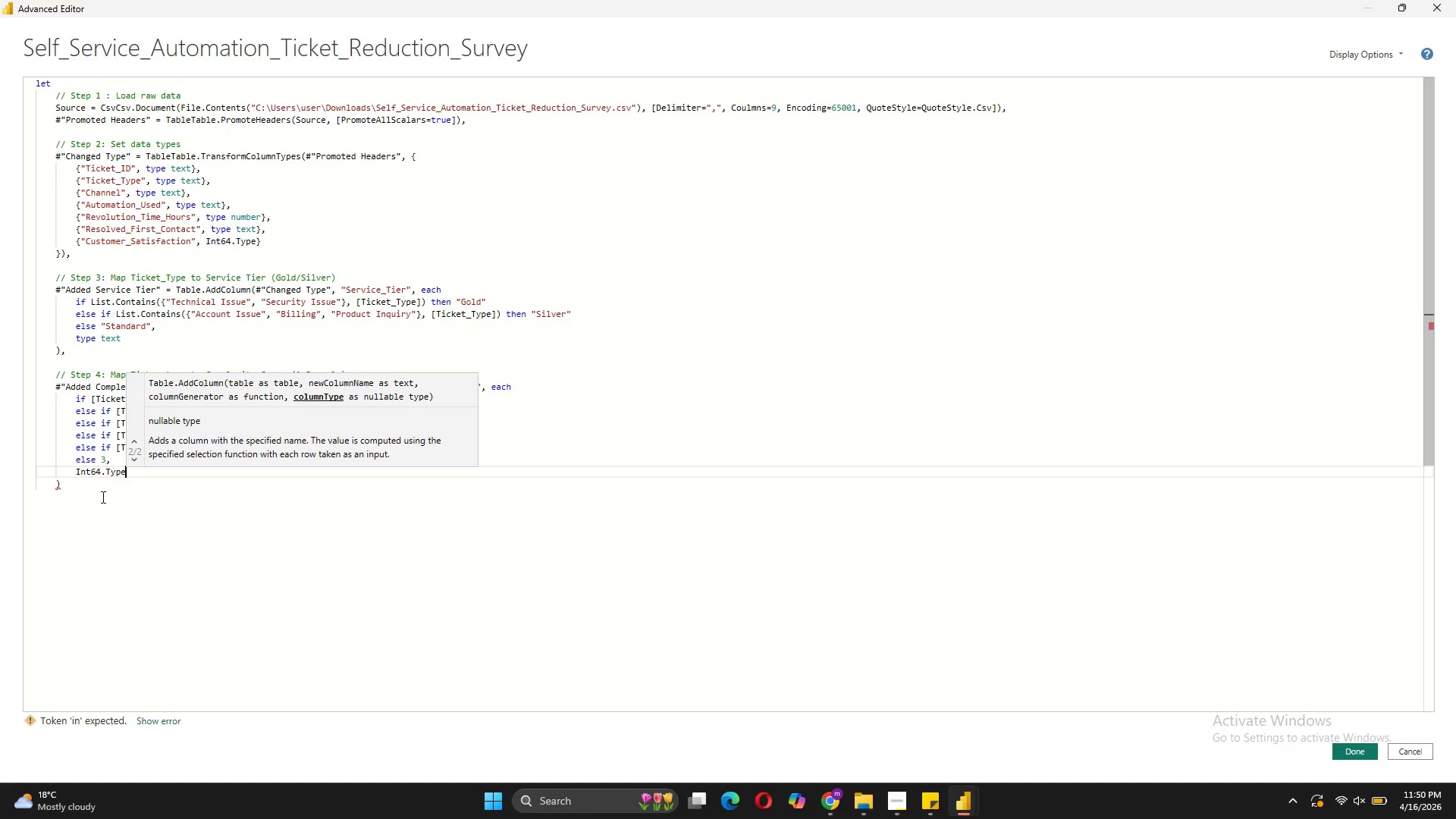 
left_click([102, 482])
 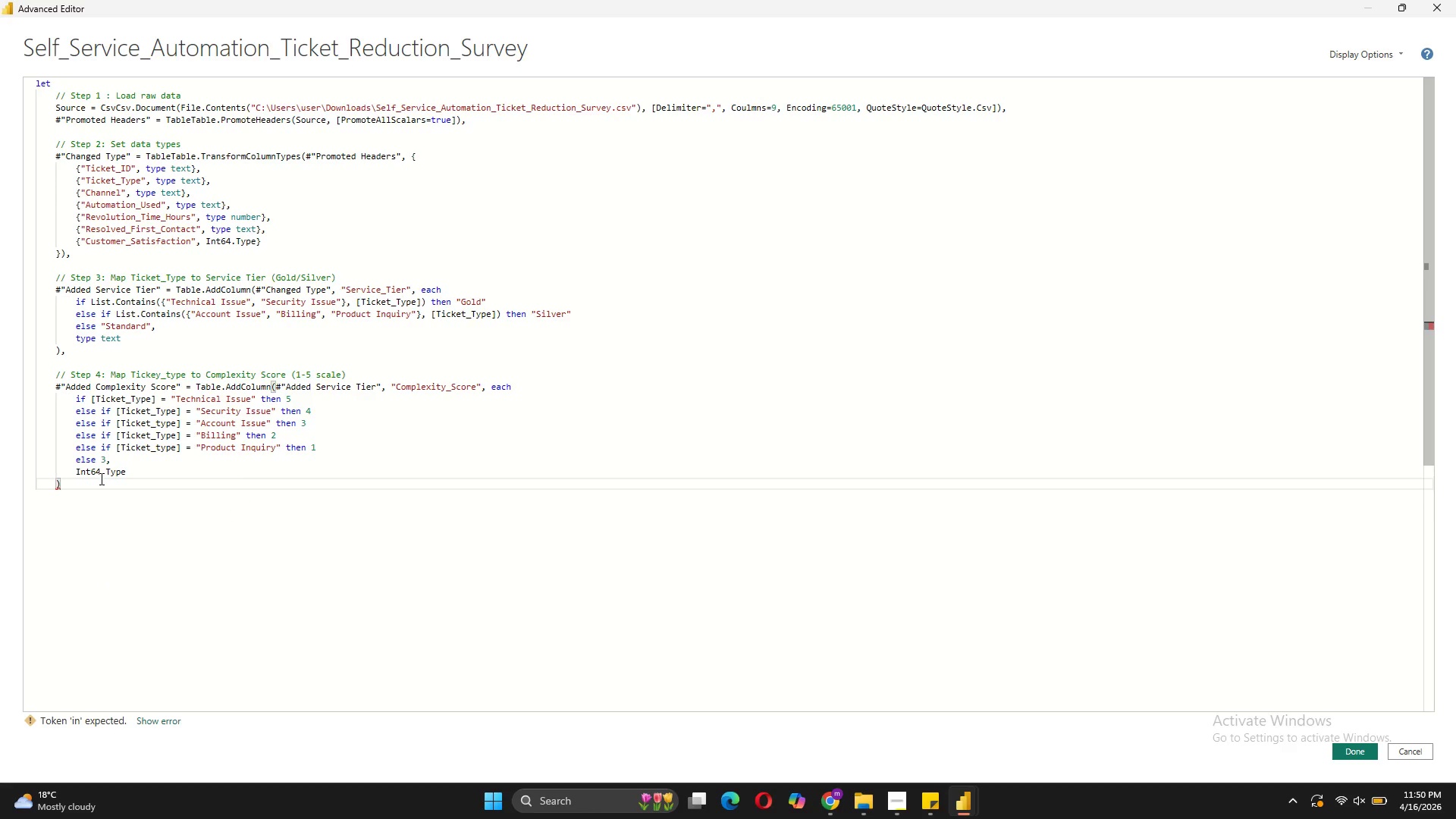 
key(Comma)
 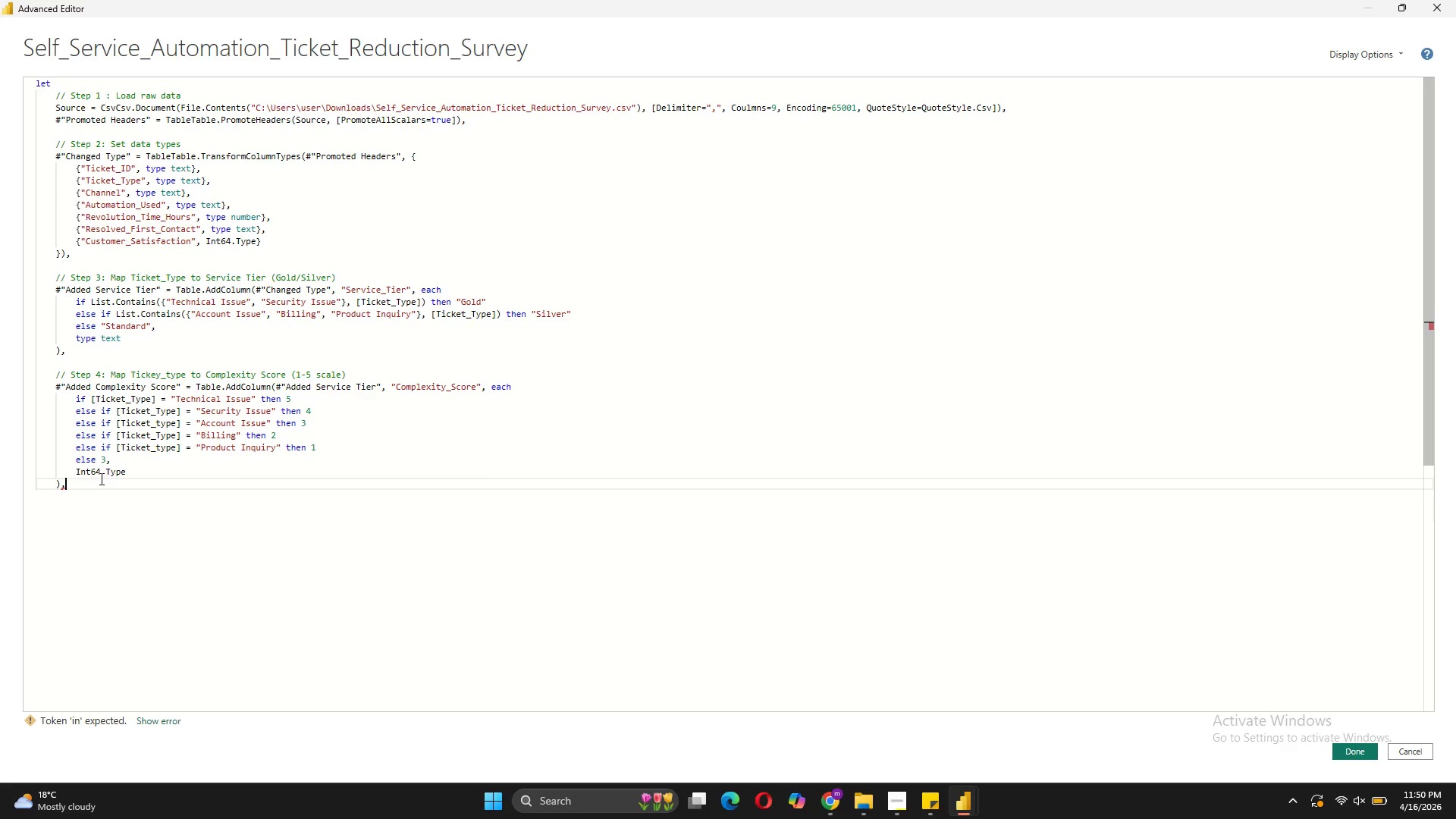 
key(Shift+Enter)
 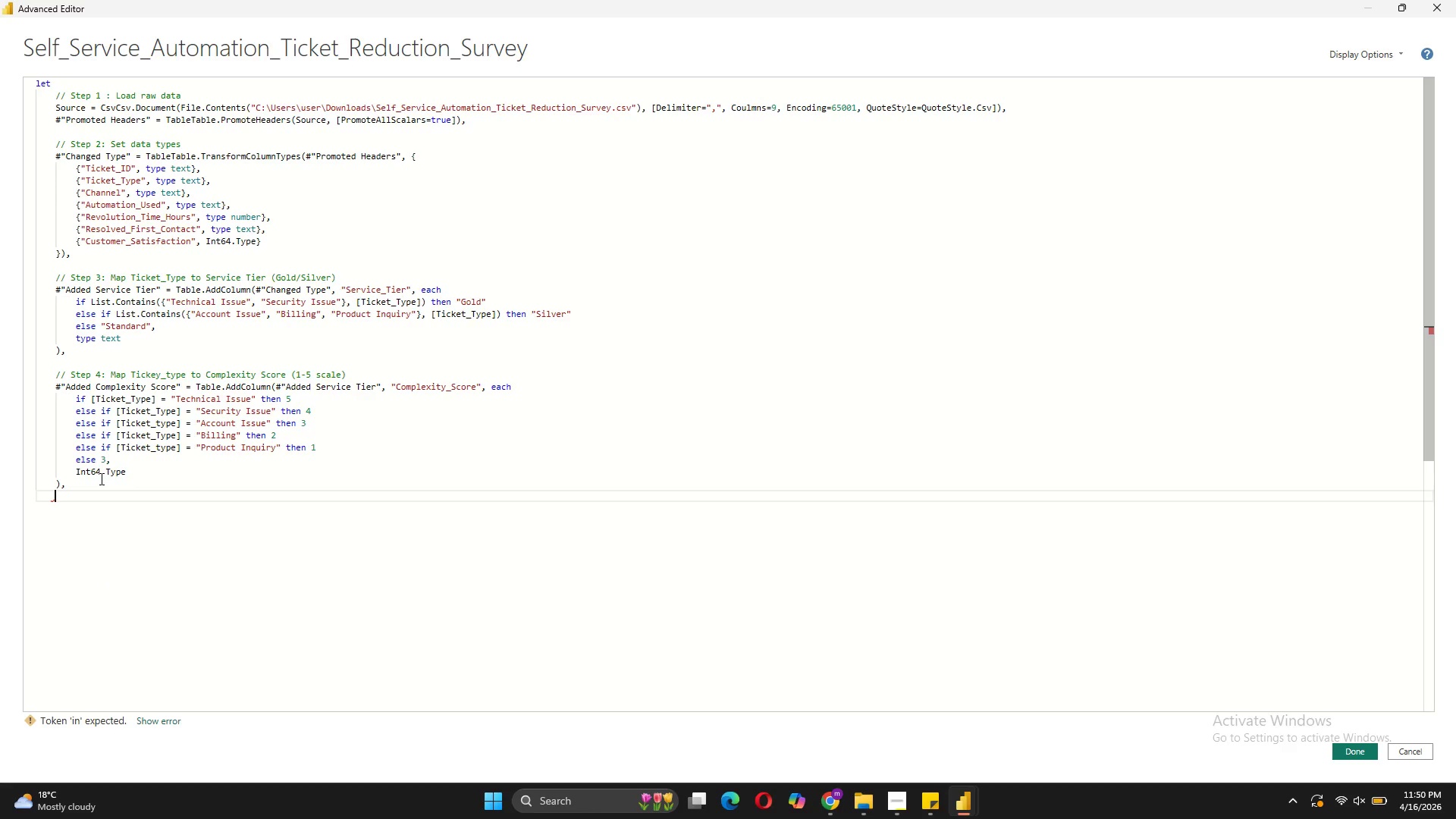 
key(Shift+Enter)
 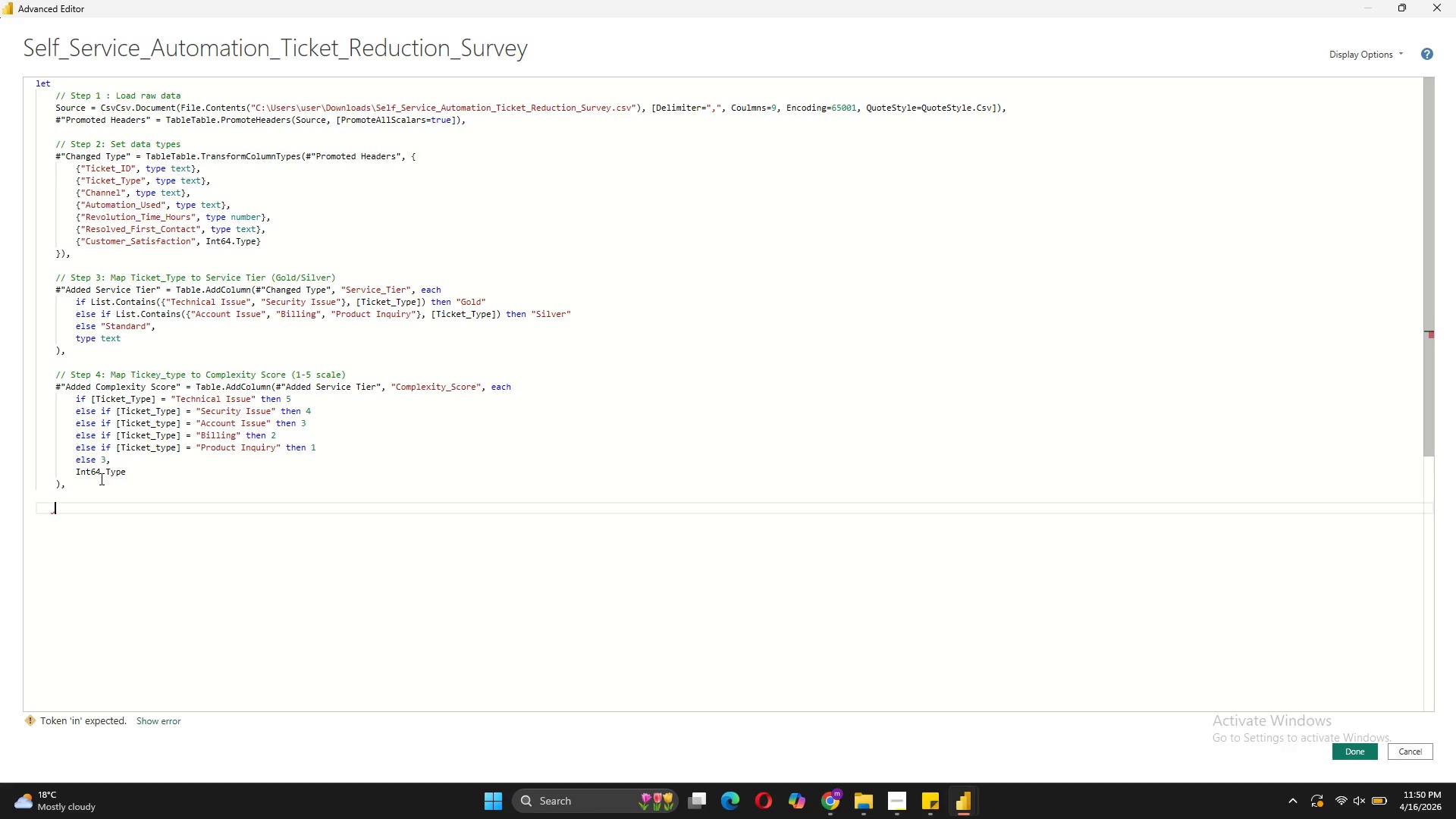 
type(s)
key(Backspace)
type(// Step 5: Simulate Contracr)
key(Backspace)
type(t Value Ba)
key(Backspace)
key(Backspace)
type(based on Service Tier)
 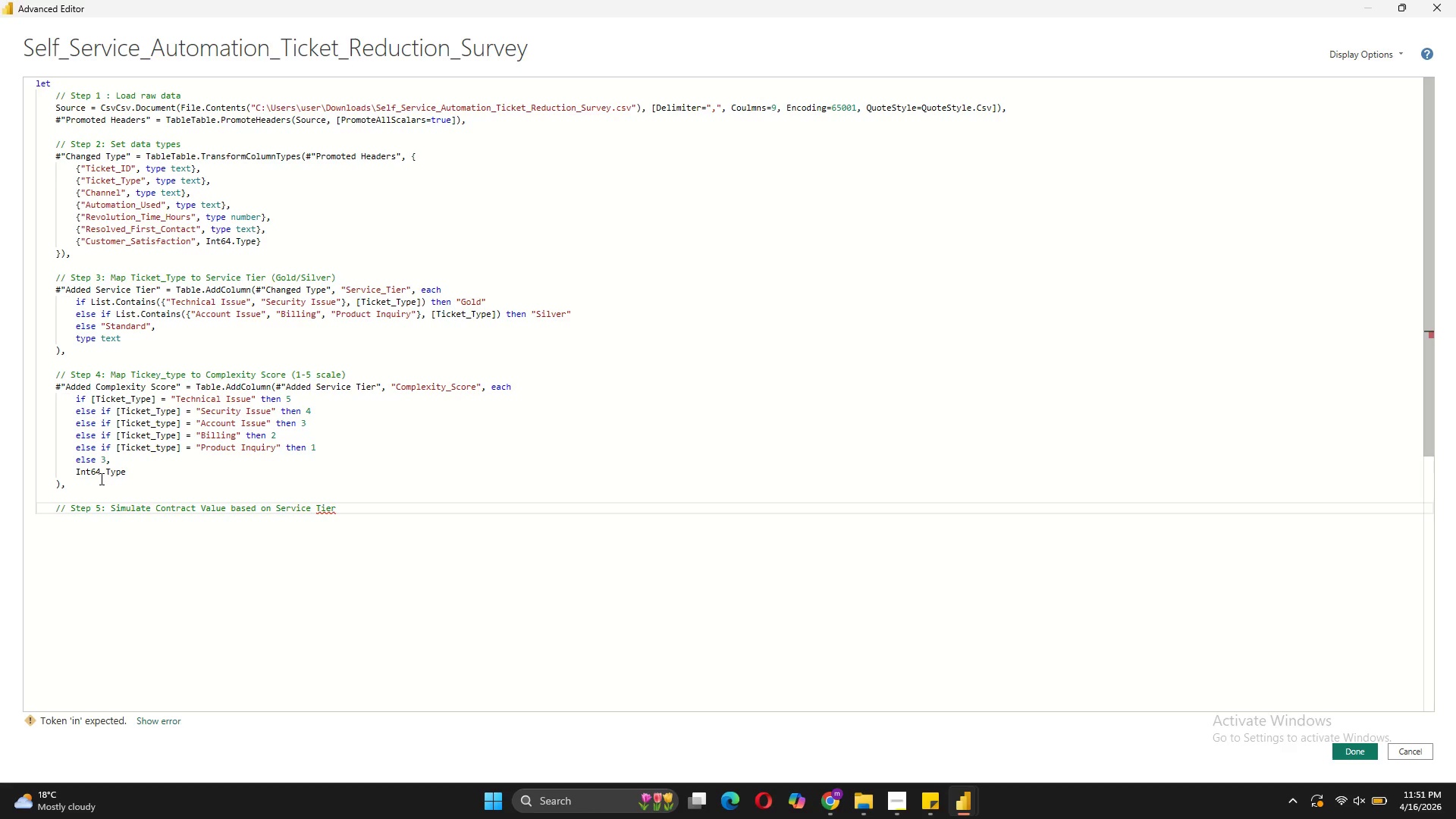 
key(Shift+Enter)
 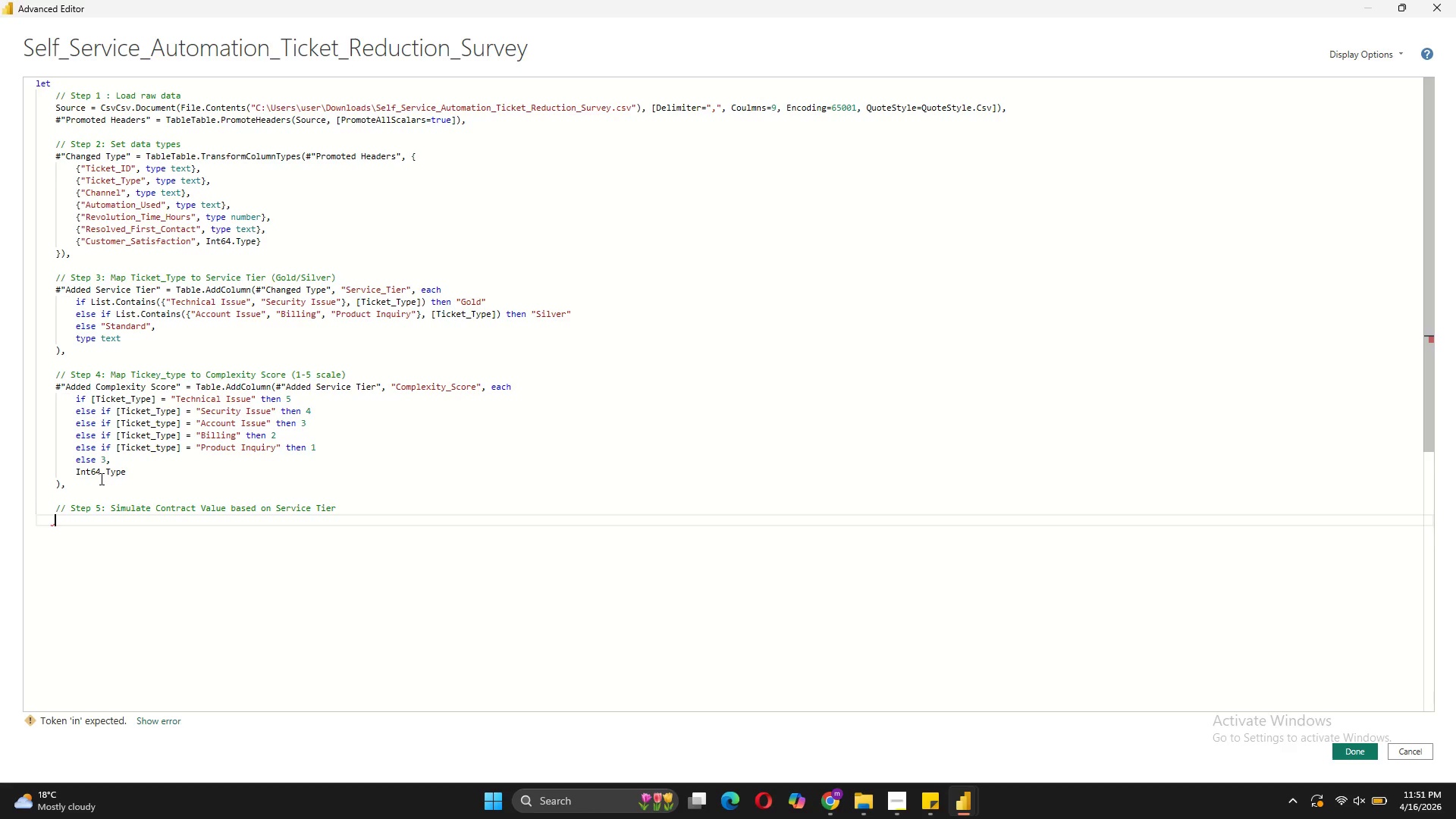 
type(#"Added Contract Value)
 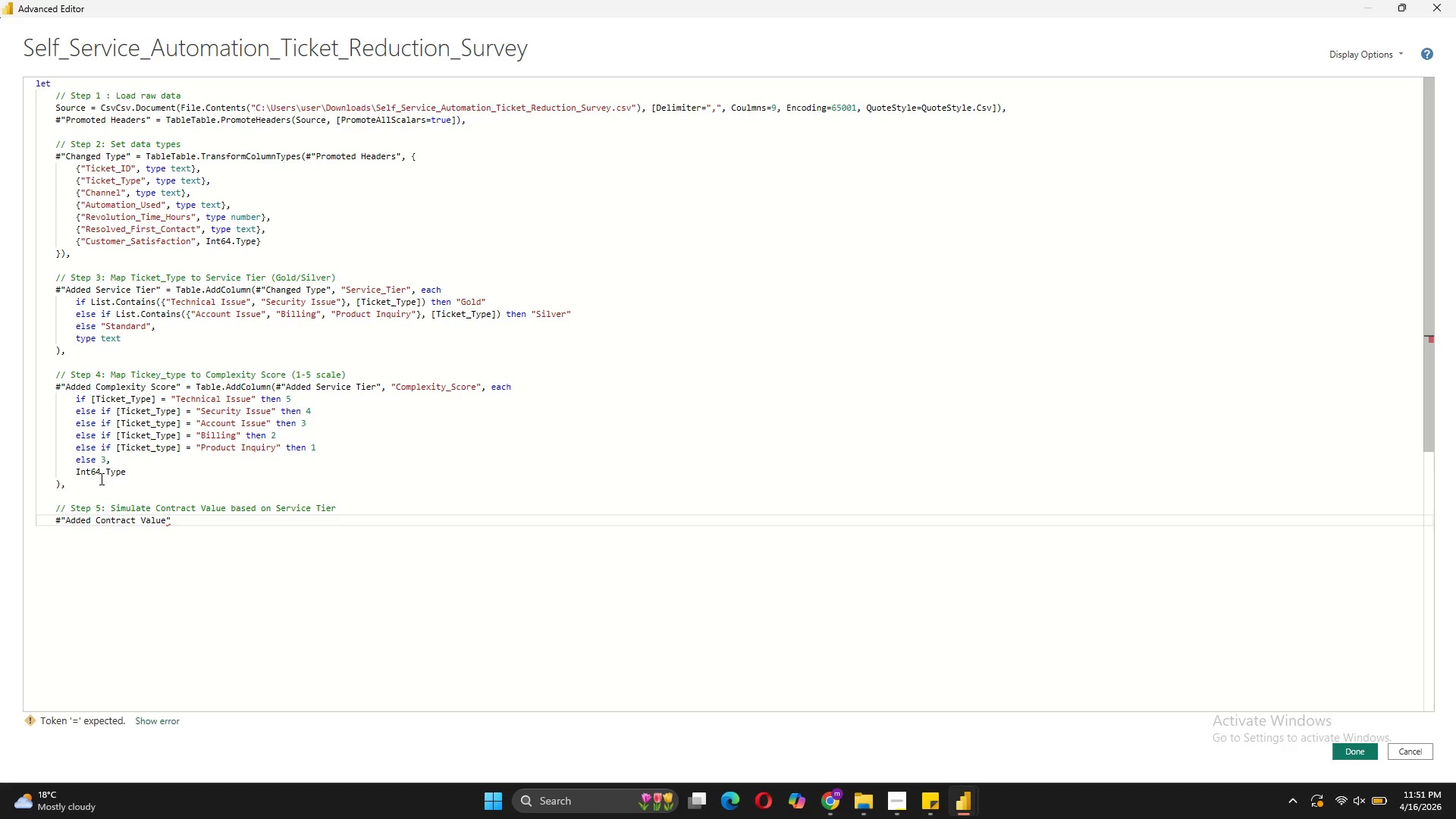 
key(ArrowRight)
 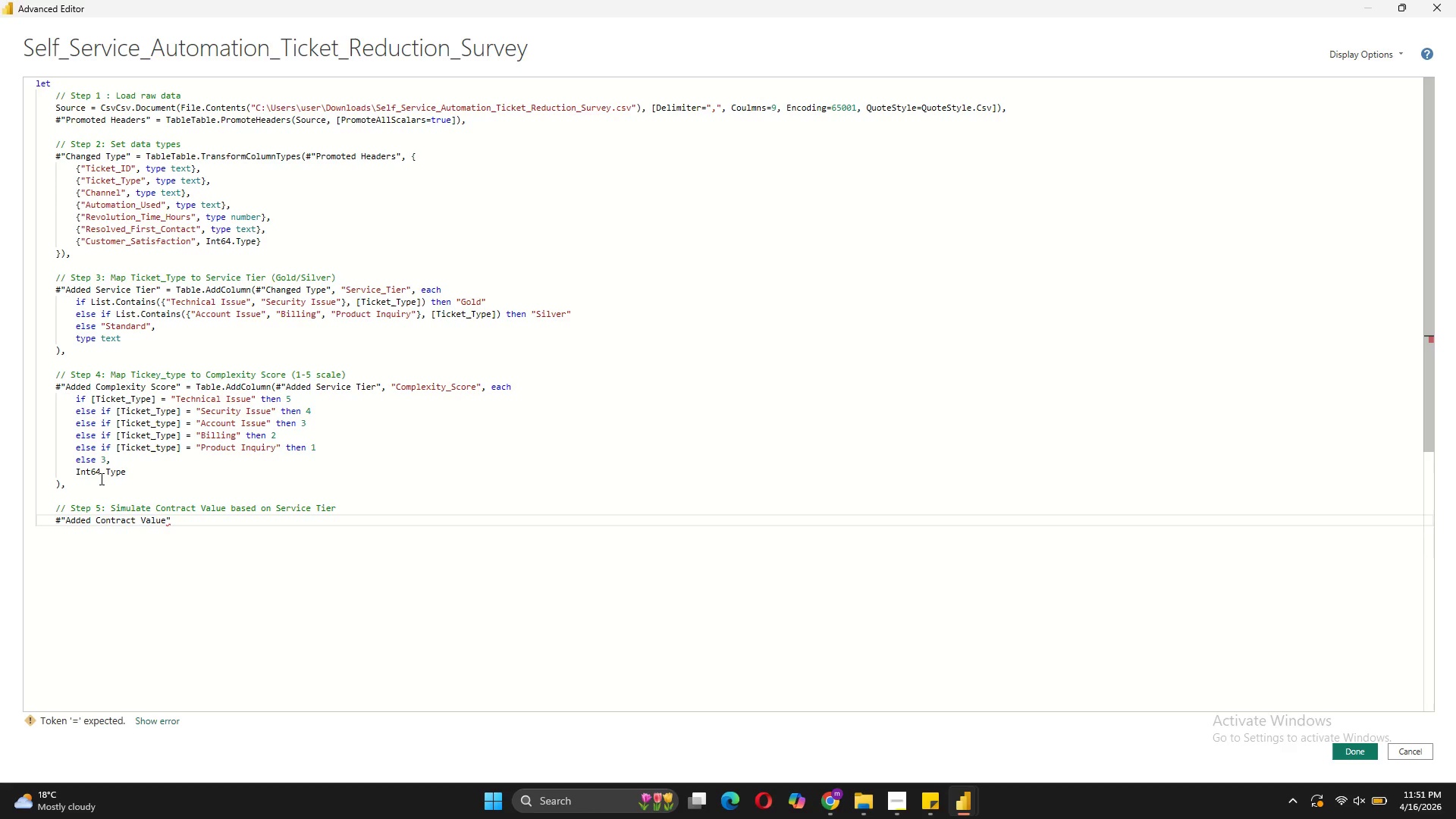 
type( = Table.AddColumn(#"Aded Complexity Score)
 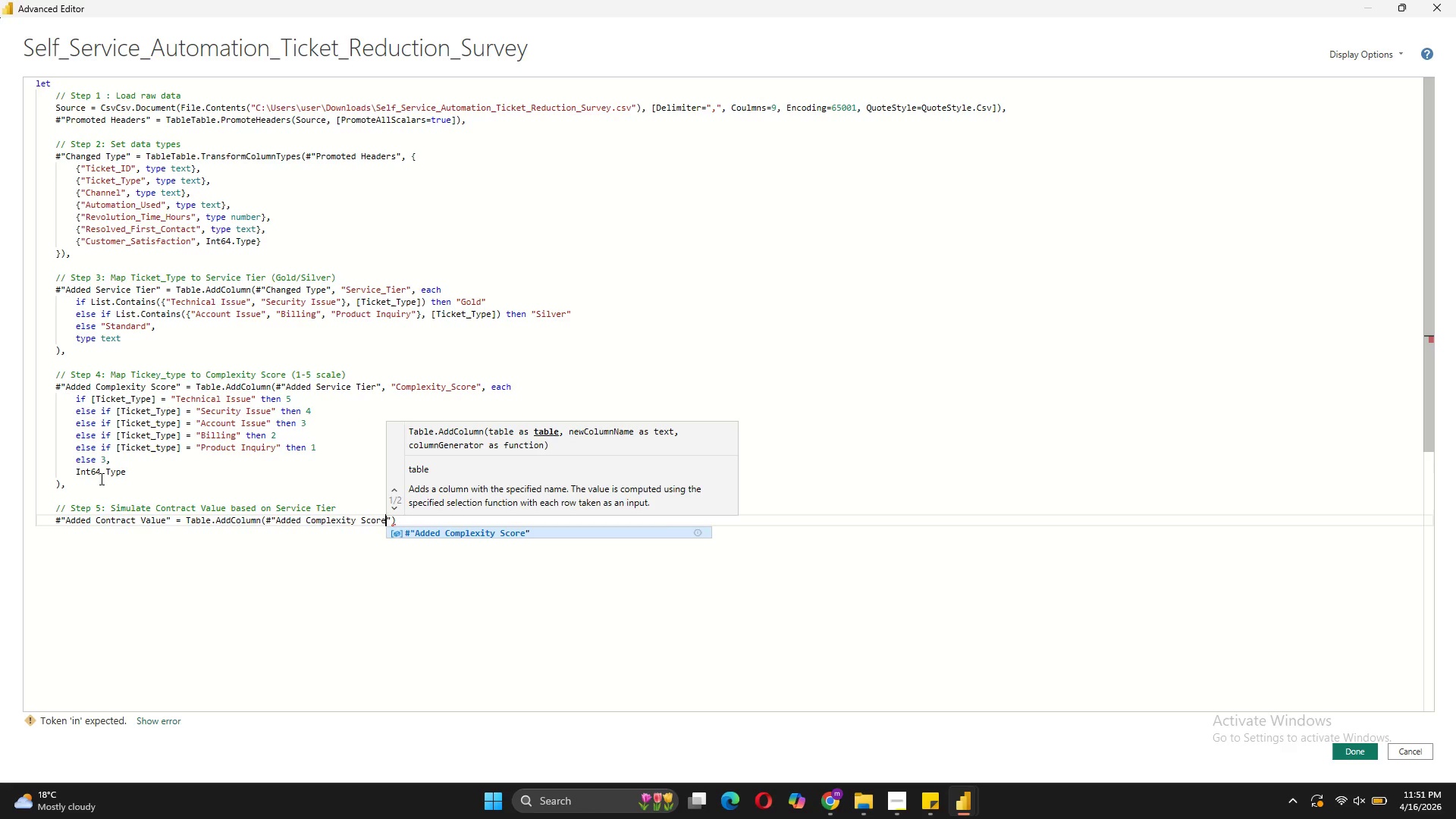 
key(ArrowRight)
 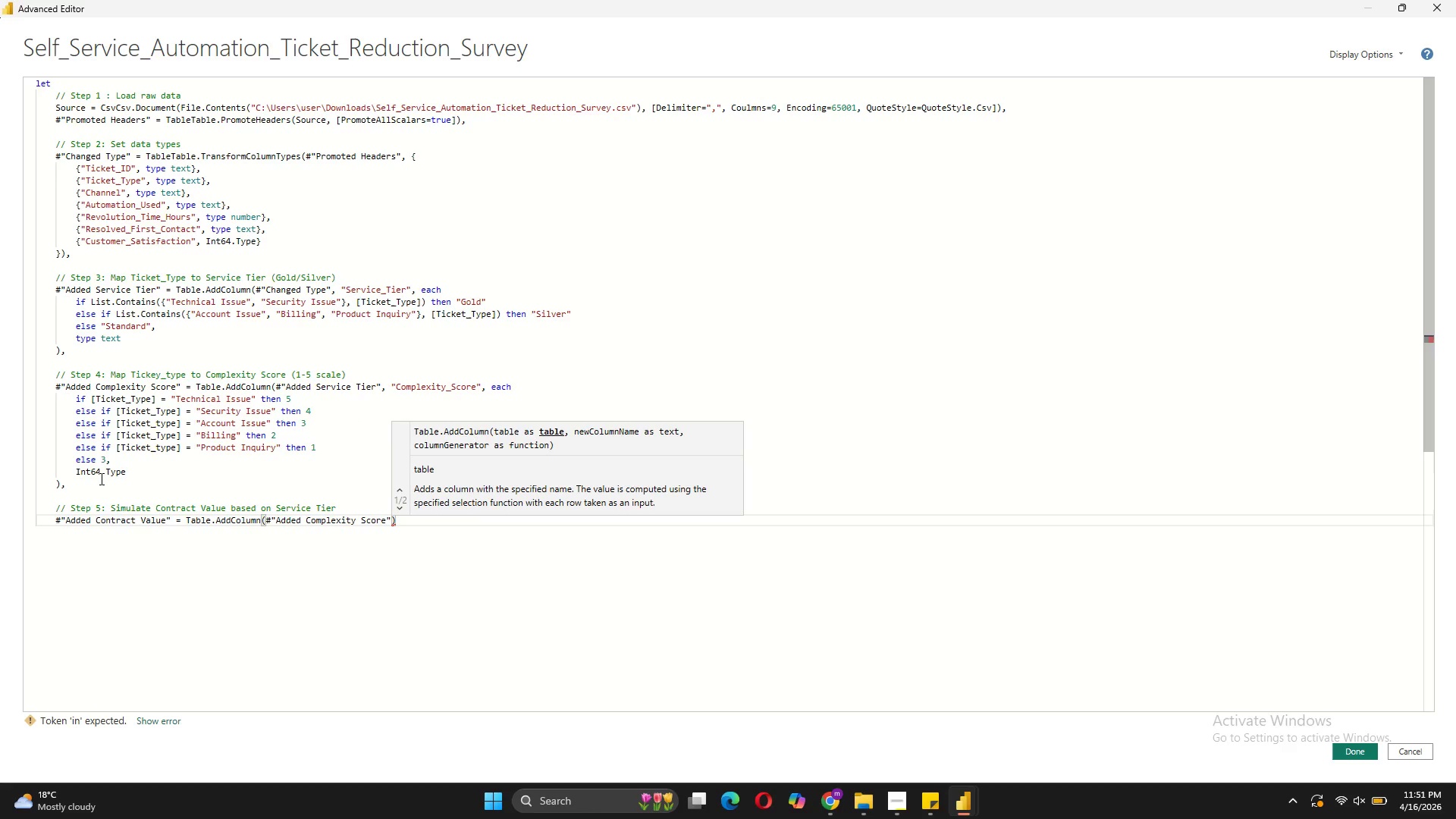 
type(, "Contract_Value_USD)
 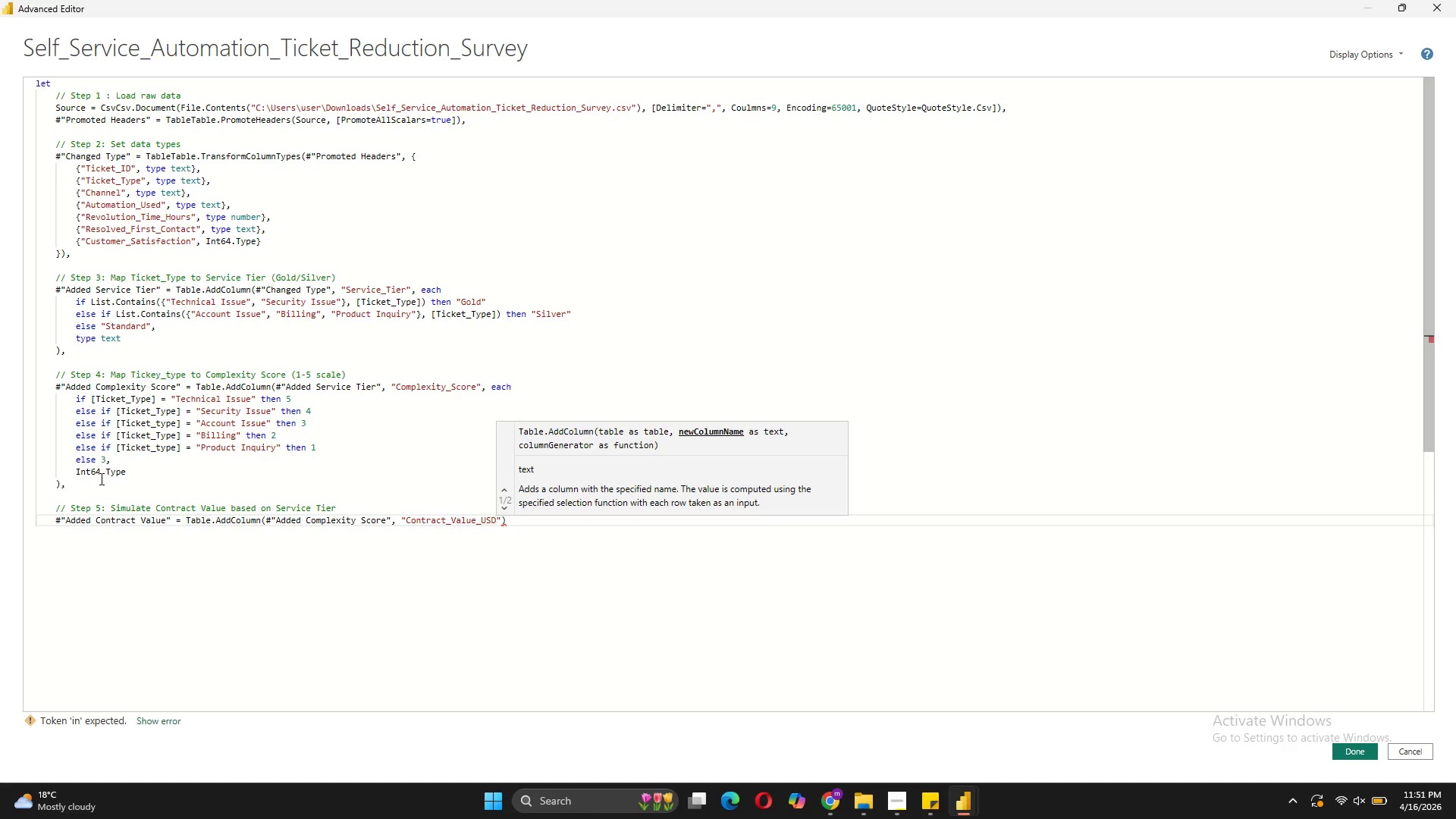 
key(ArrowRight)
 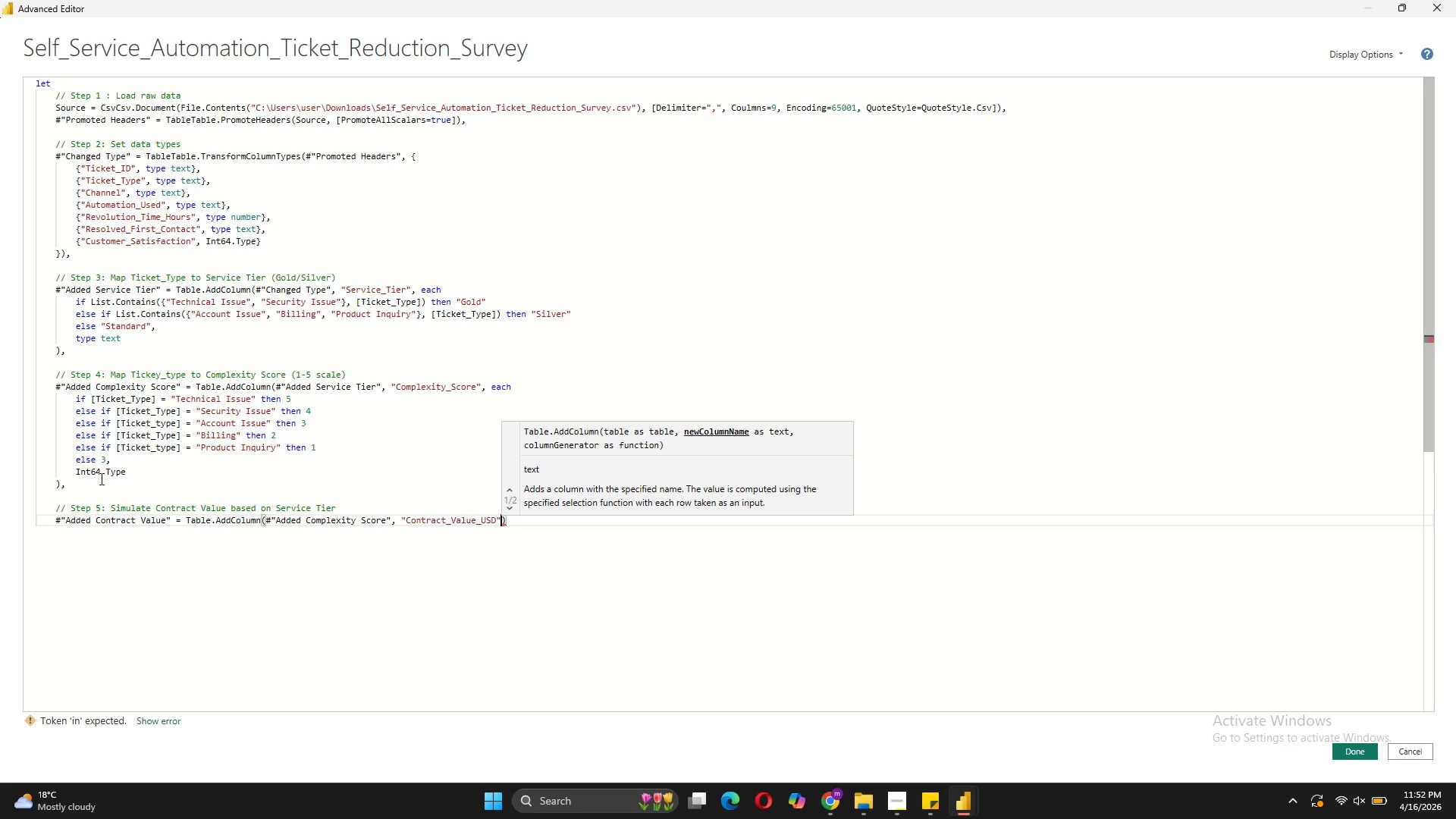 
key(Shift+ShiftRight)
 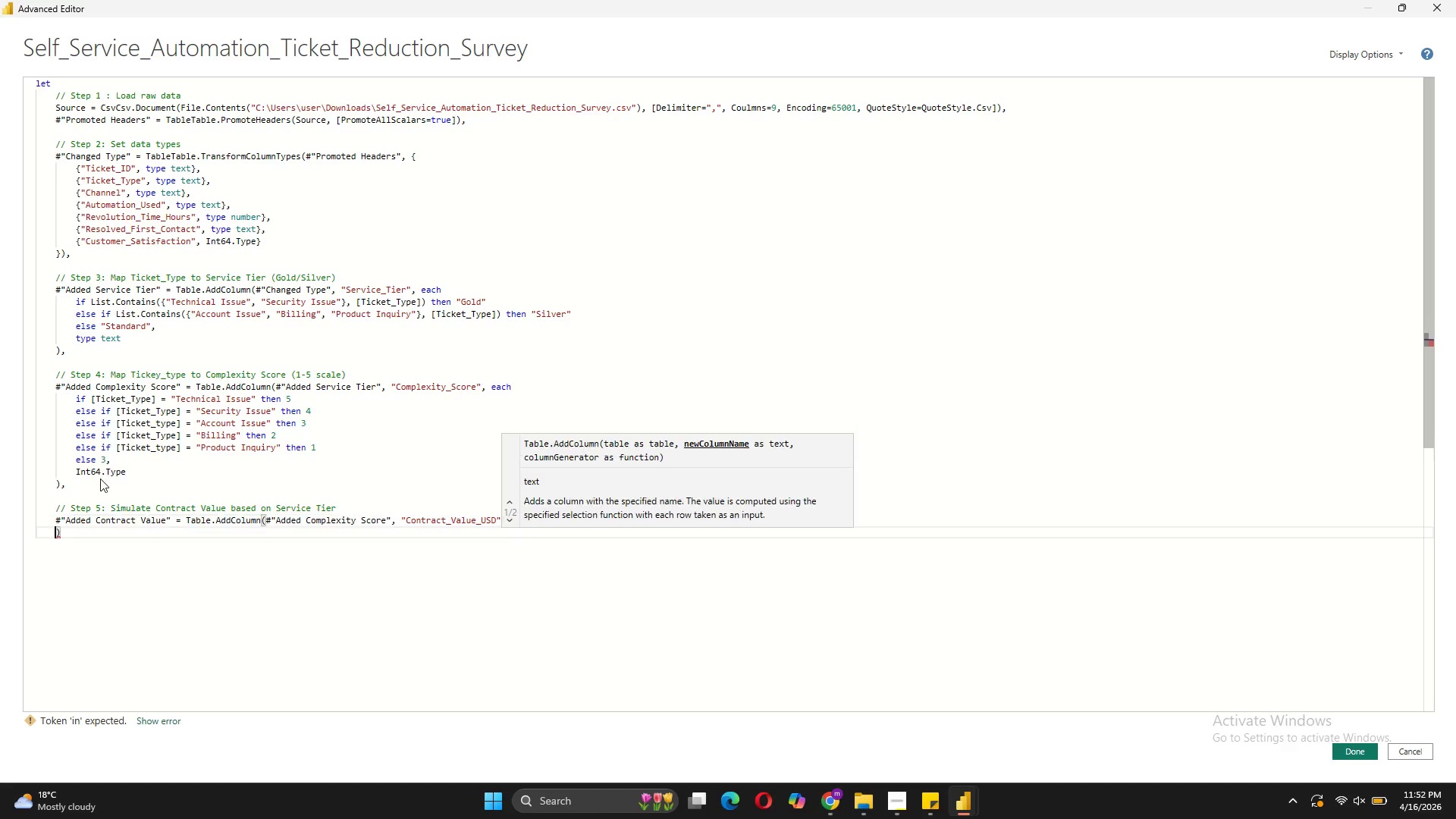 
key(Shift+Enter)
 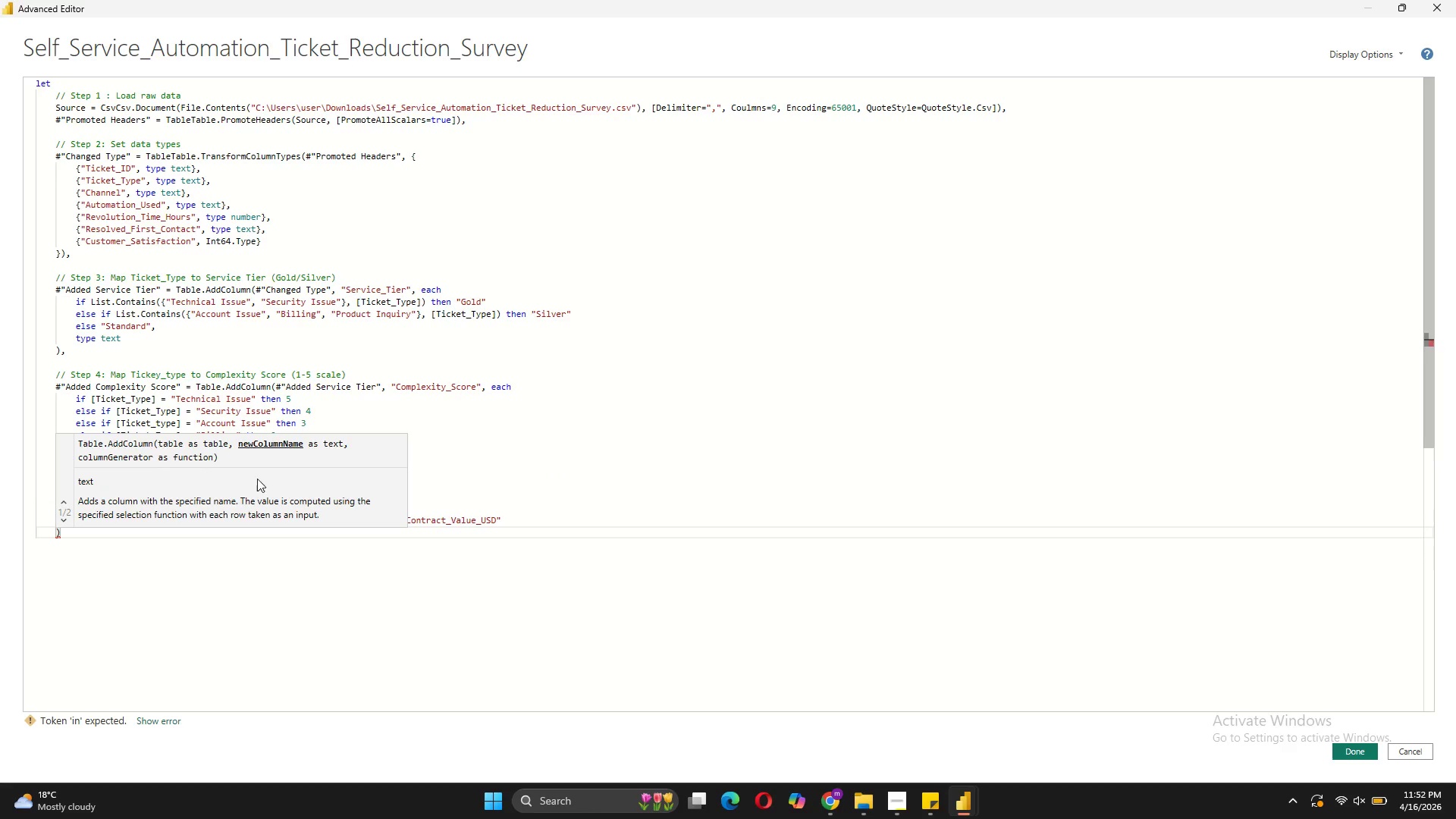 
left_click([510, 520])
 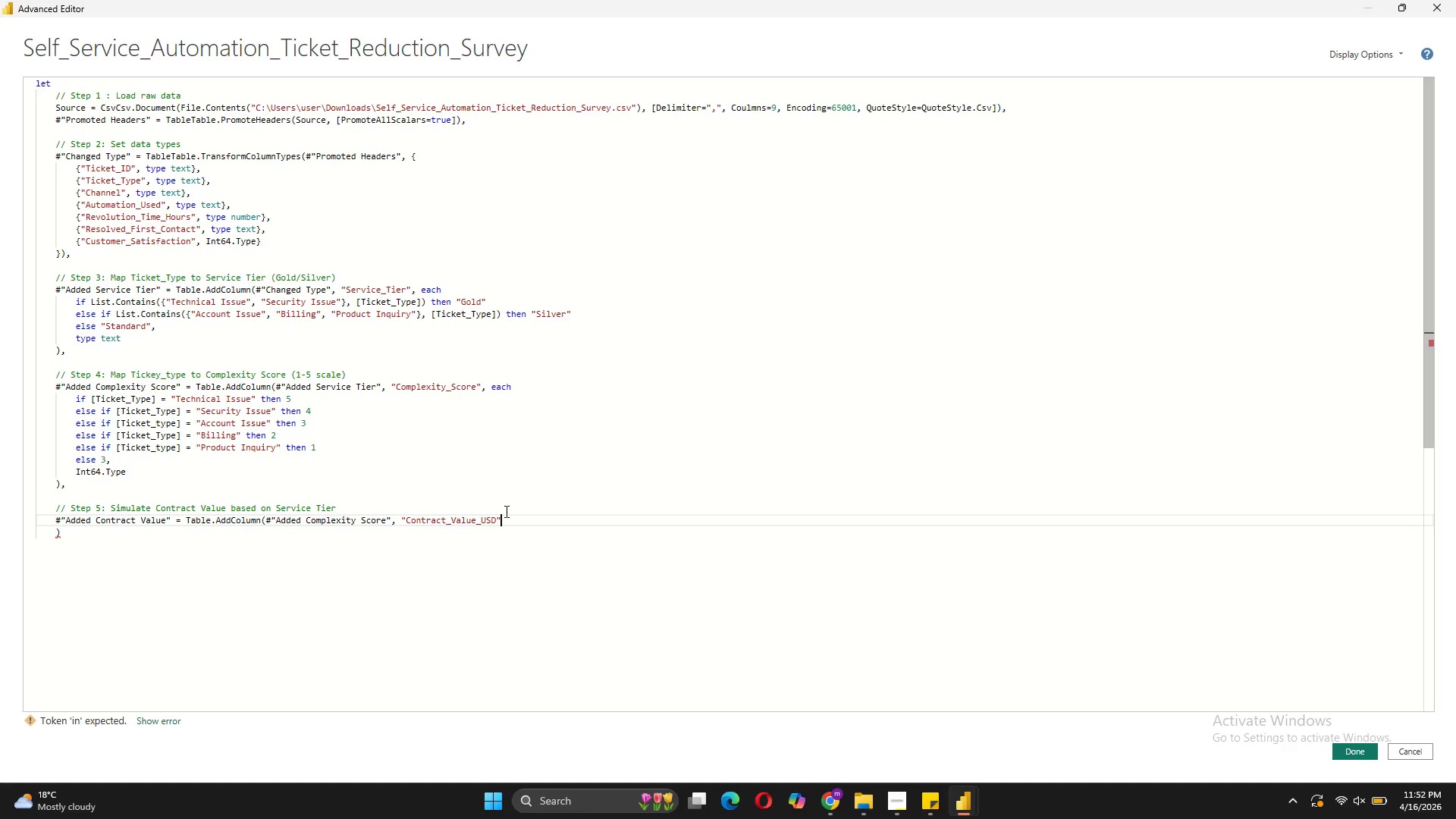 
type(, each)
 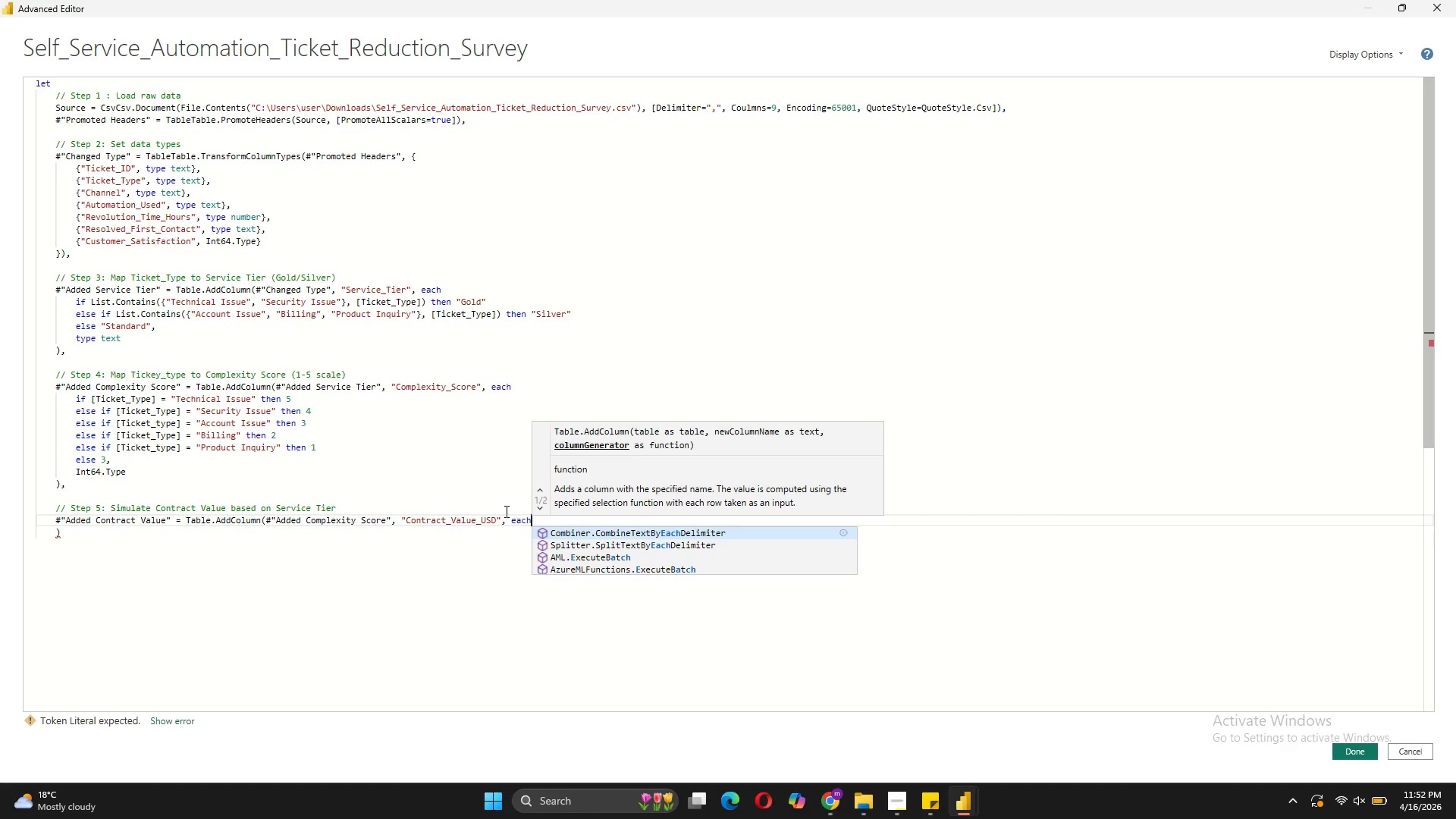 
key(Shift+Enter)
 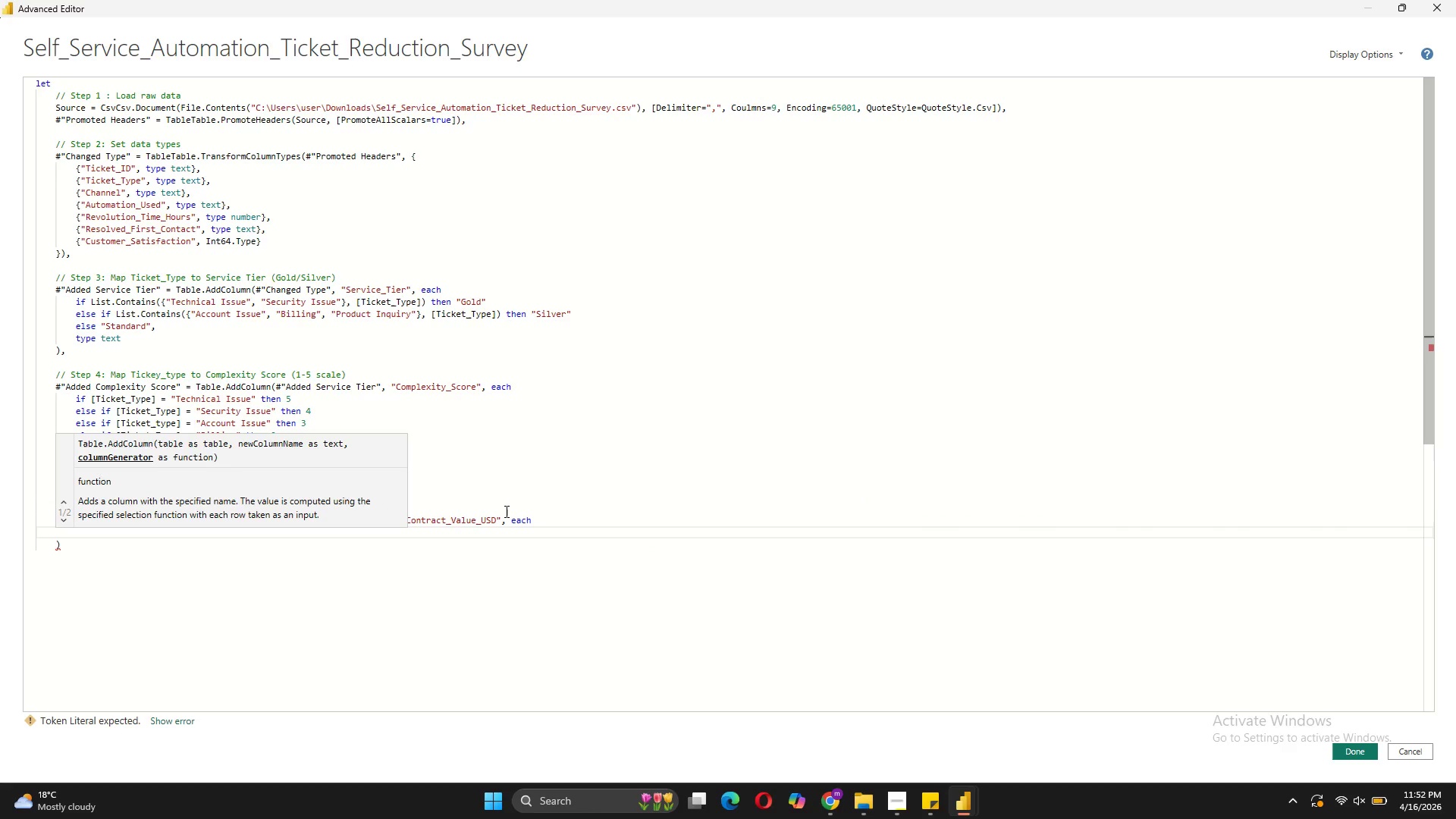 
key(Tab)
 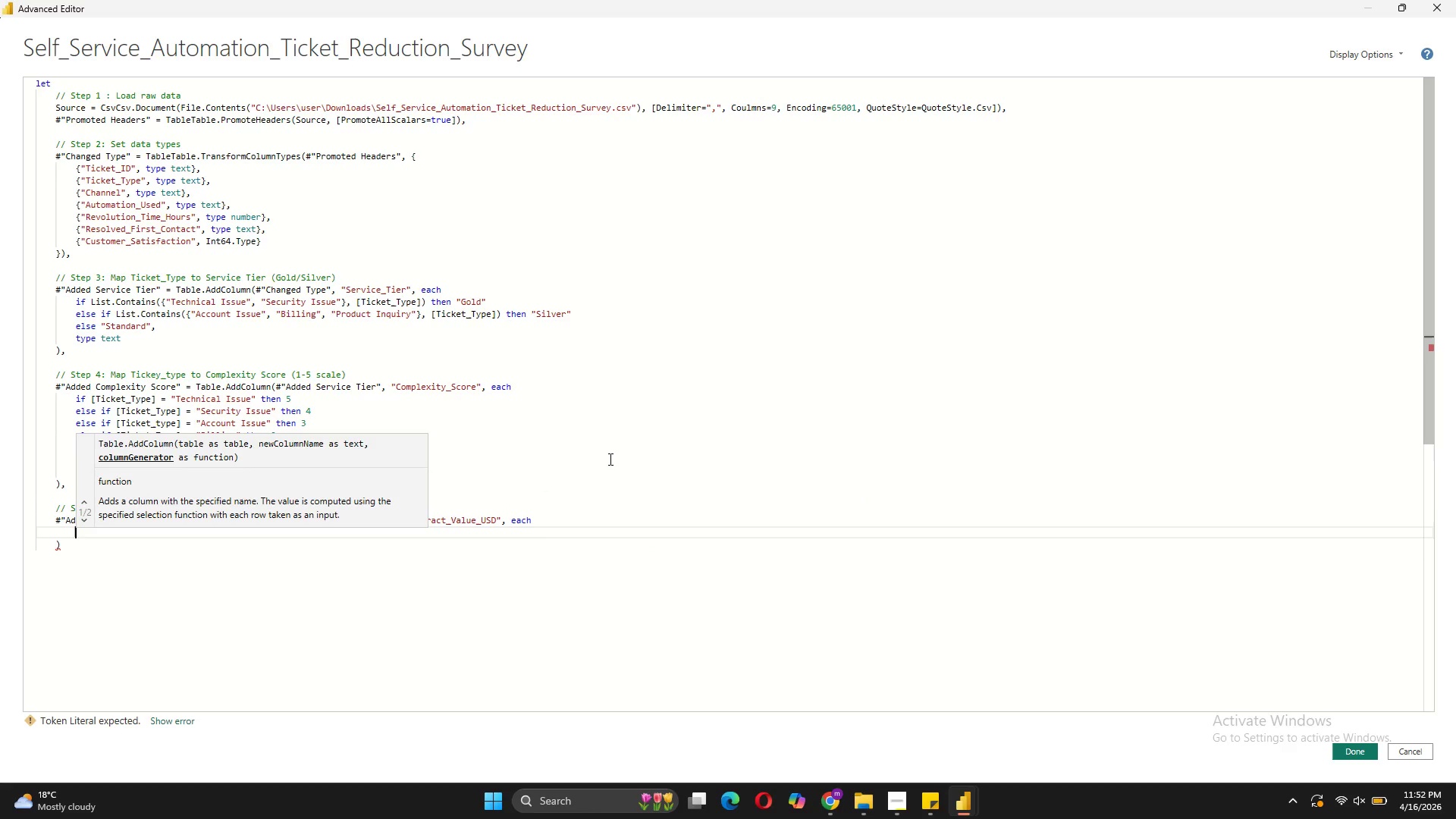 
left_click([500, 617])
 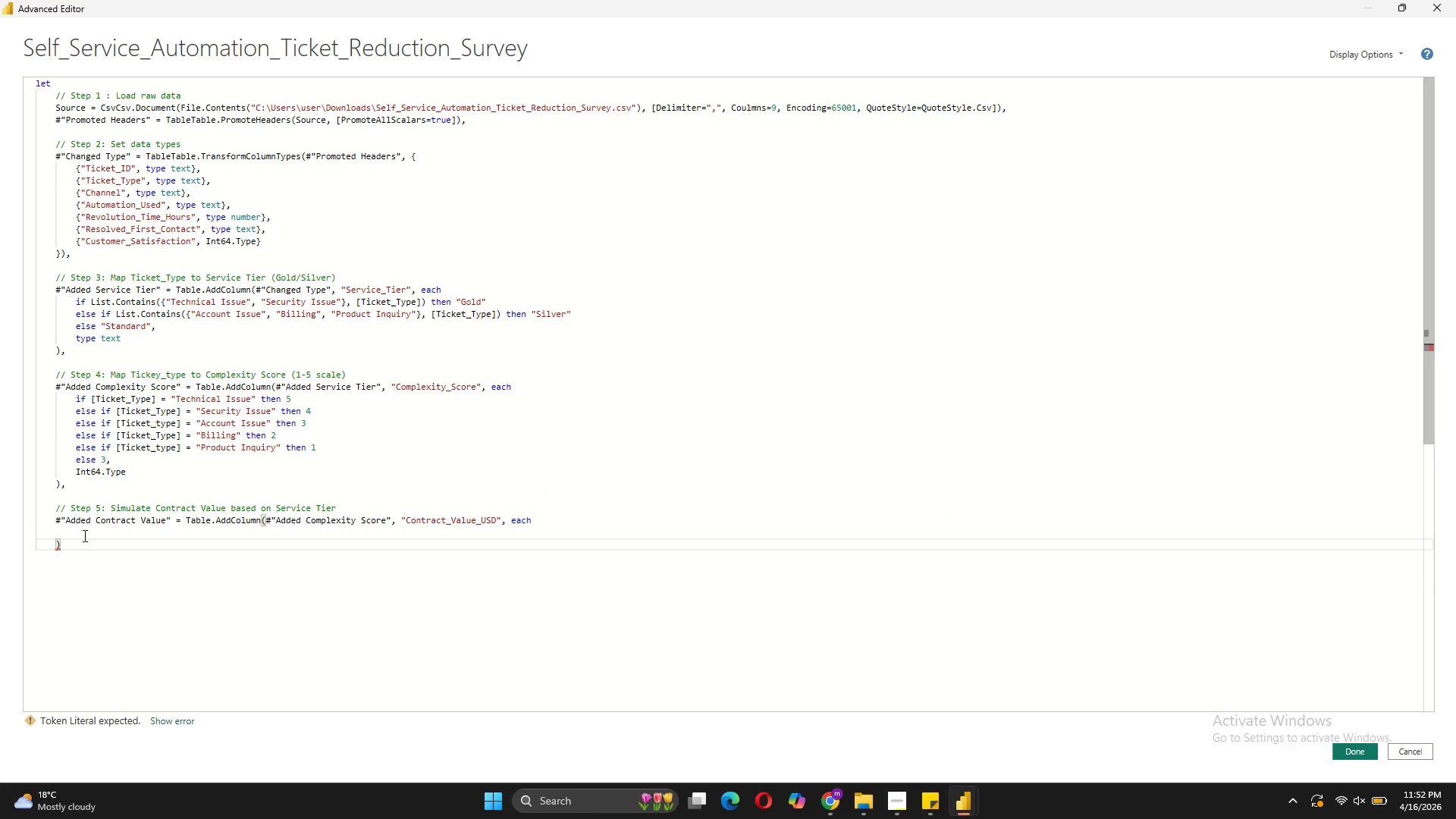 
left_click([80, 535])
 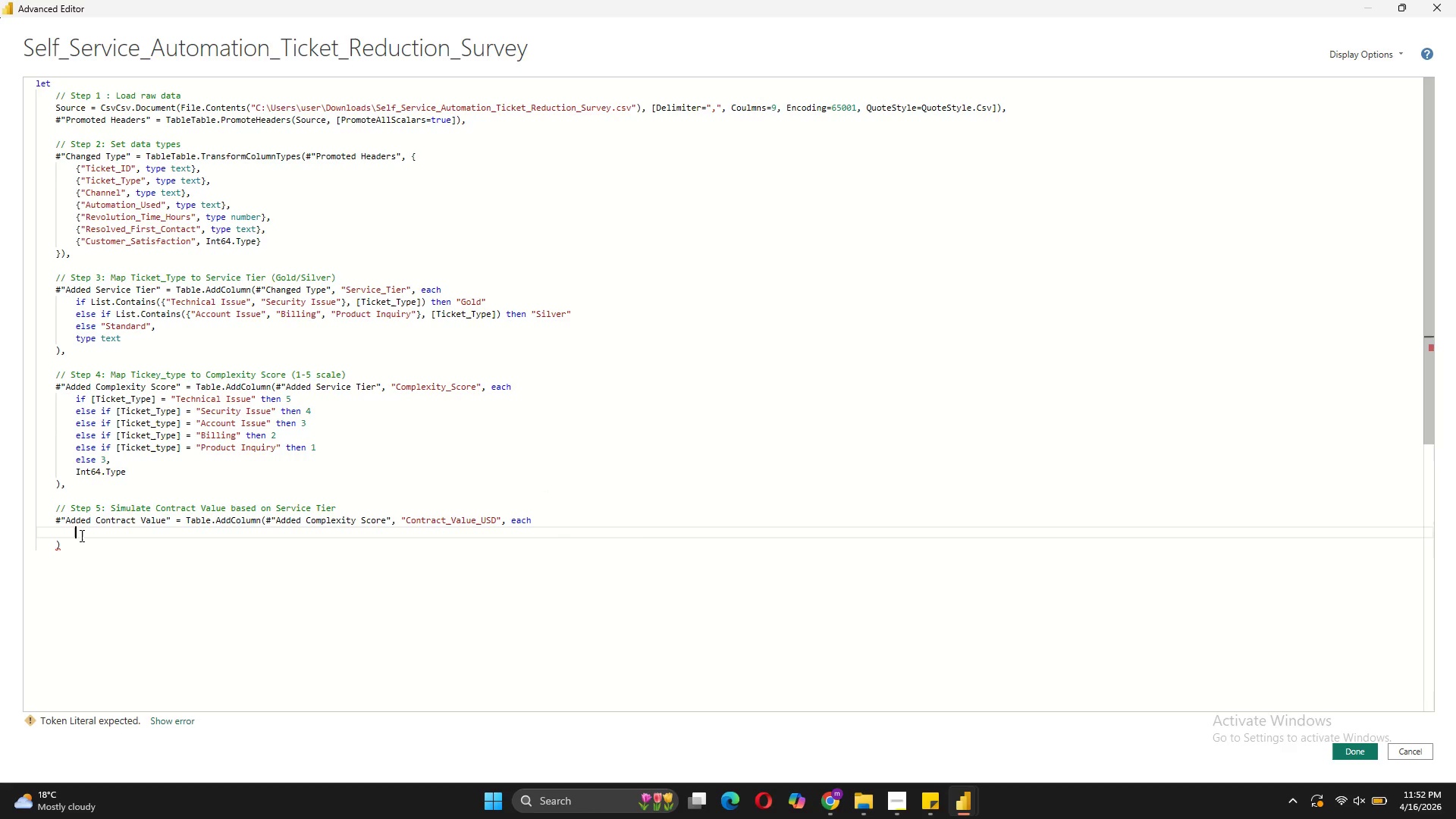 
type(if [])
 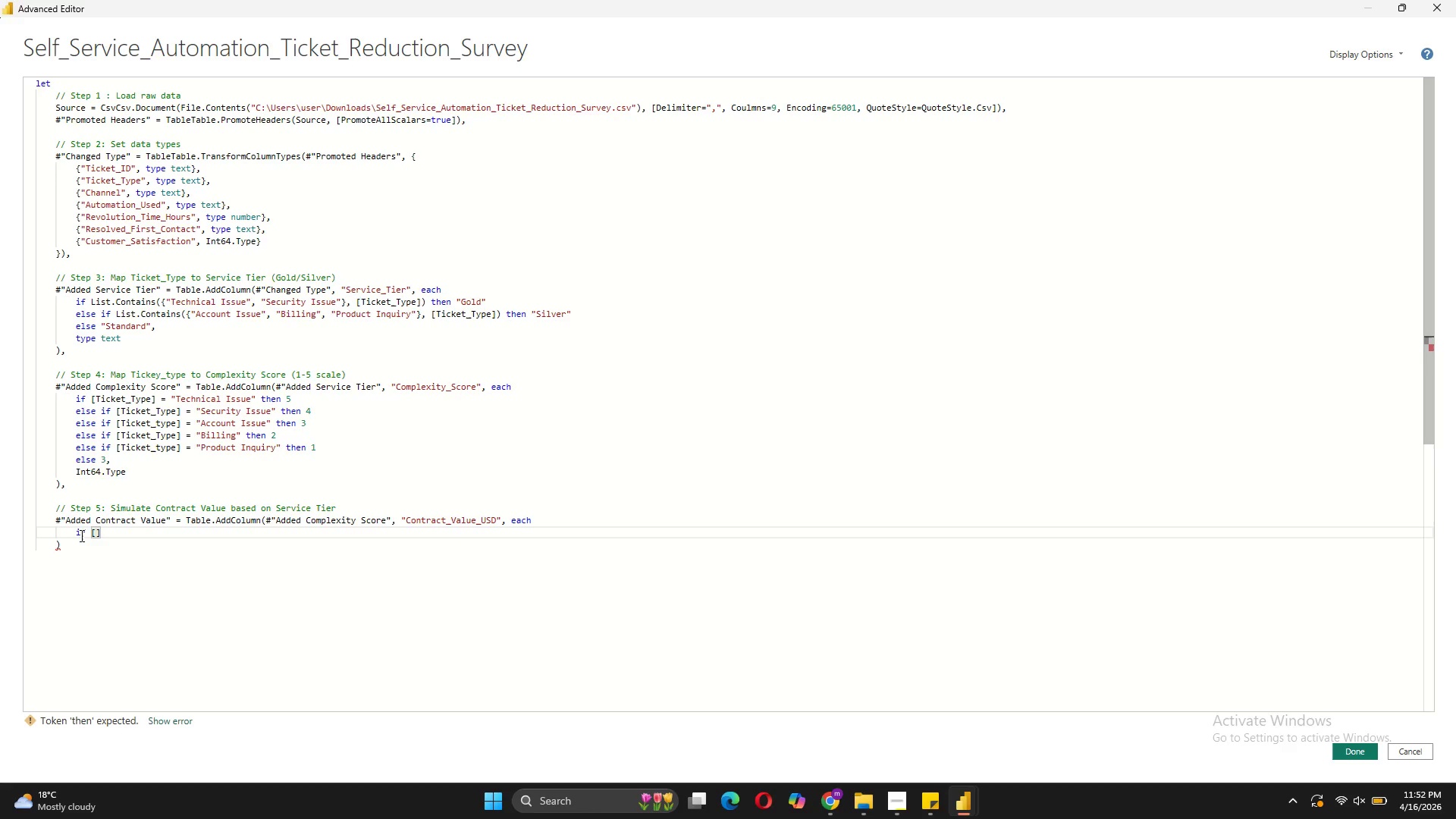 
key(ArrowLeft)
 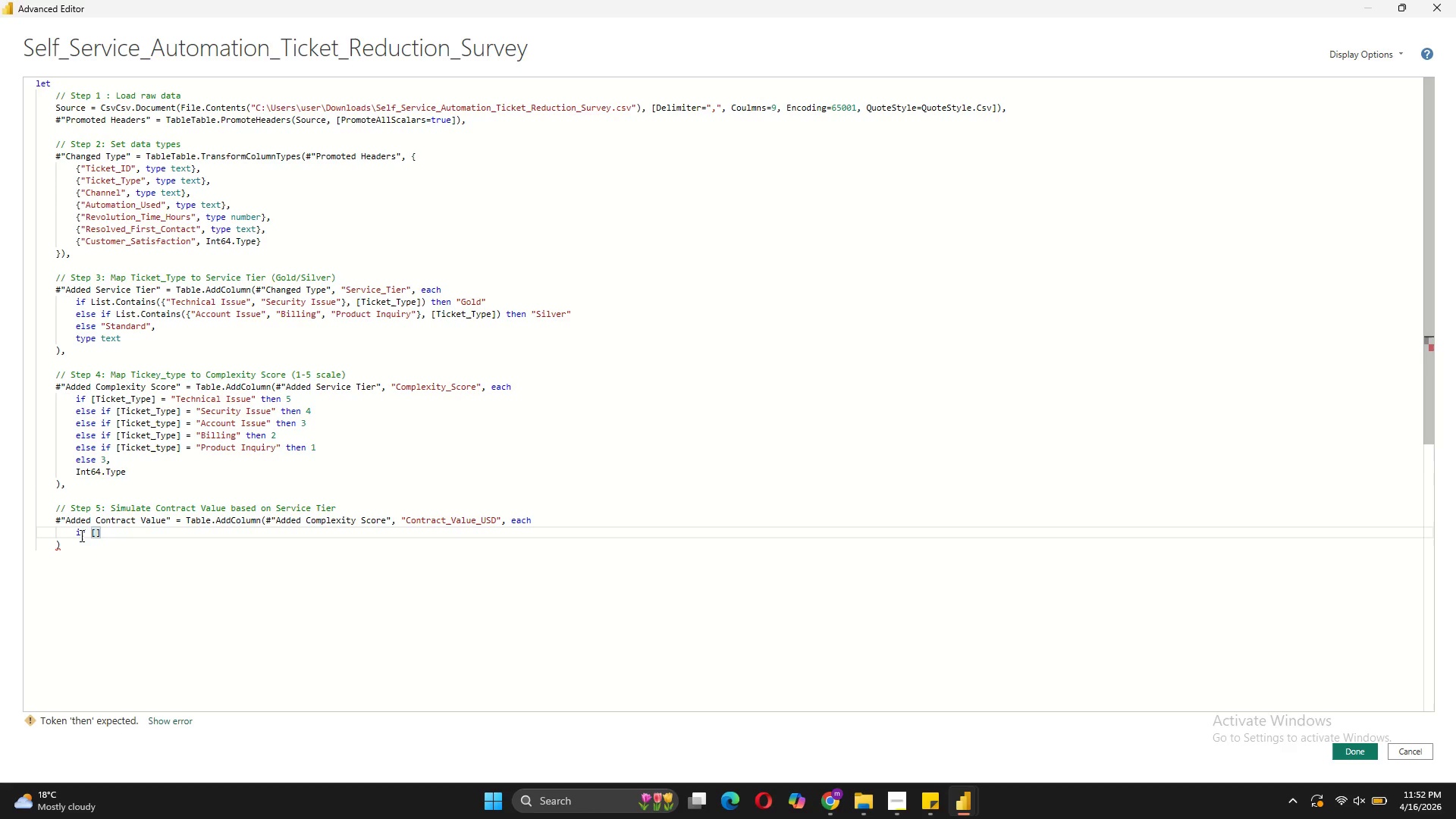 
type(Channell)
key(Backspace)
 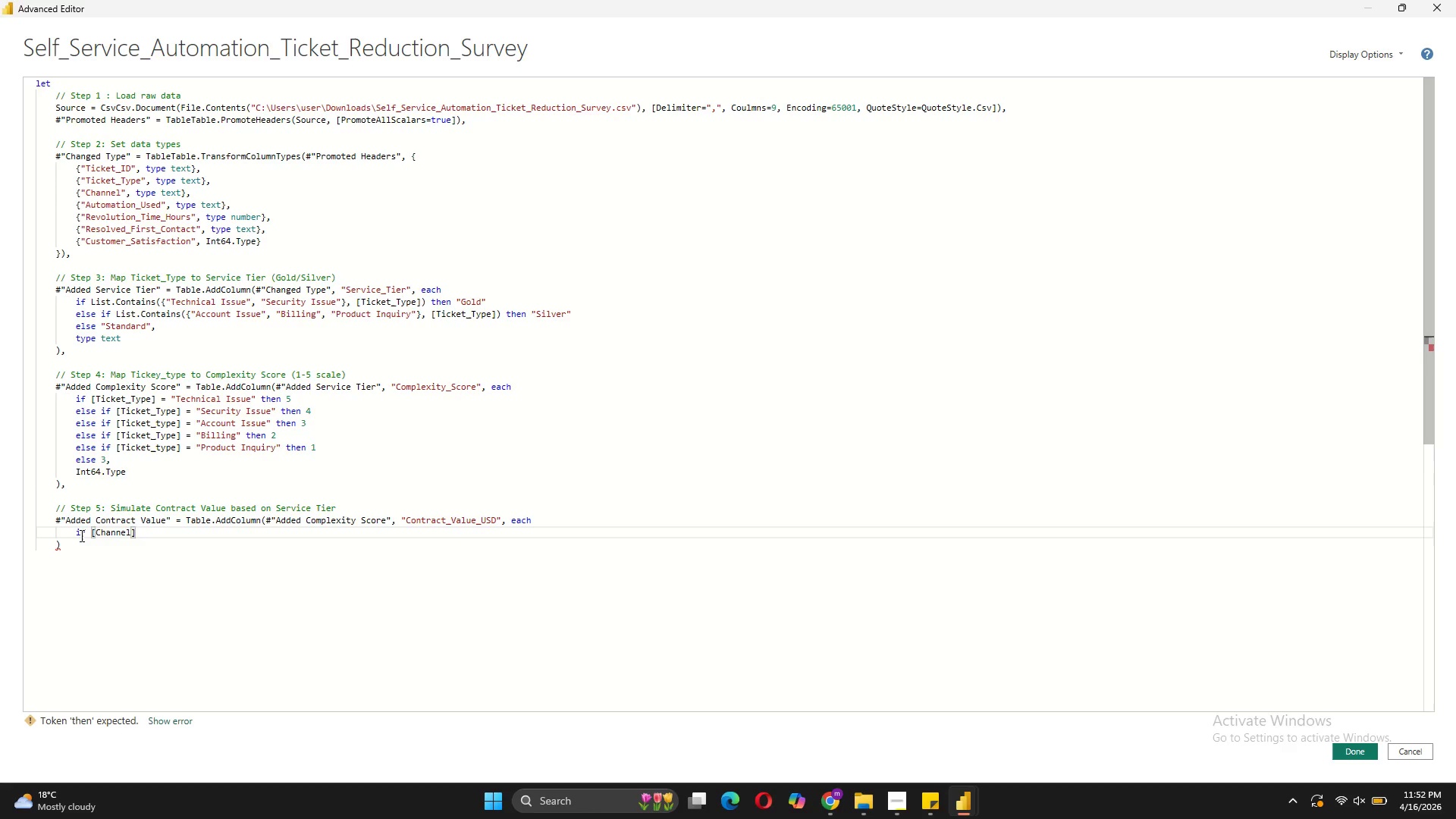 
key(ArrowRight)
 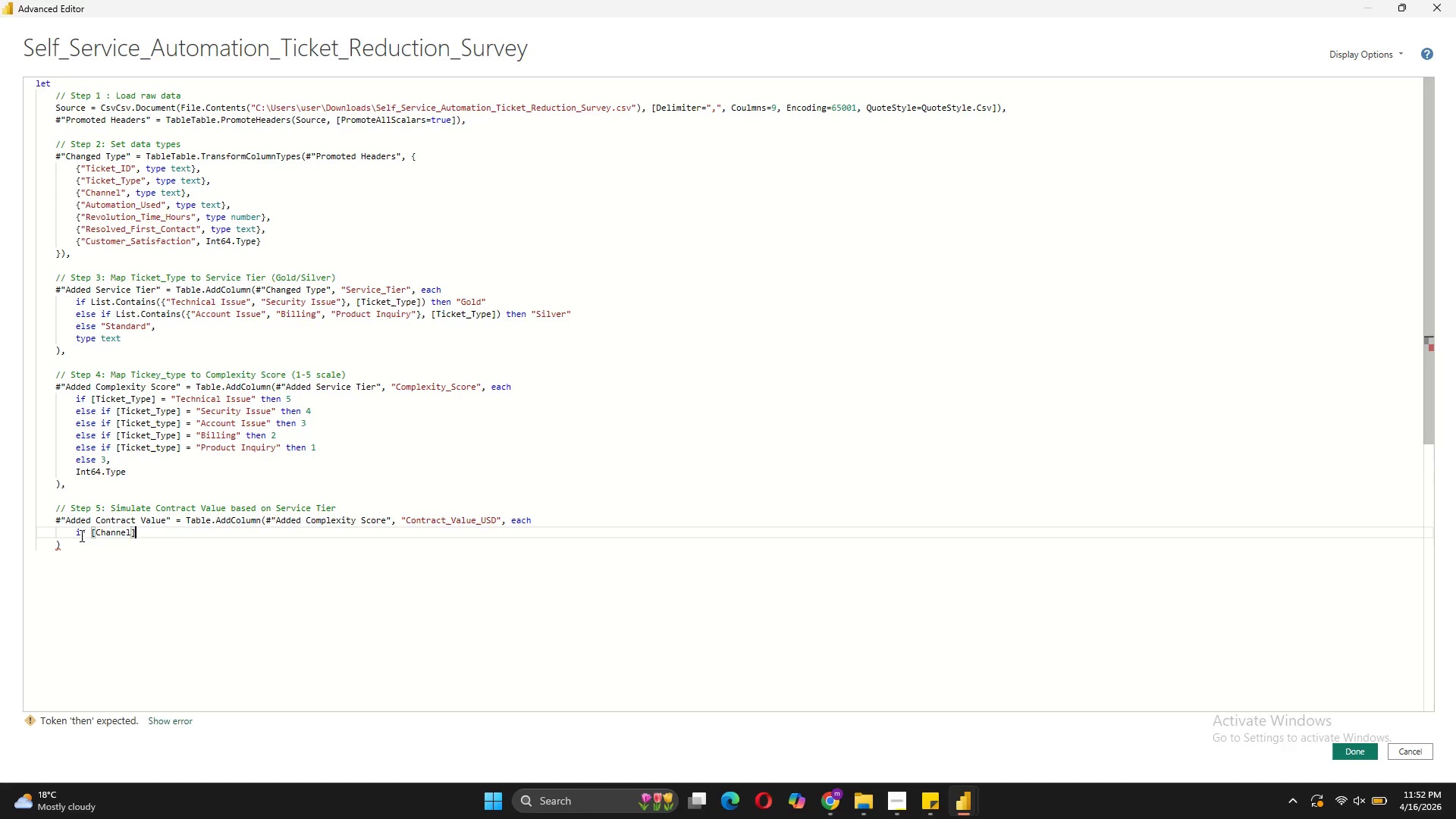 
key(ArrowRight)
 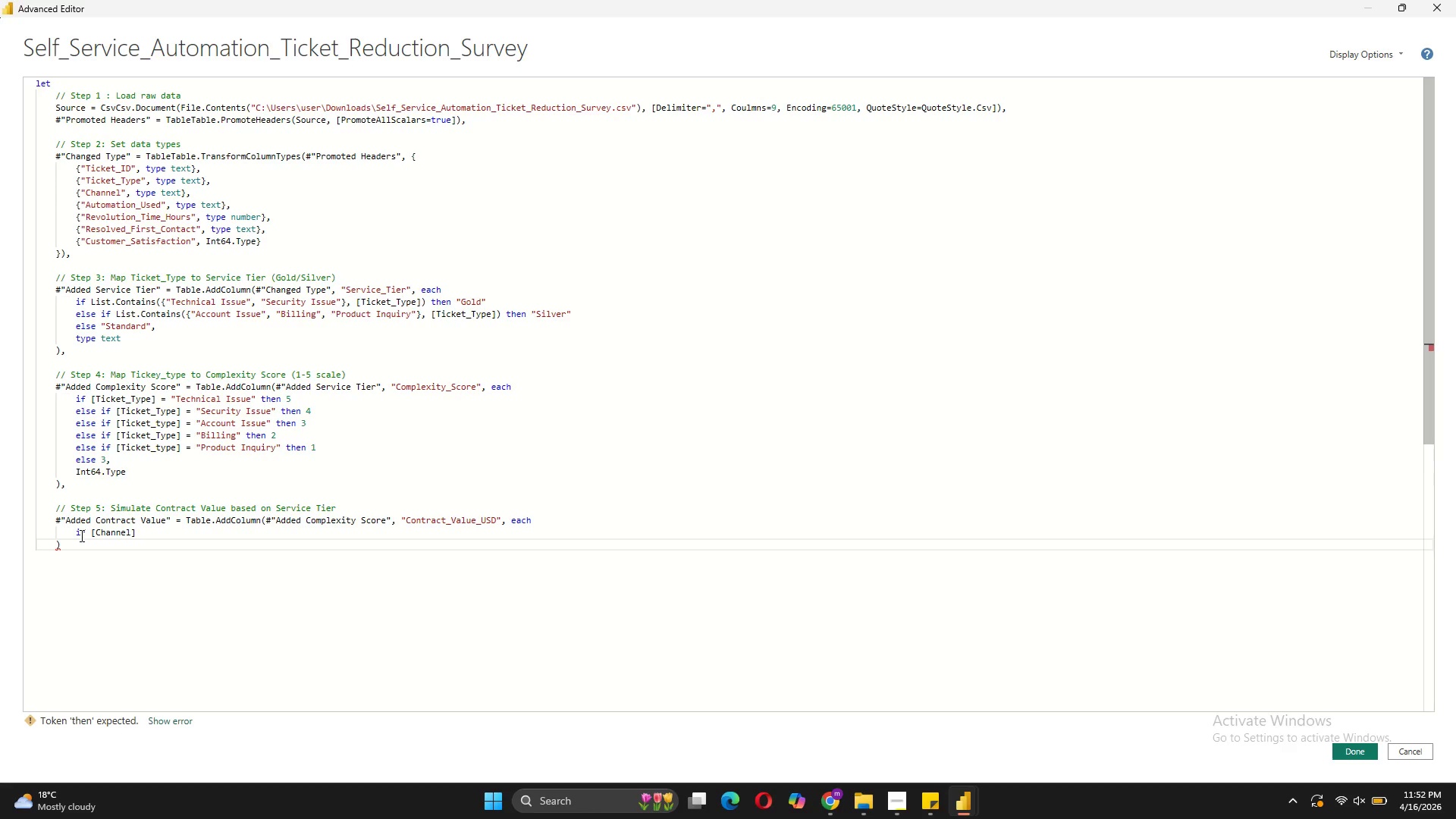 
key(ArrowLeft)
 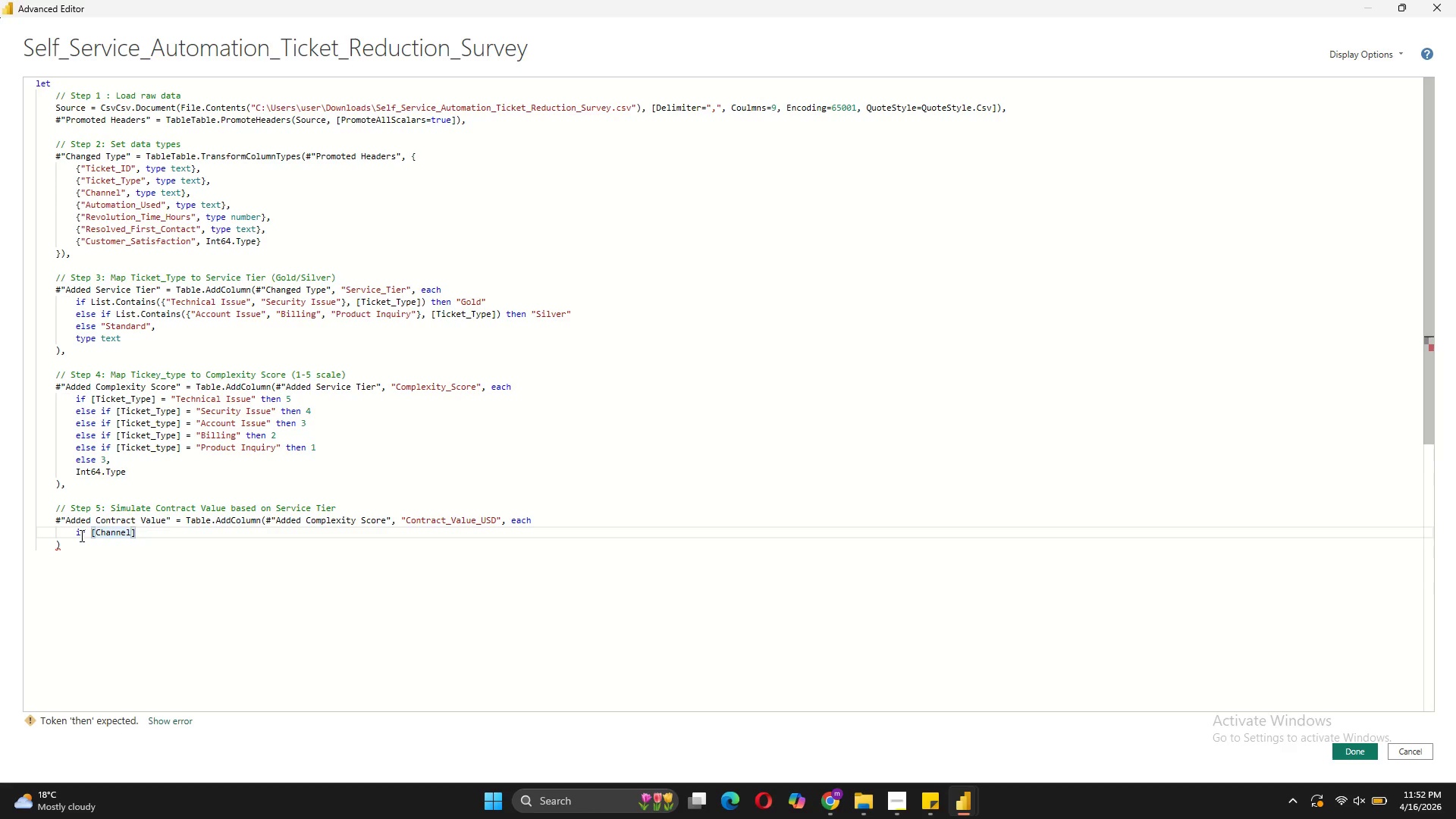 
type( = "Phone)
 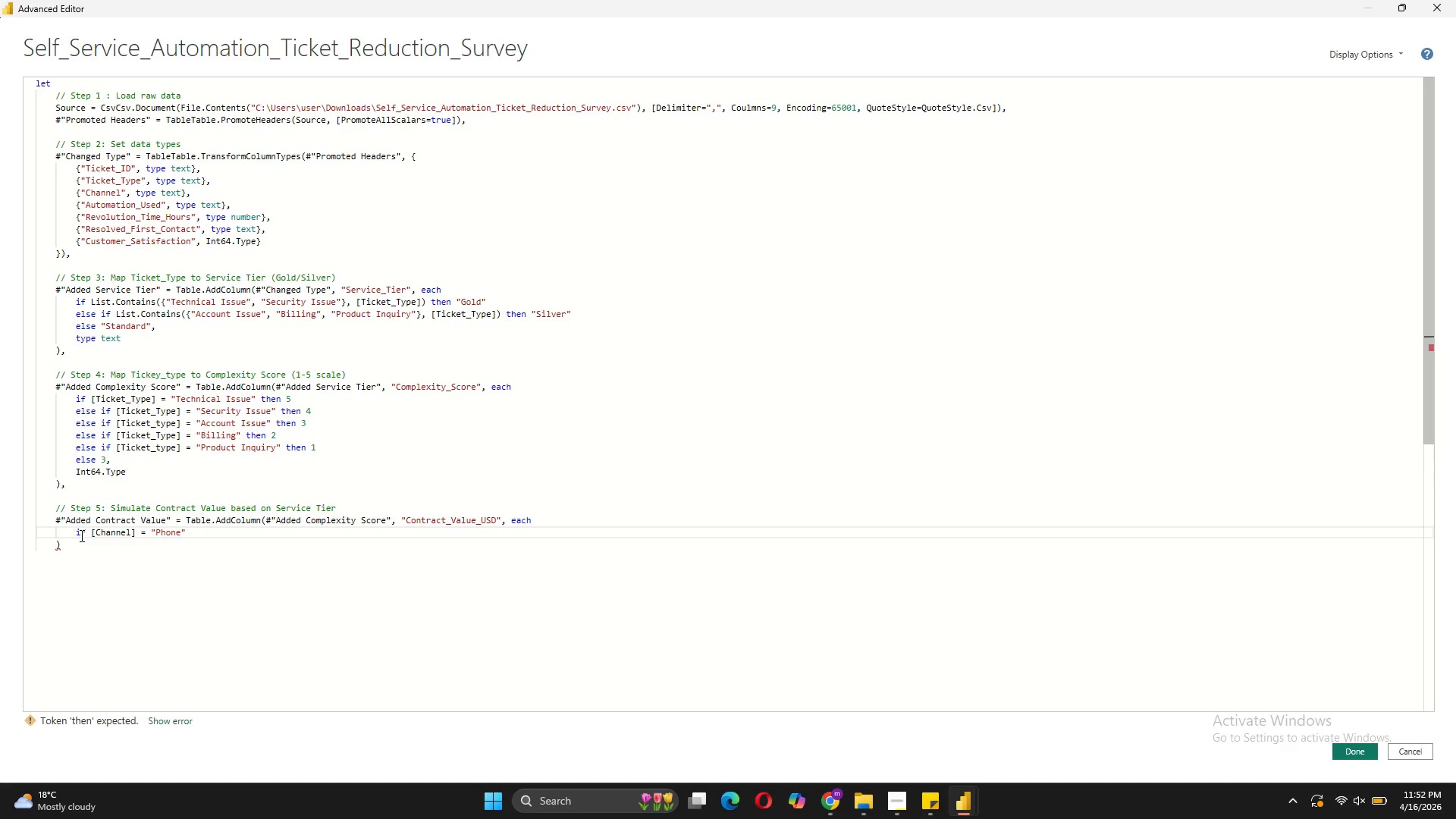 
key(ArrowRight)
 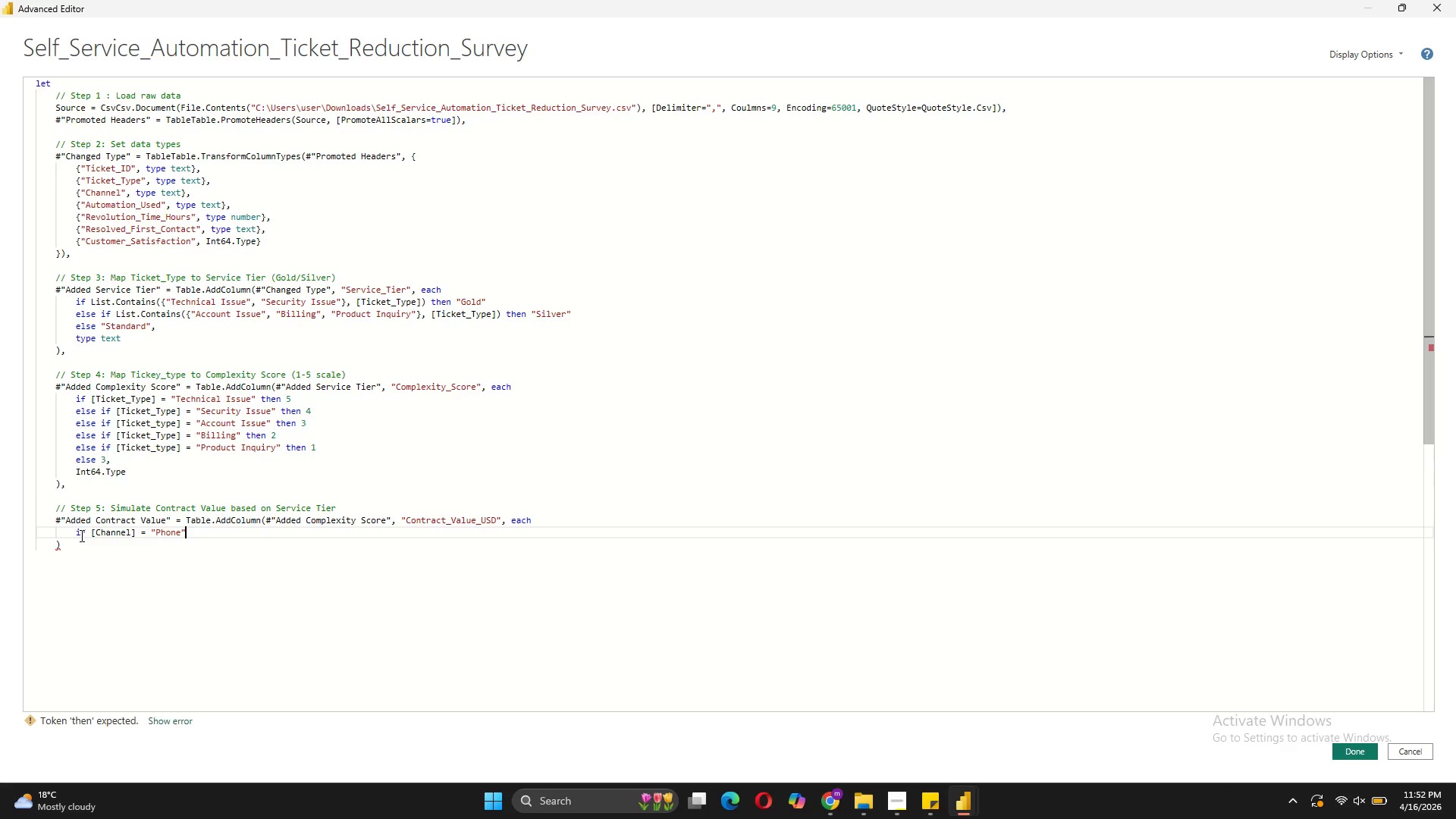 
type( then 85)
 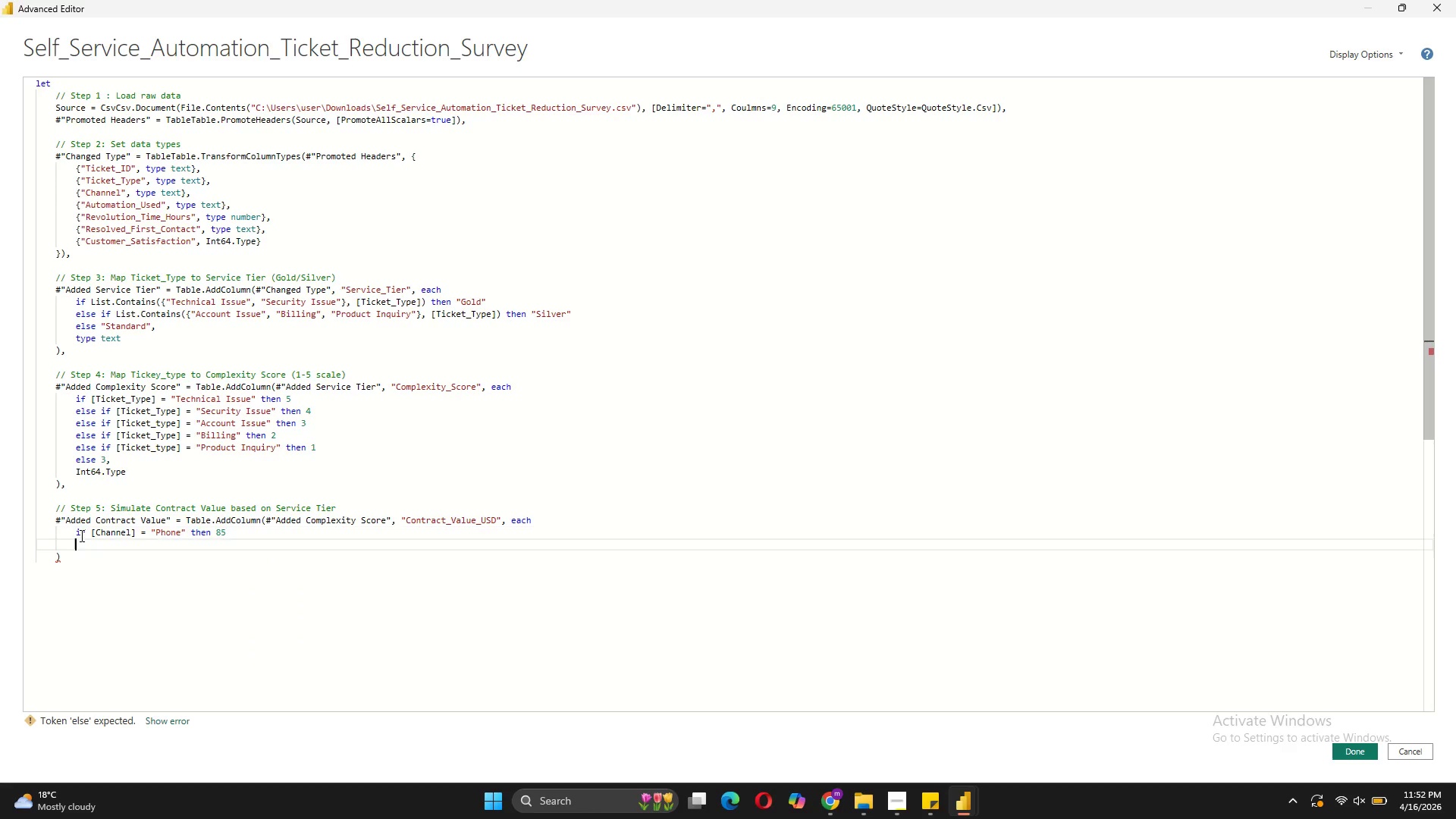 
key(Shift+Enter)
 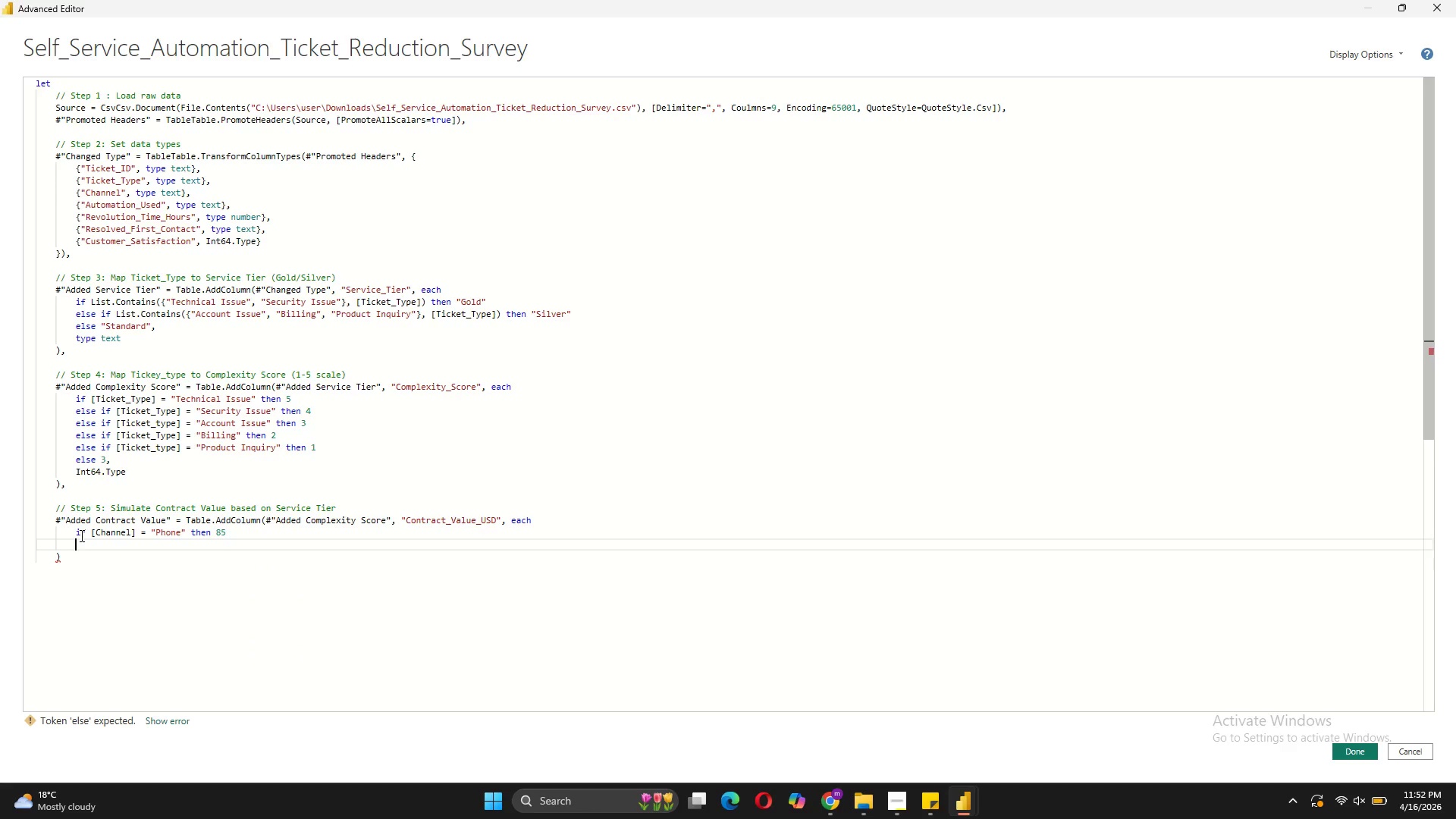 
type(else if[])
 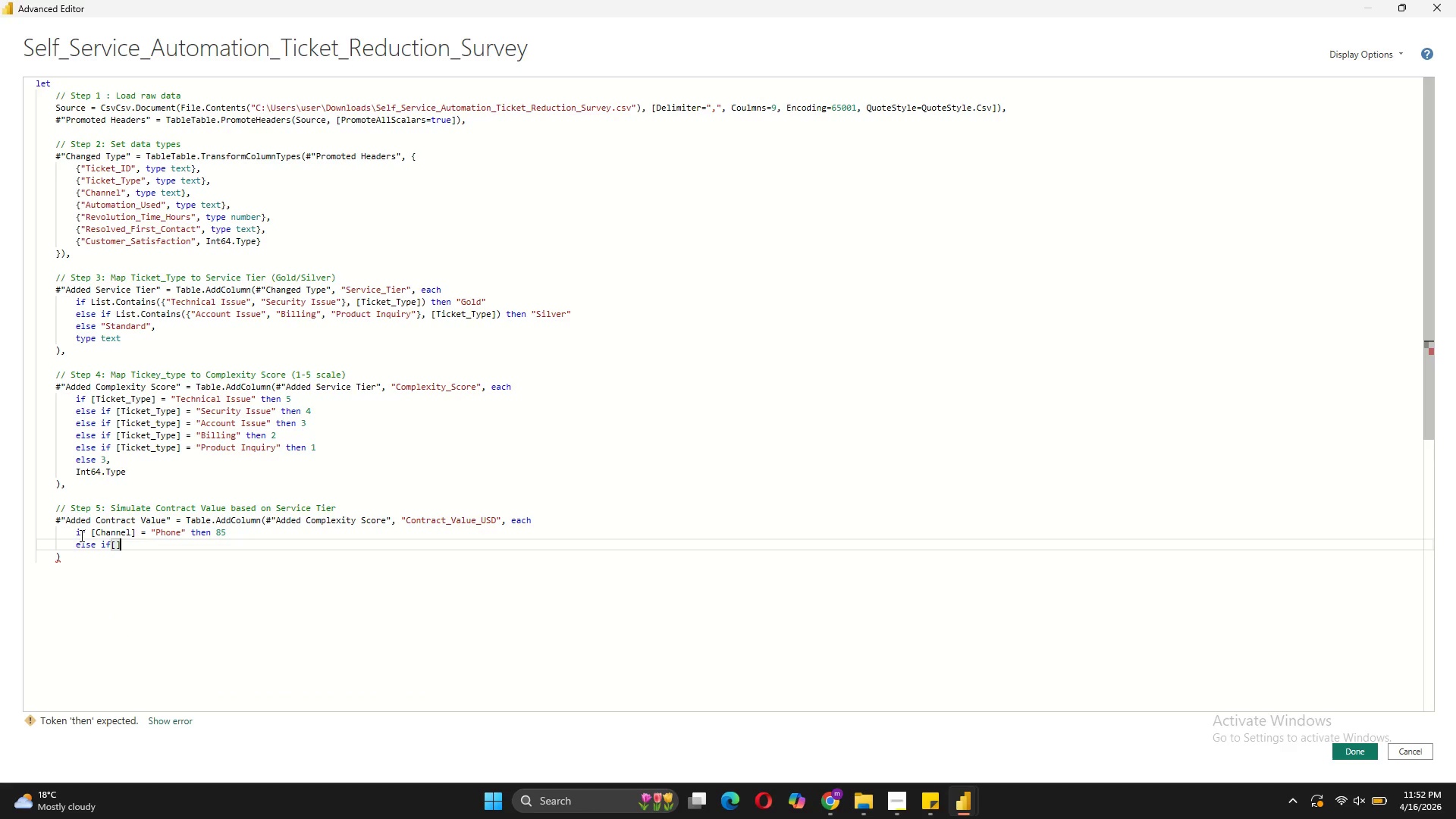 
key(ArrowLeft)
 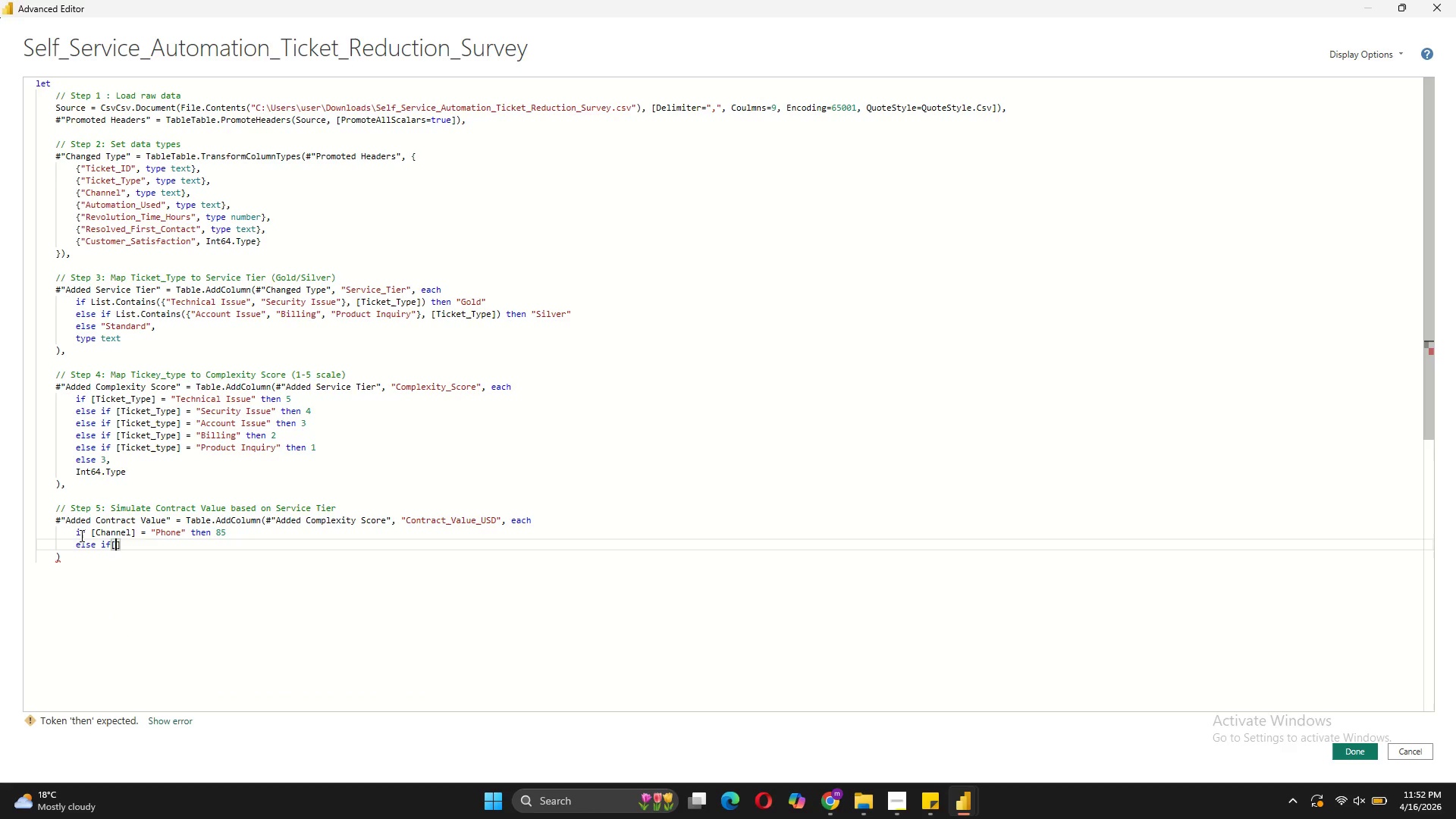 
key(ArrowLeft)
 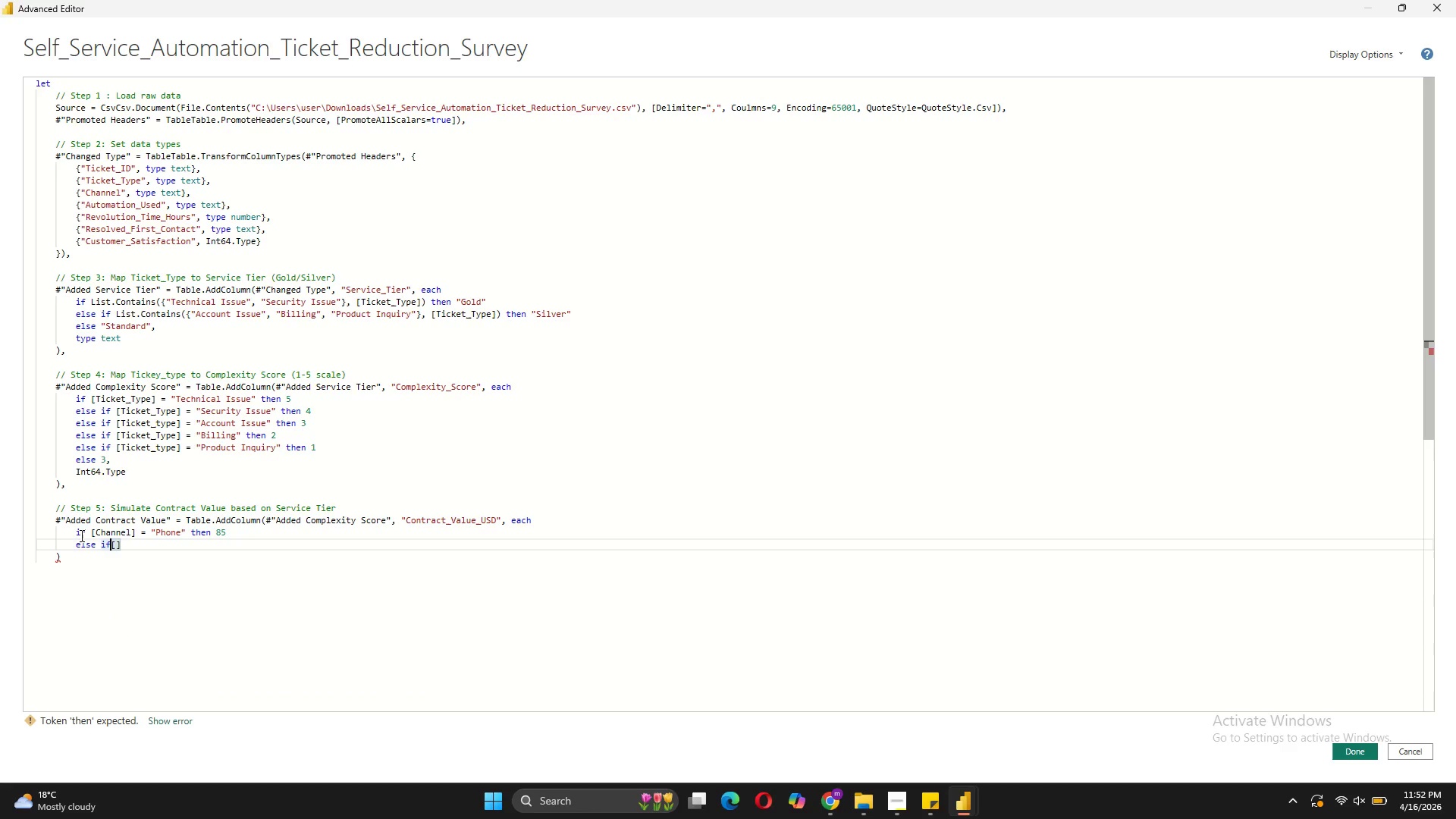 
key(Space)
 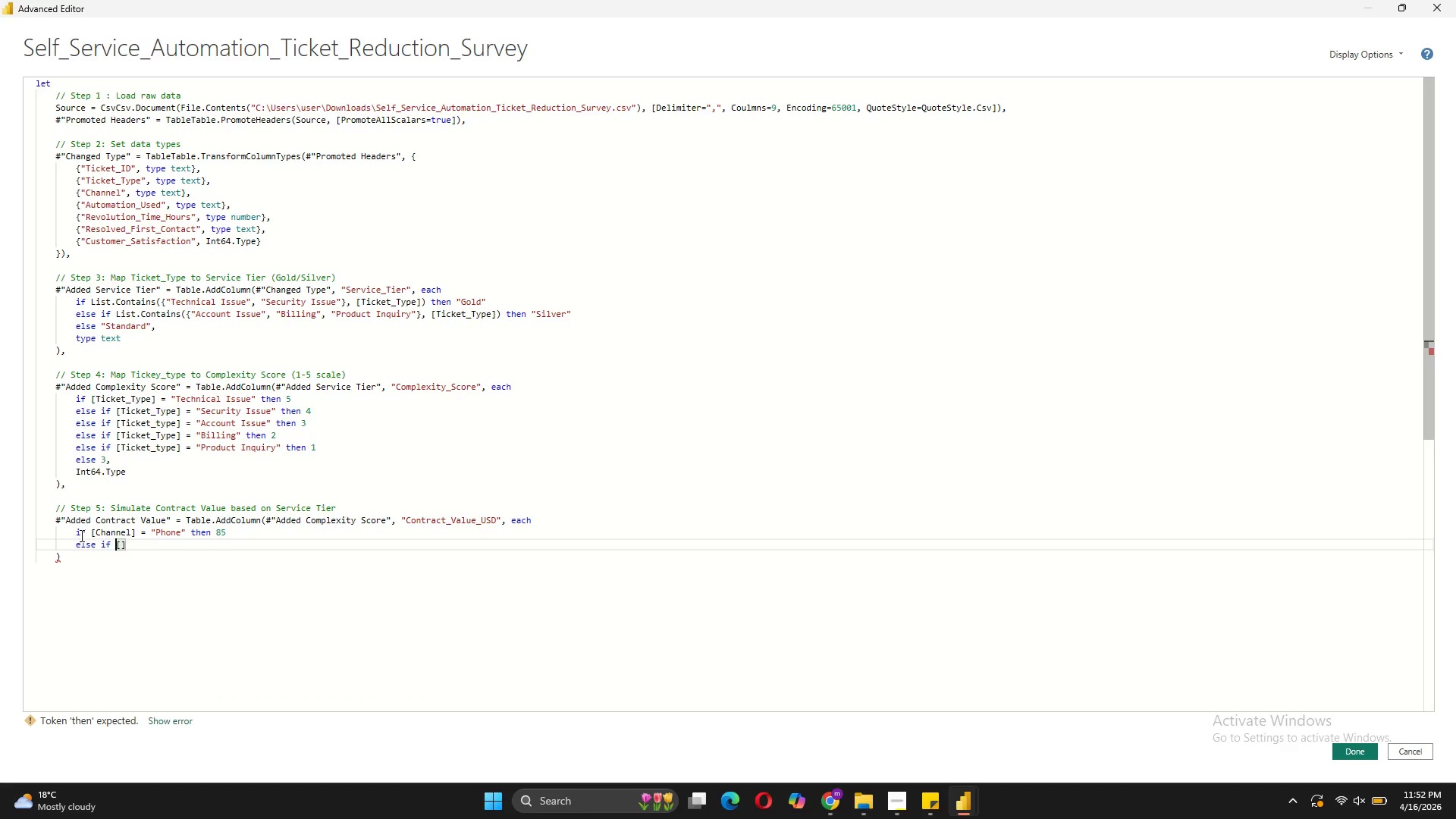 
key(ArrowRight)
 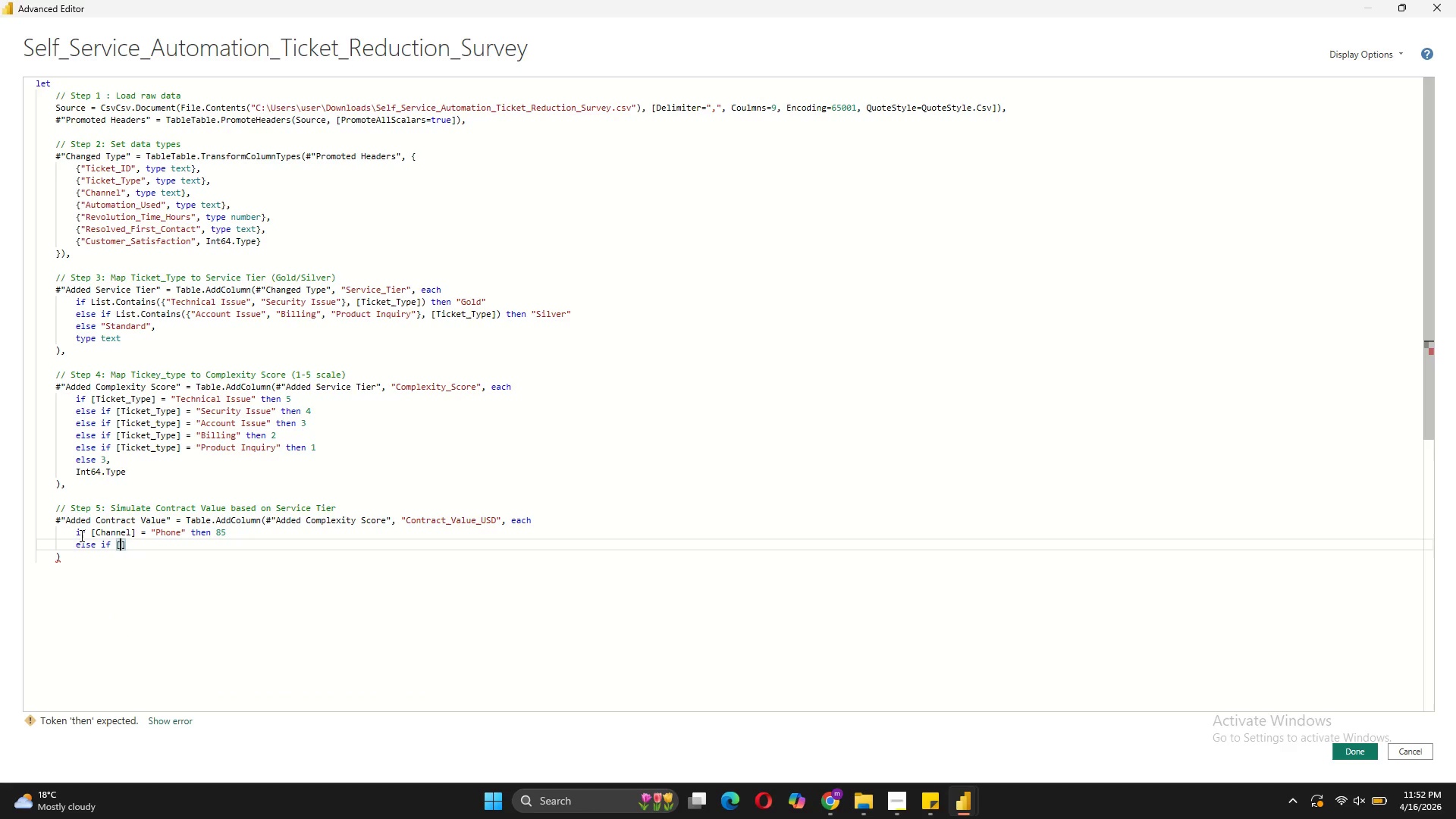 
type(Channel)
 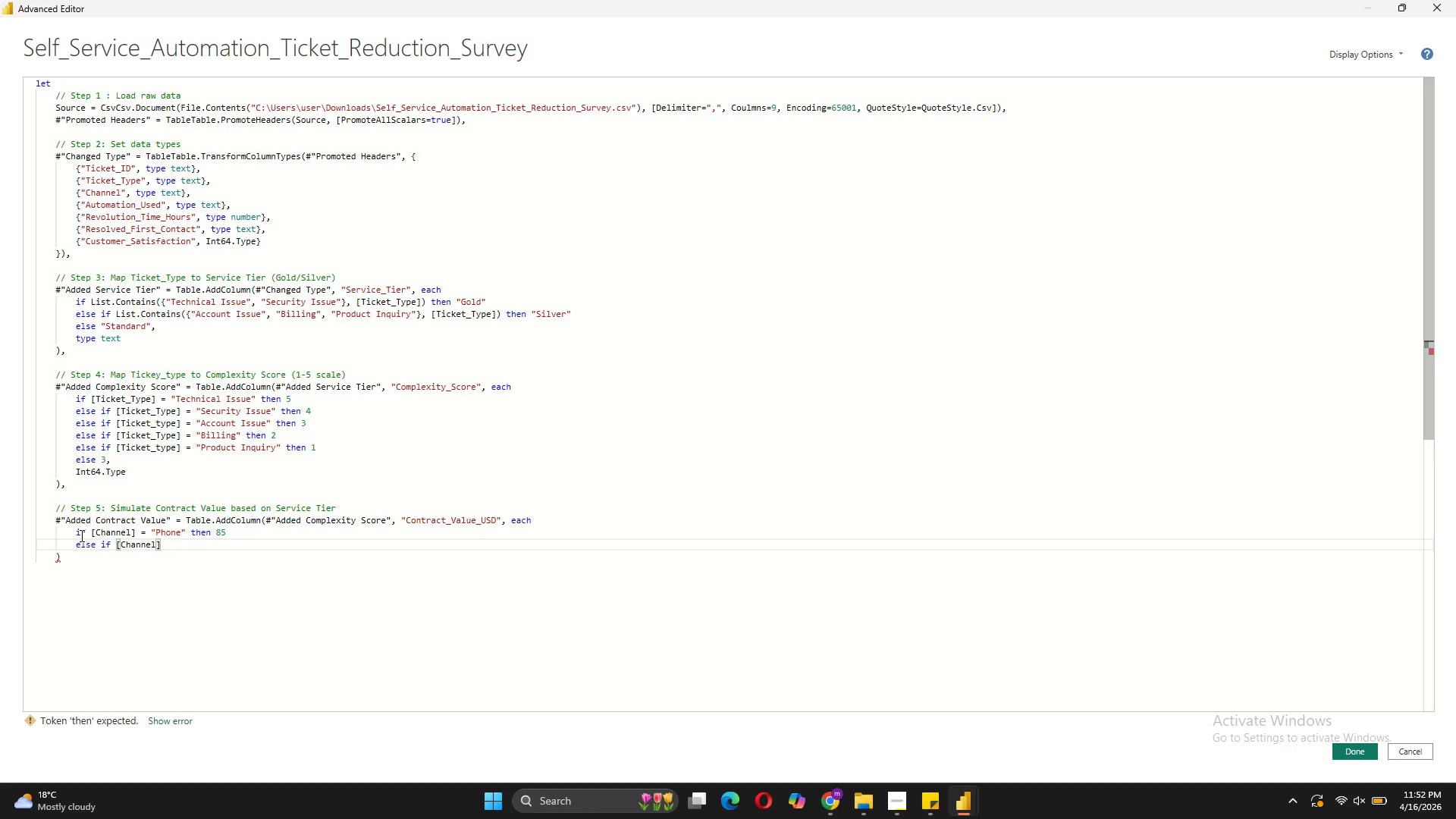 
key(ArrowRight)
 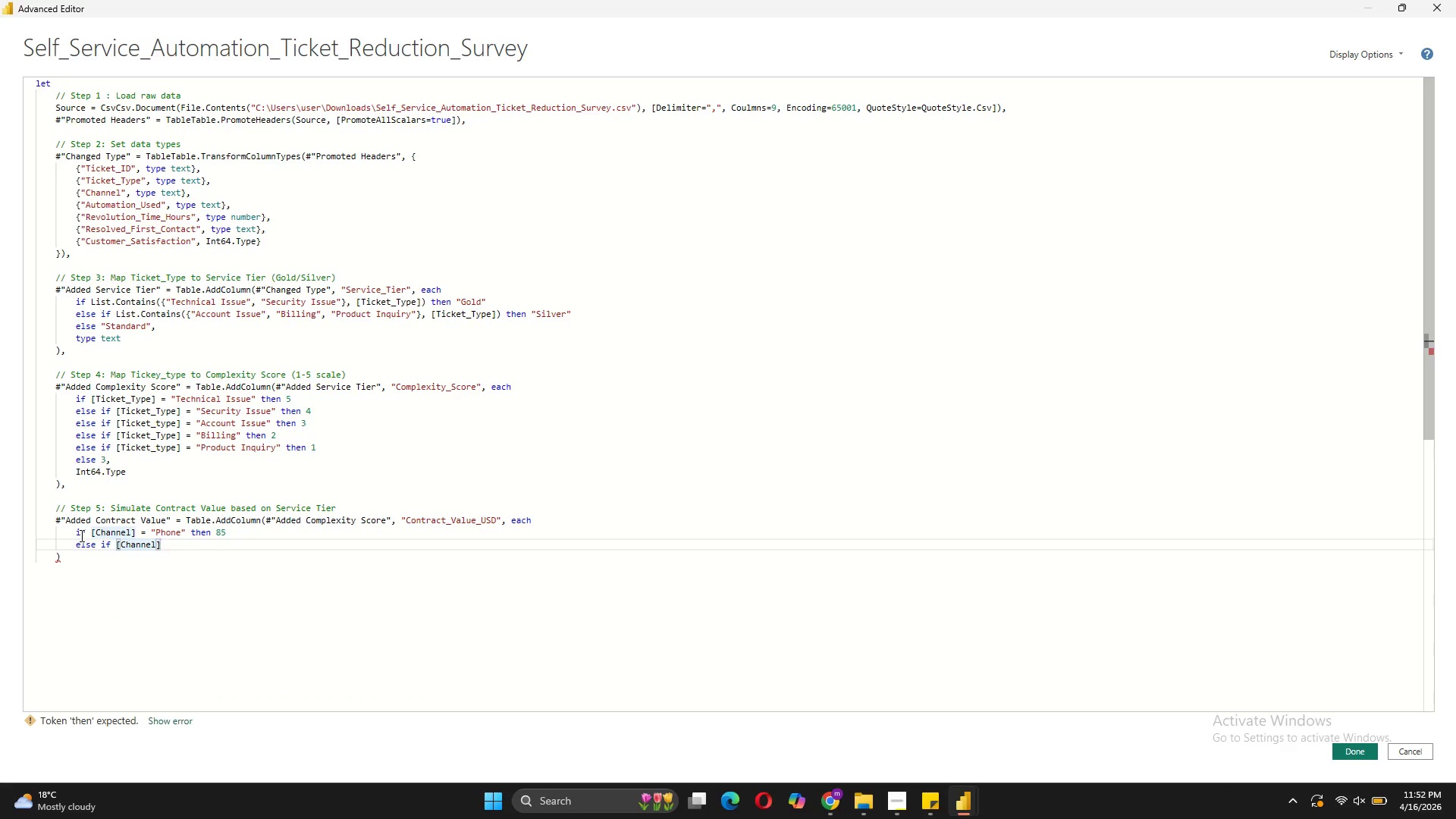 
type( = ')
key(Backspace)
type("Email)
 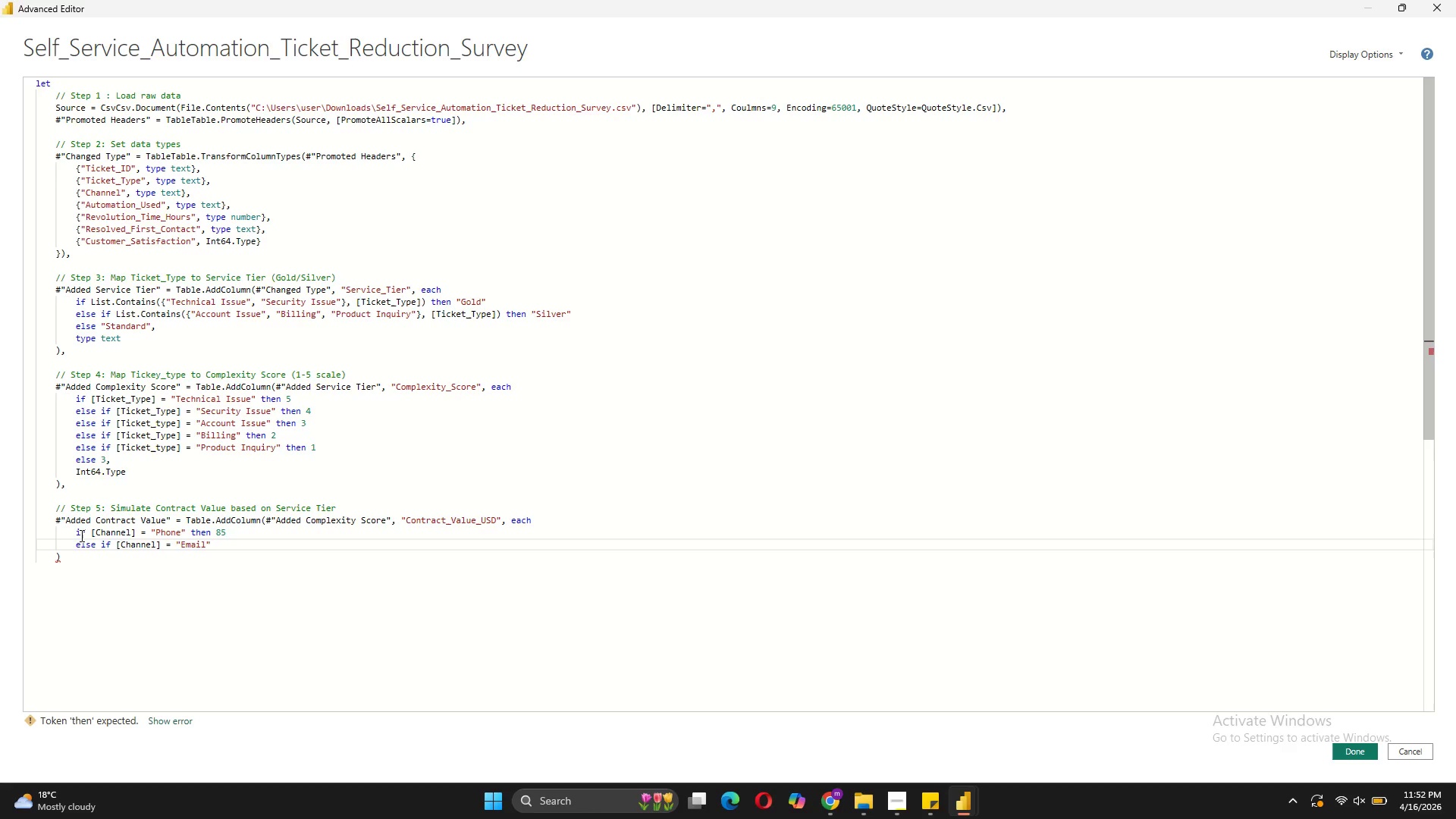 
hold_key(key=CapsLock, duration=0.44)
 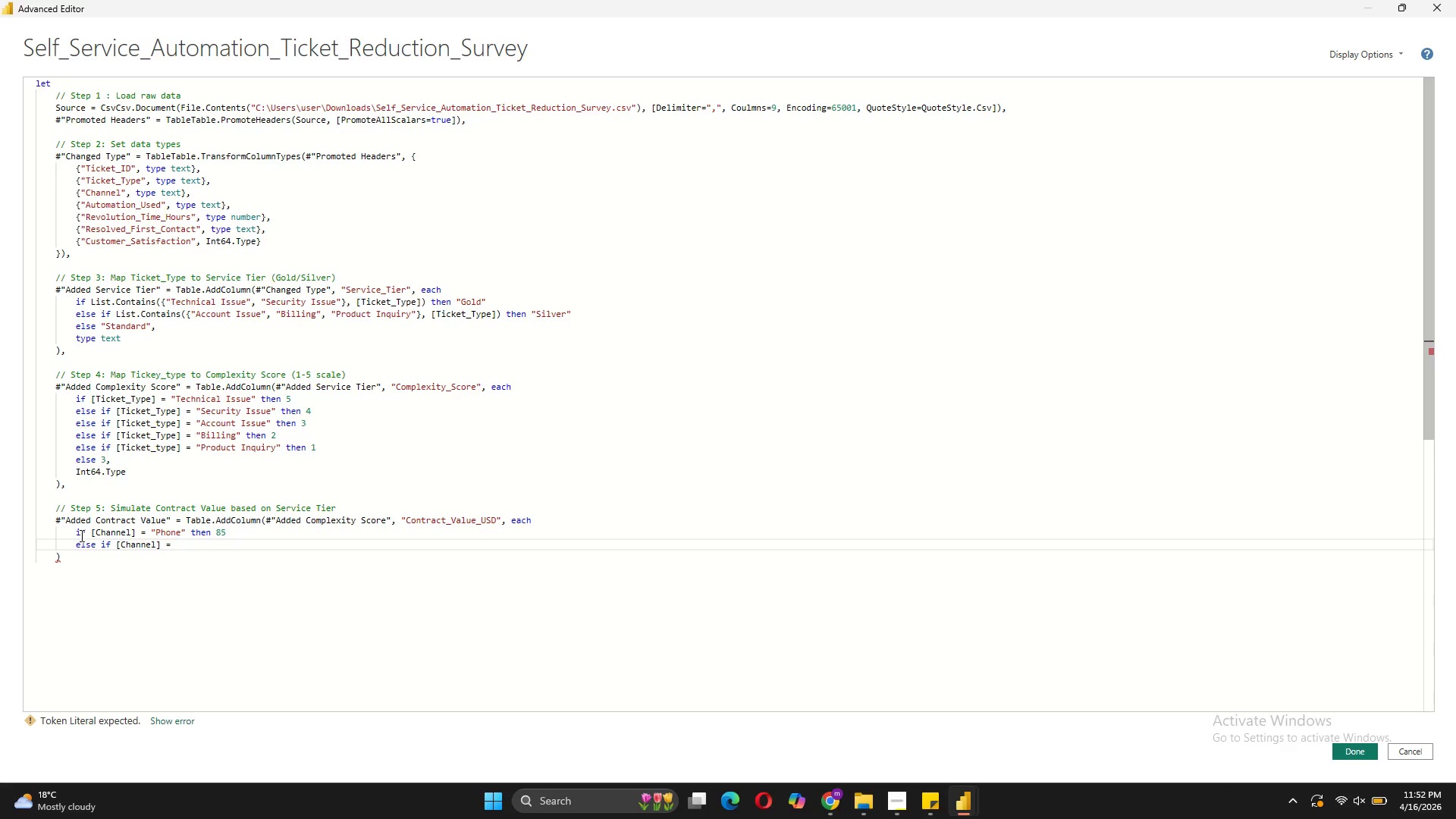 
key(ArrowRight)
 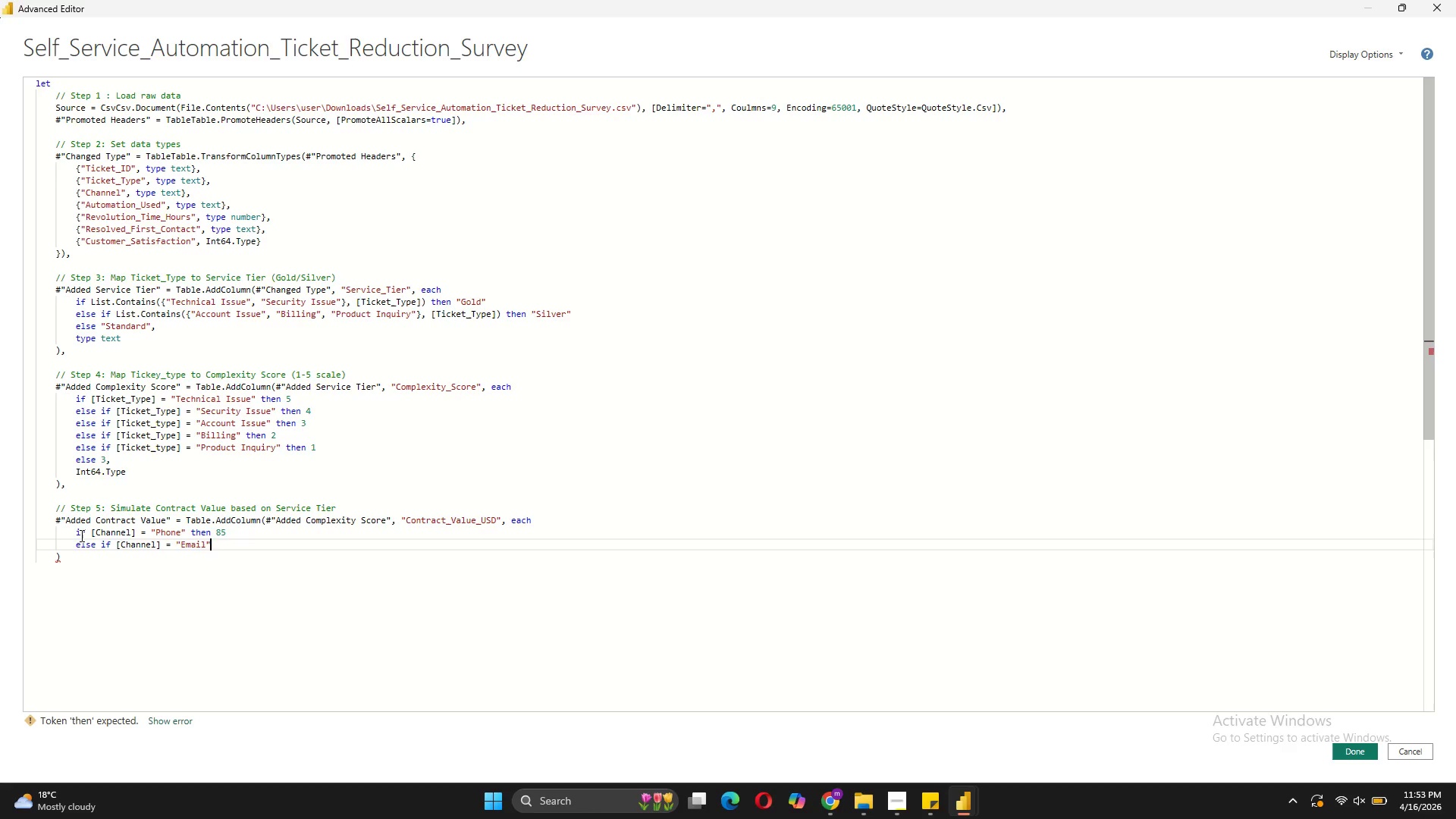 
type( THEN 65)
 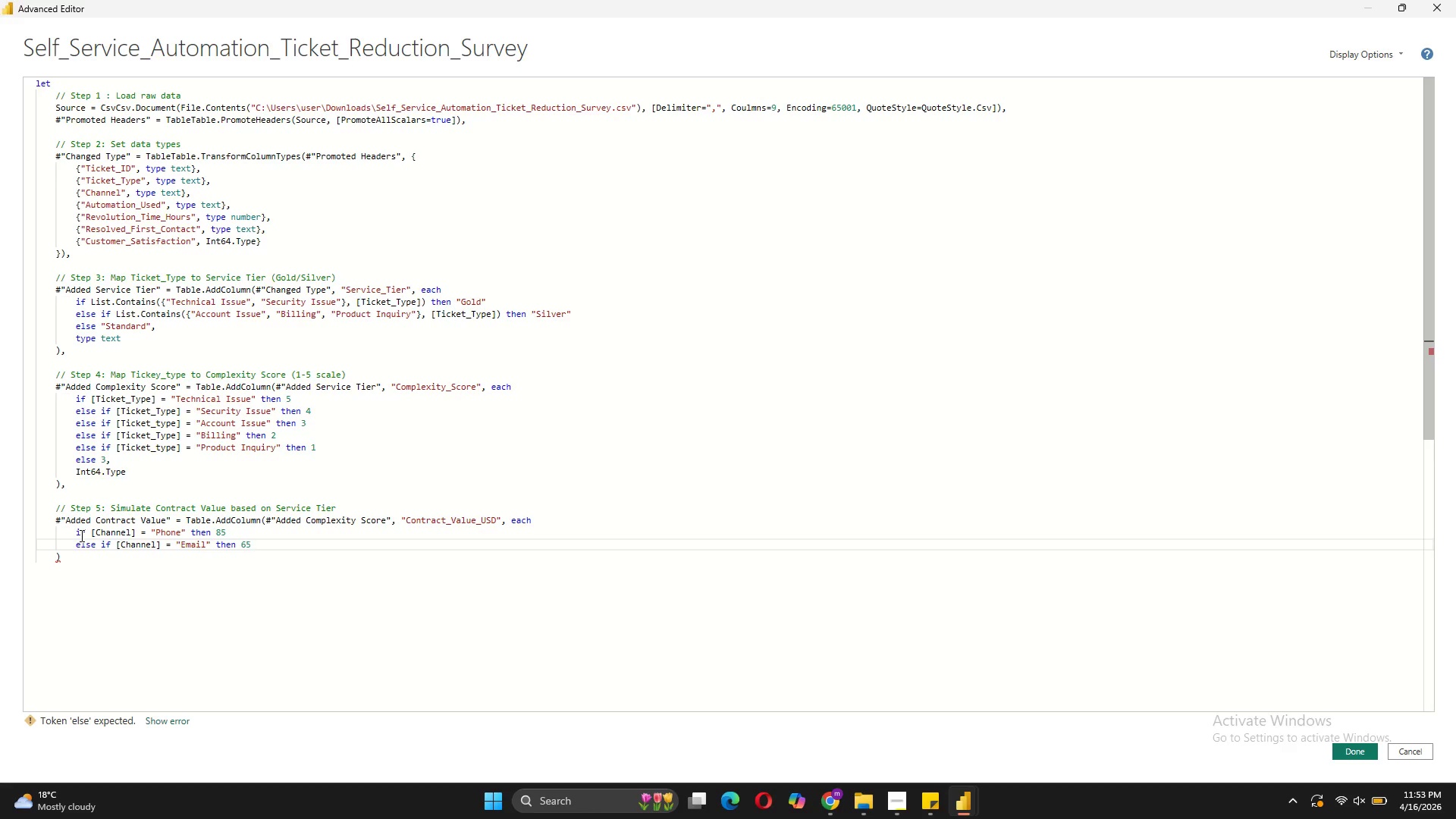 
key(Shift+Enter)
 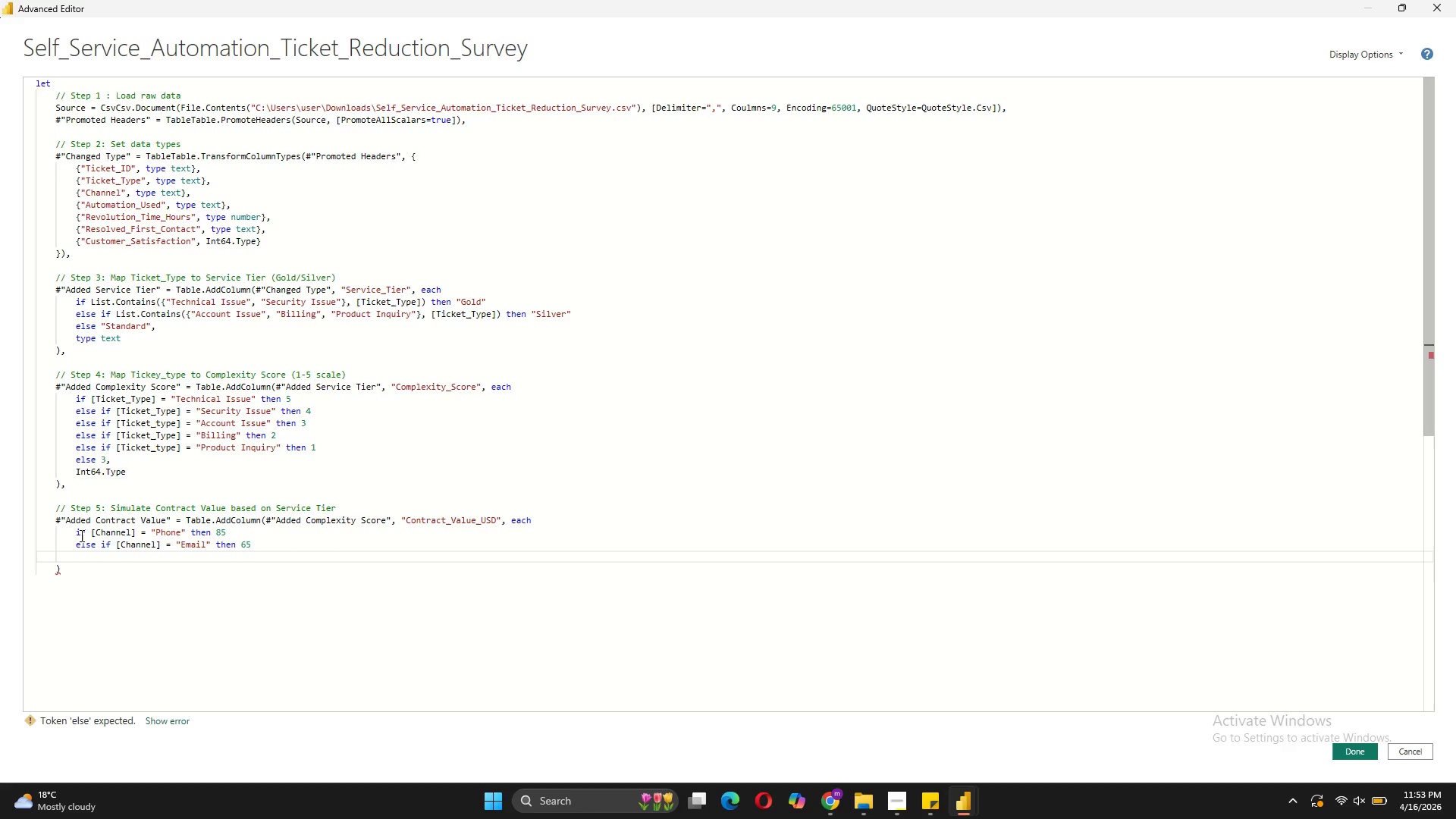 
type(ELSE IF [])
 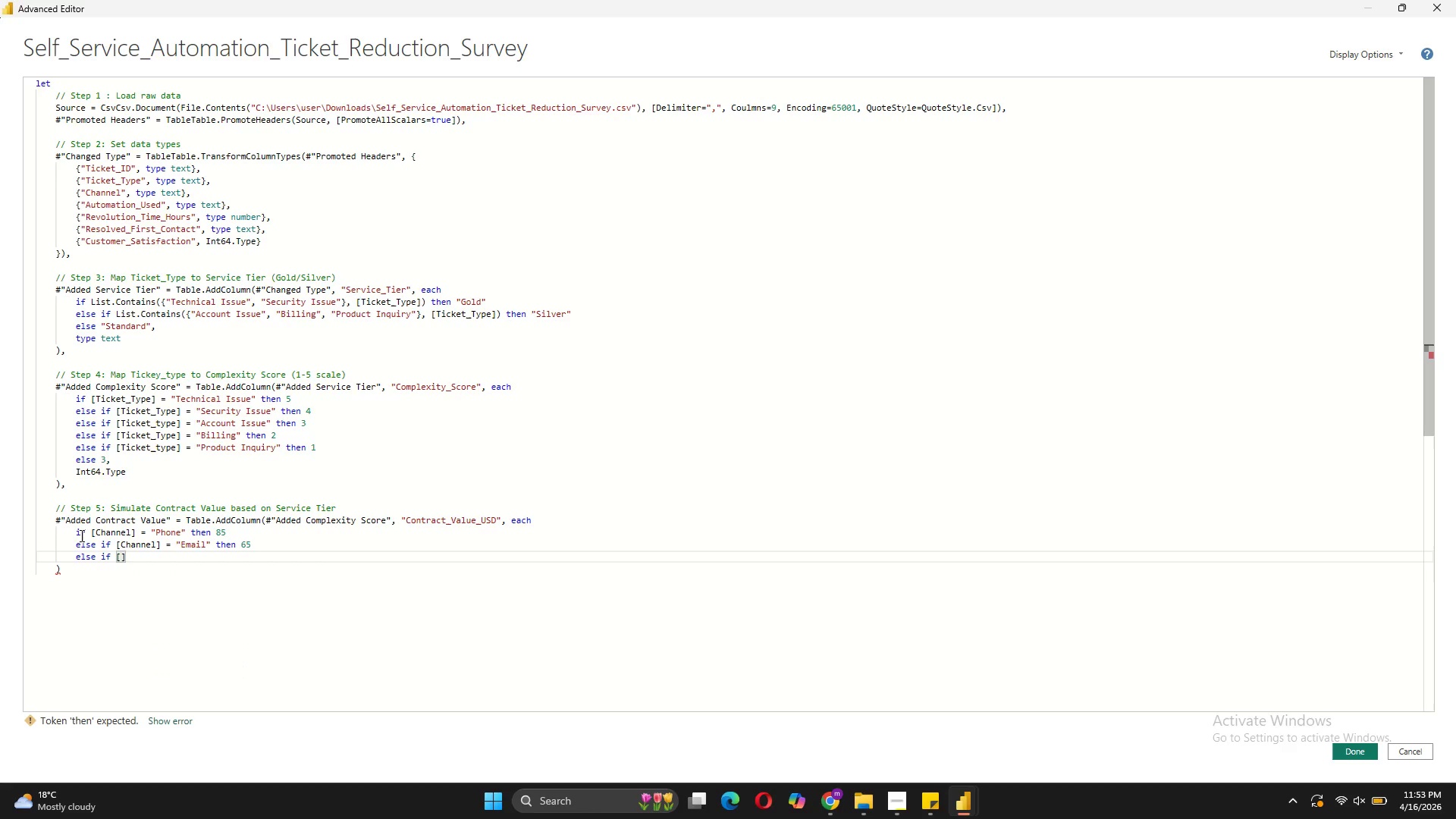 
key(ArrowLeft)
 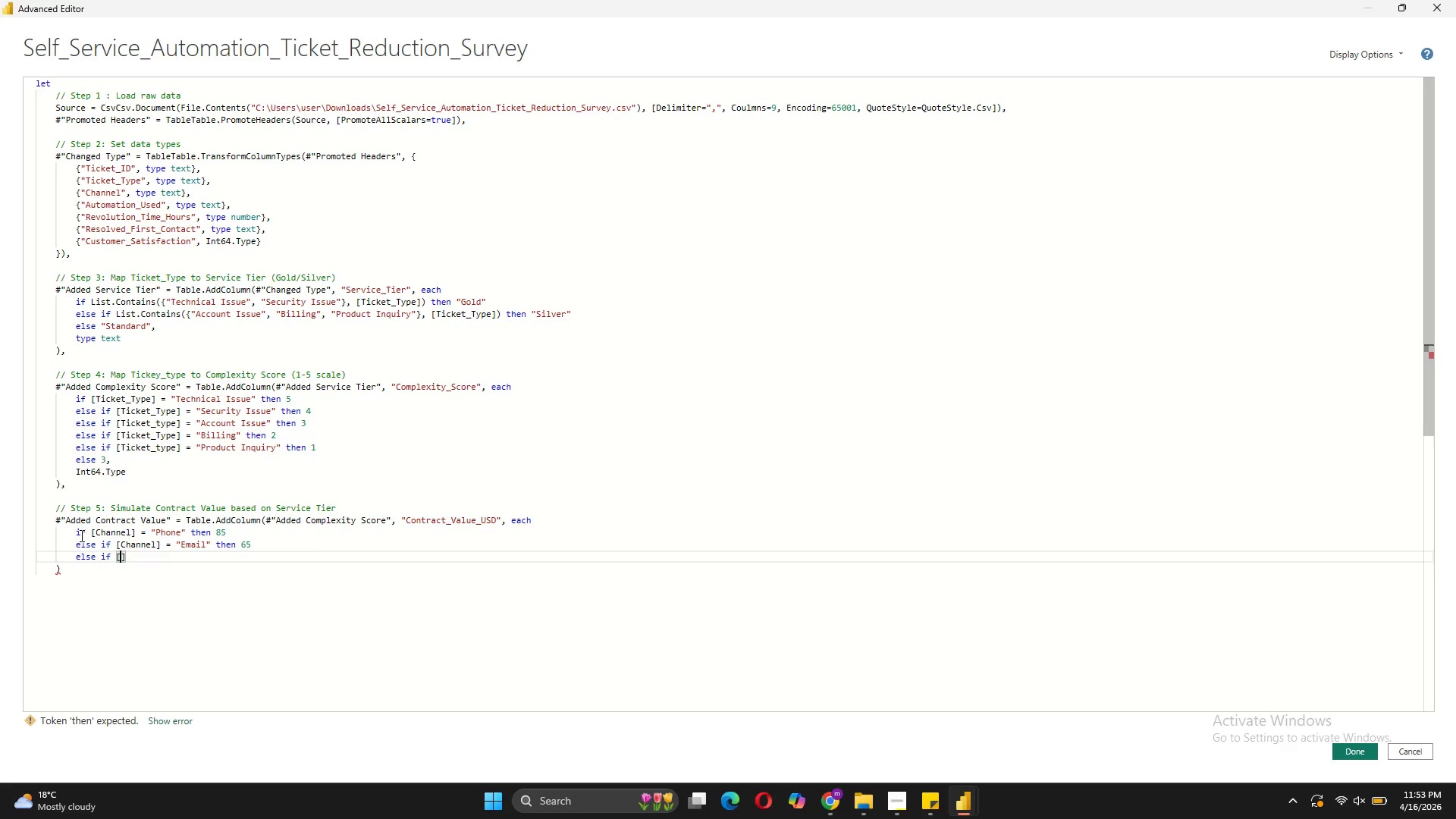 
type(CHANNEL)
 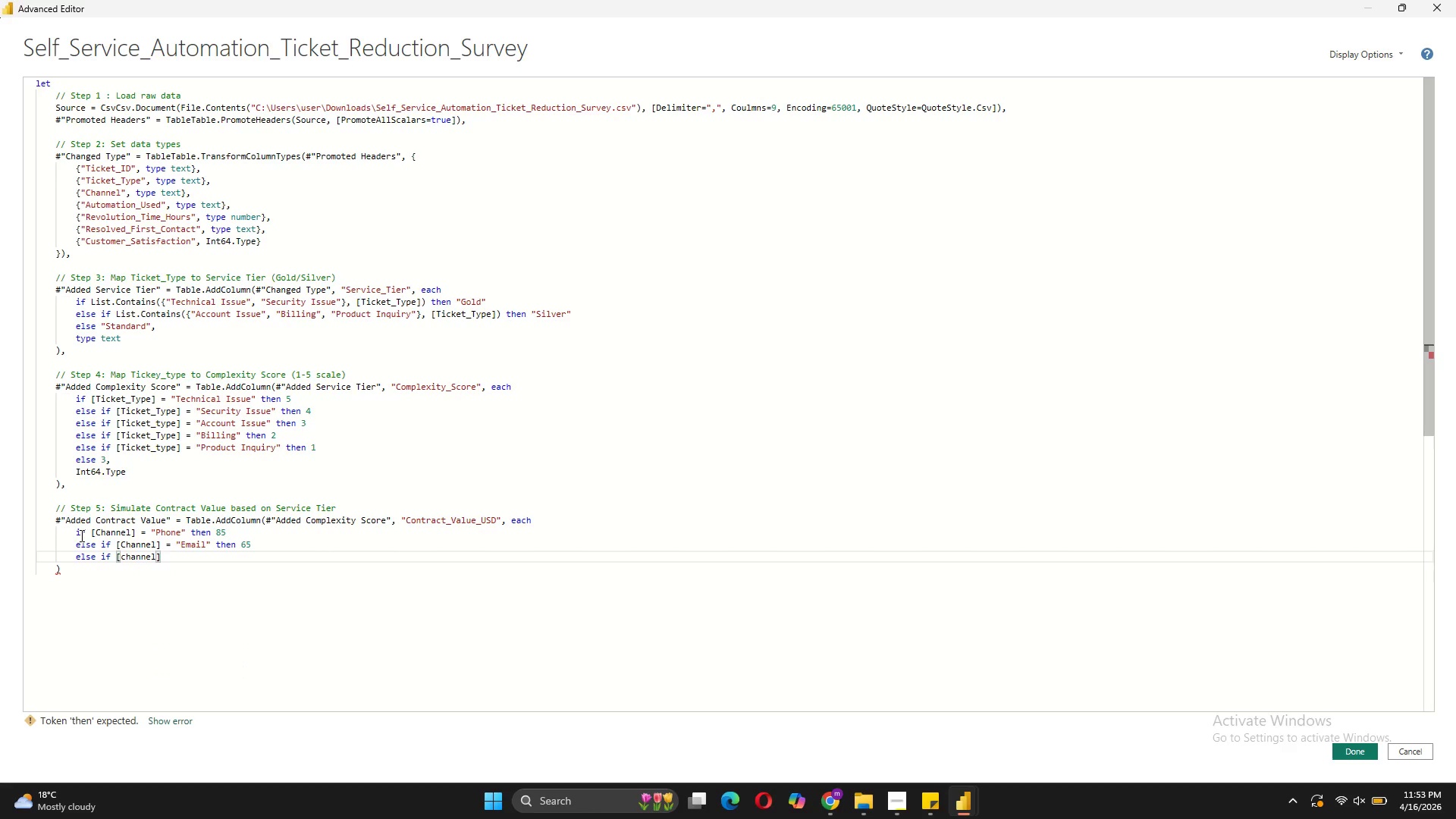 
key(ArrowRight)
 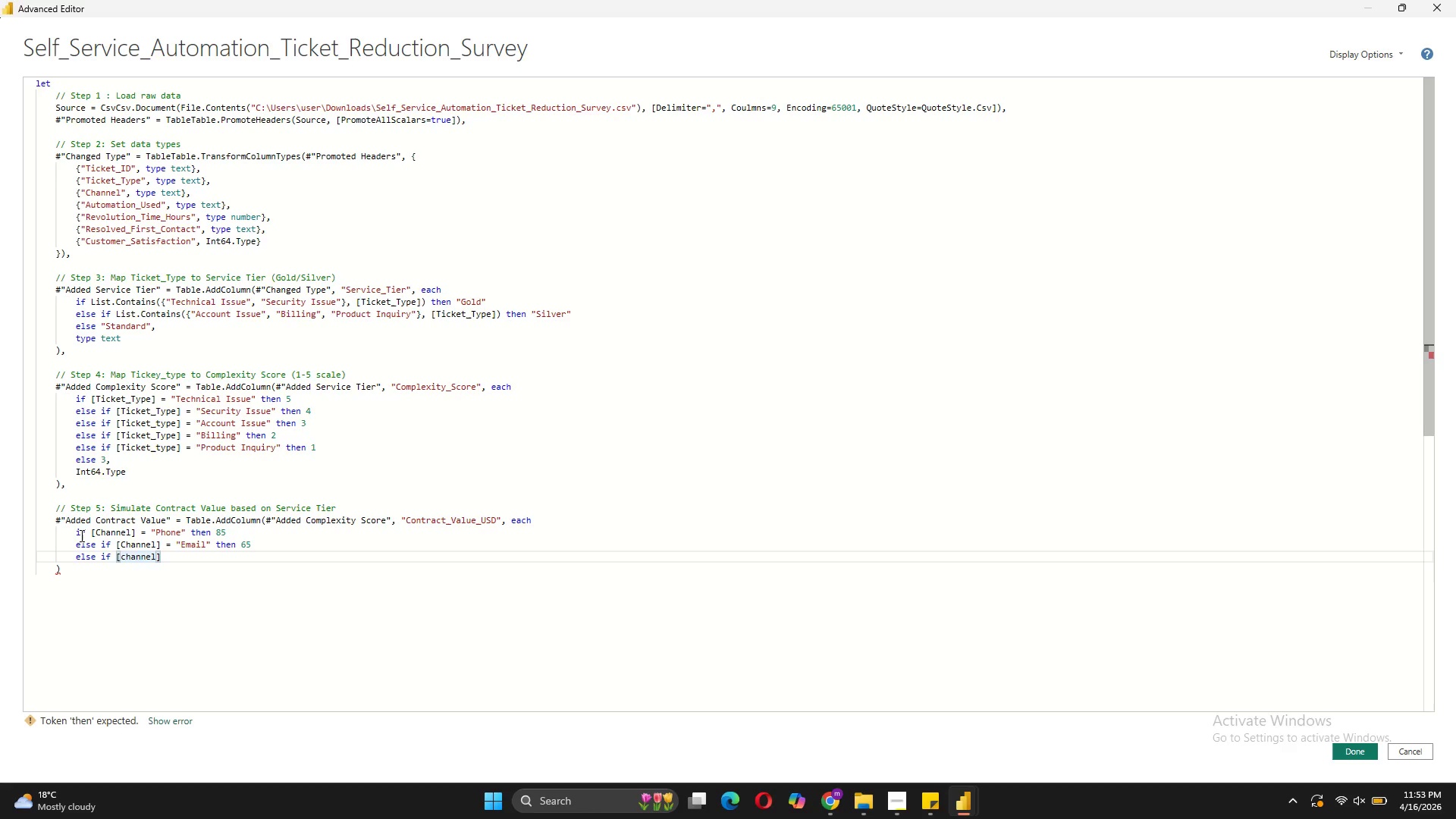 
type( = "Chatbi)
key(Backspace)
type(ot)
 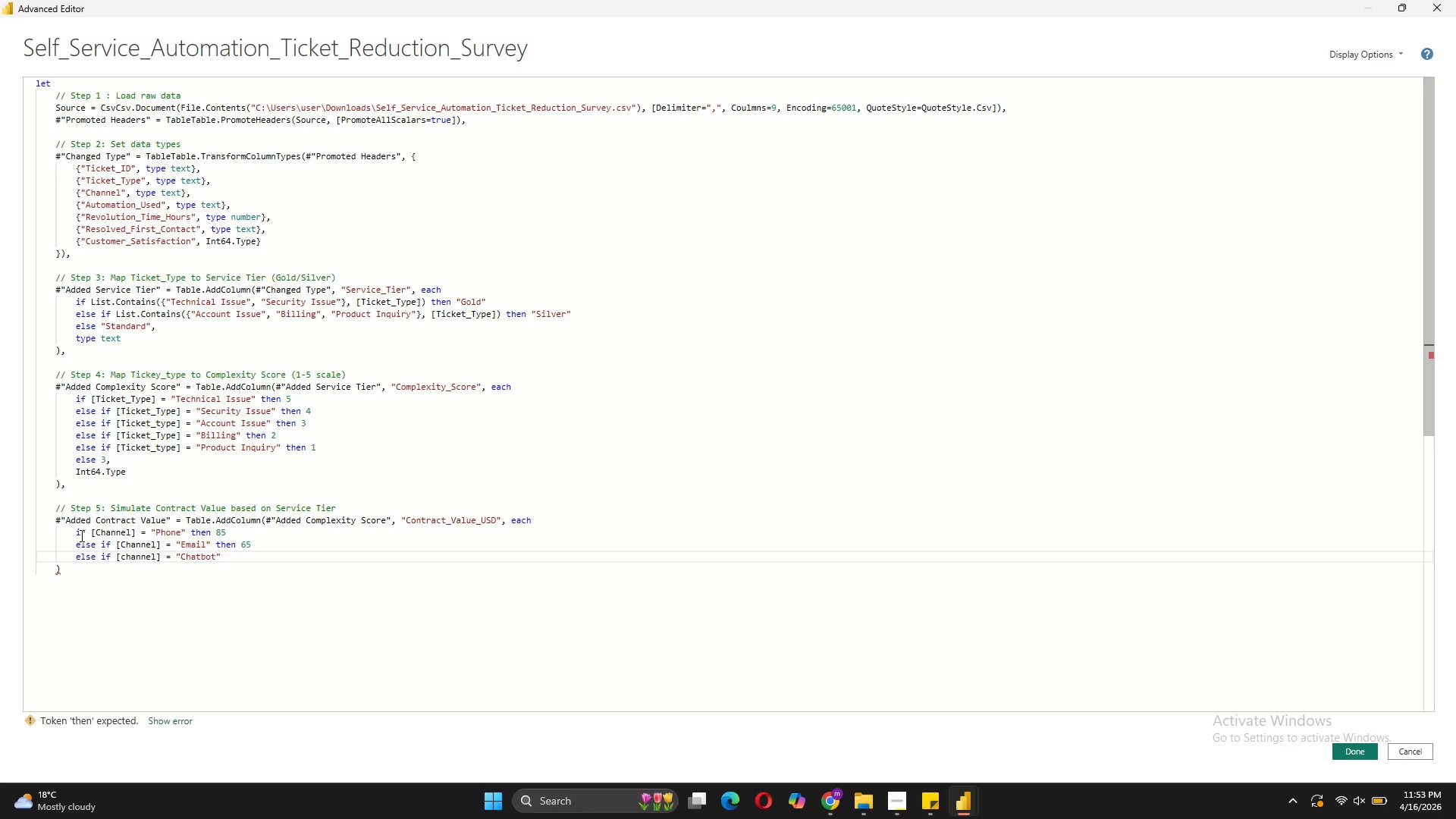 
key(ArrowRight)
 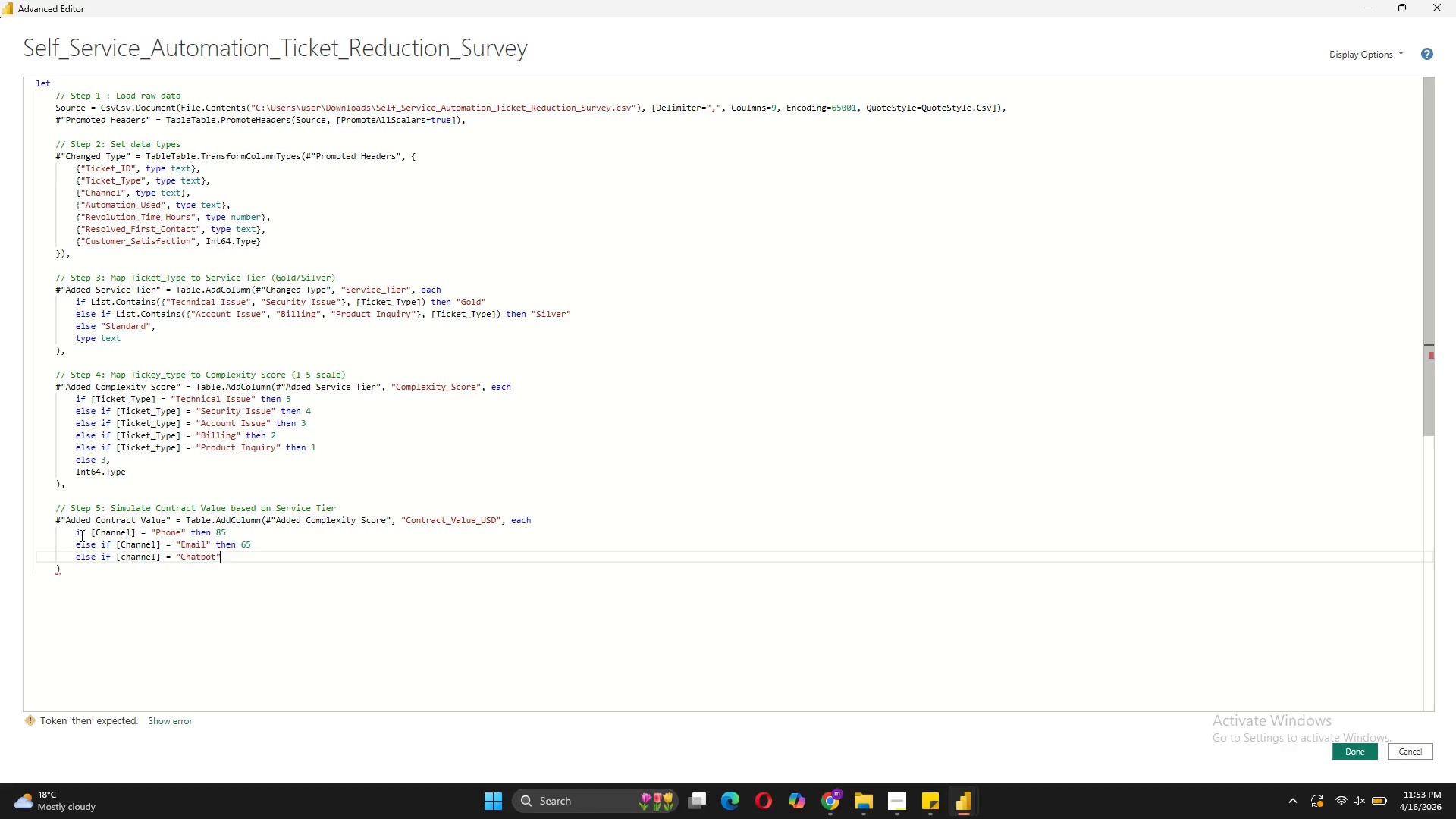 
type( then 45)
 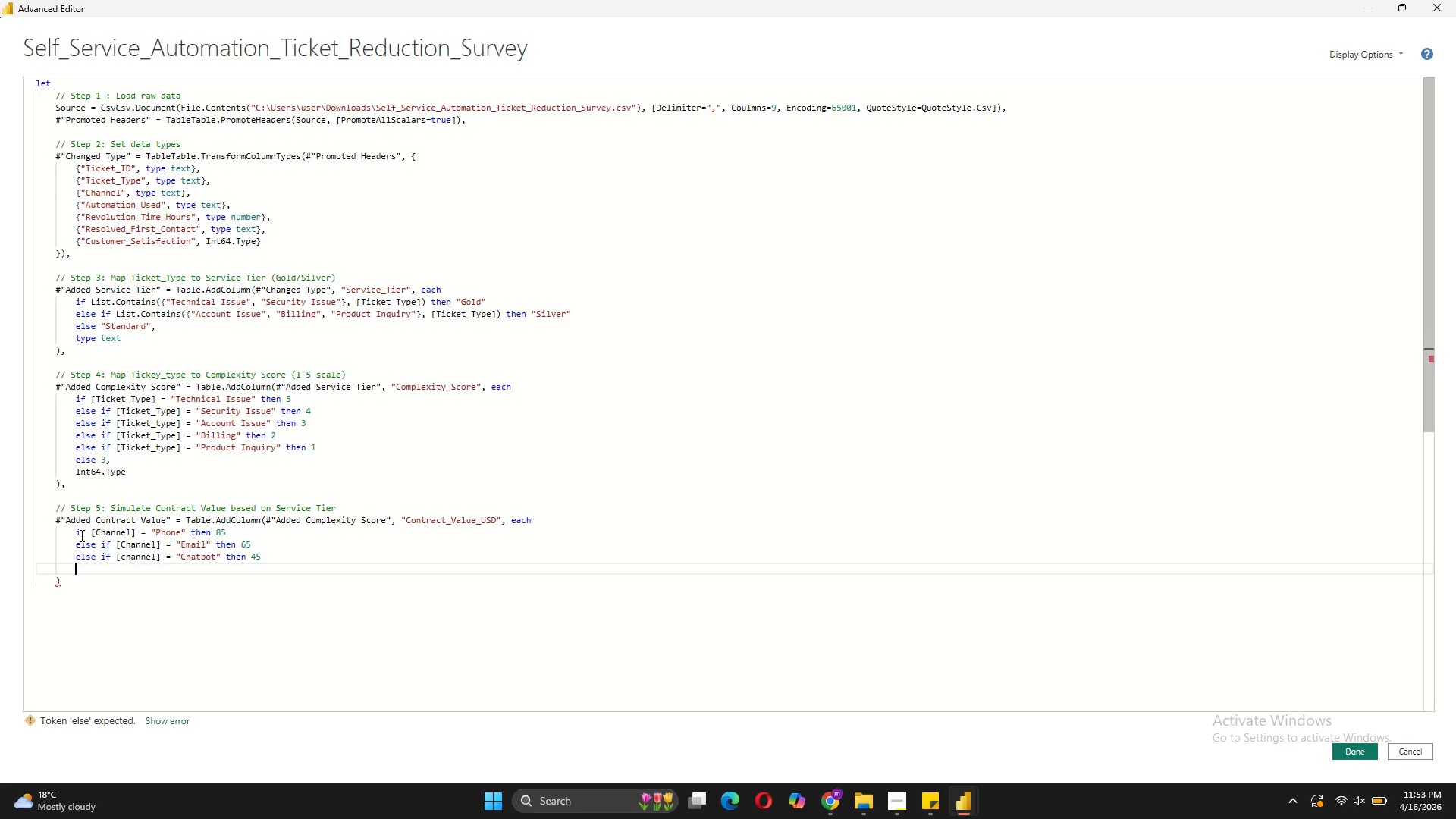 
key(Shift+Enter)
 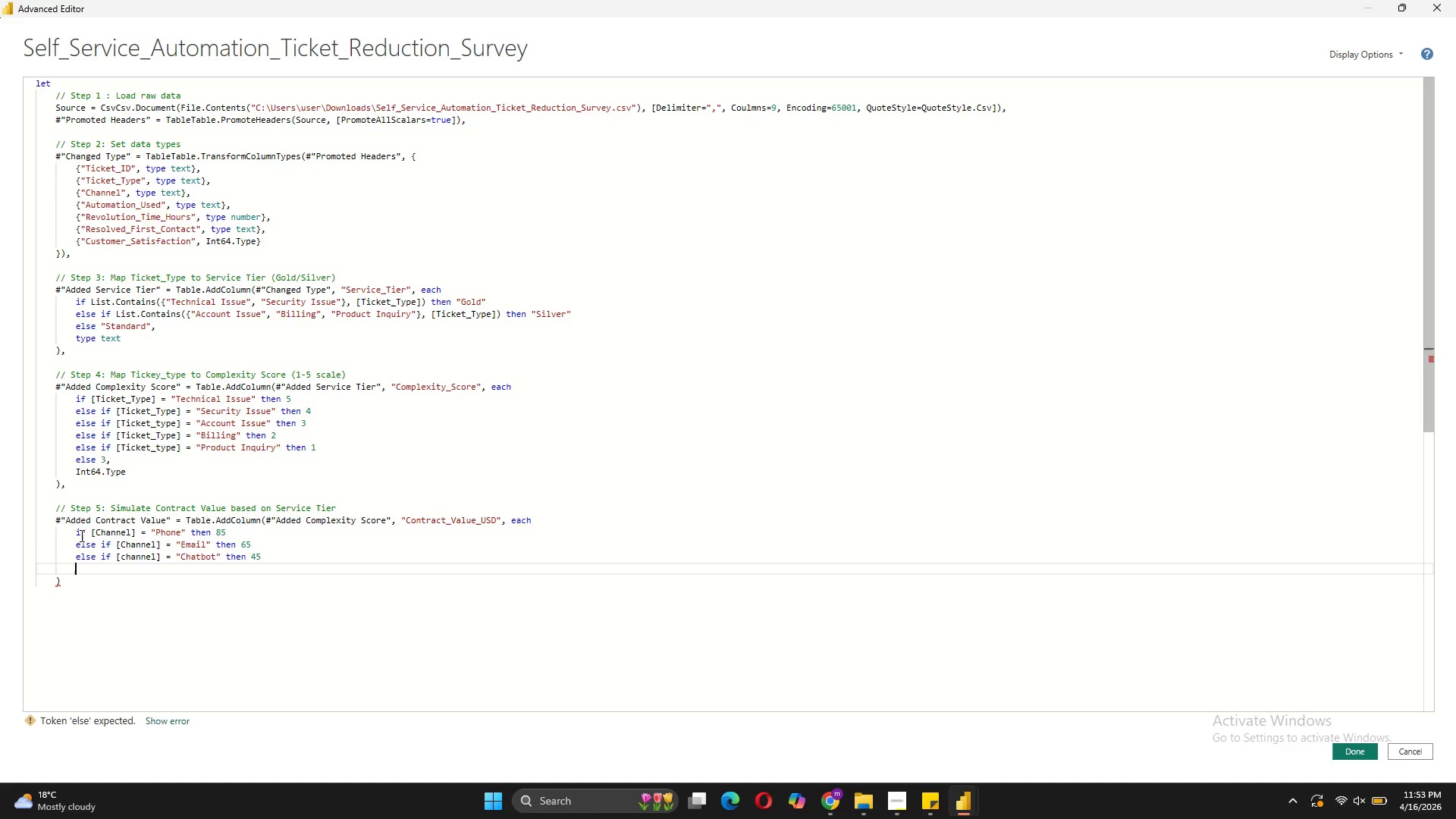 
type(else if [])
 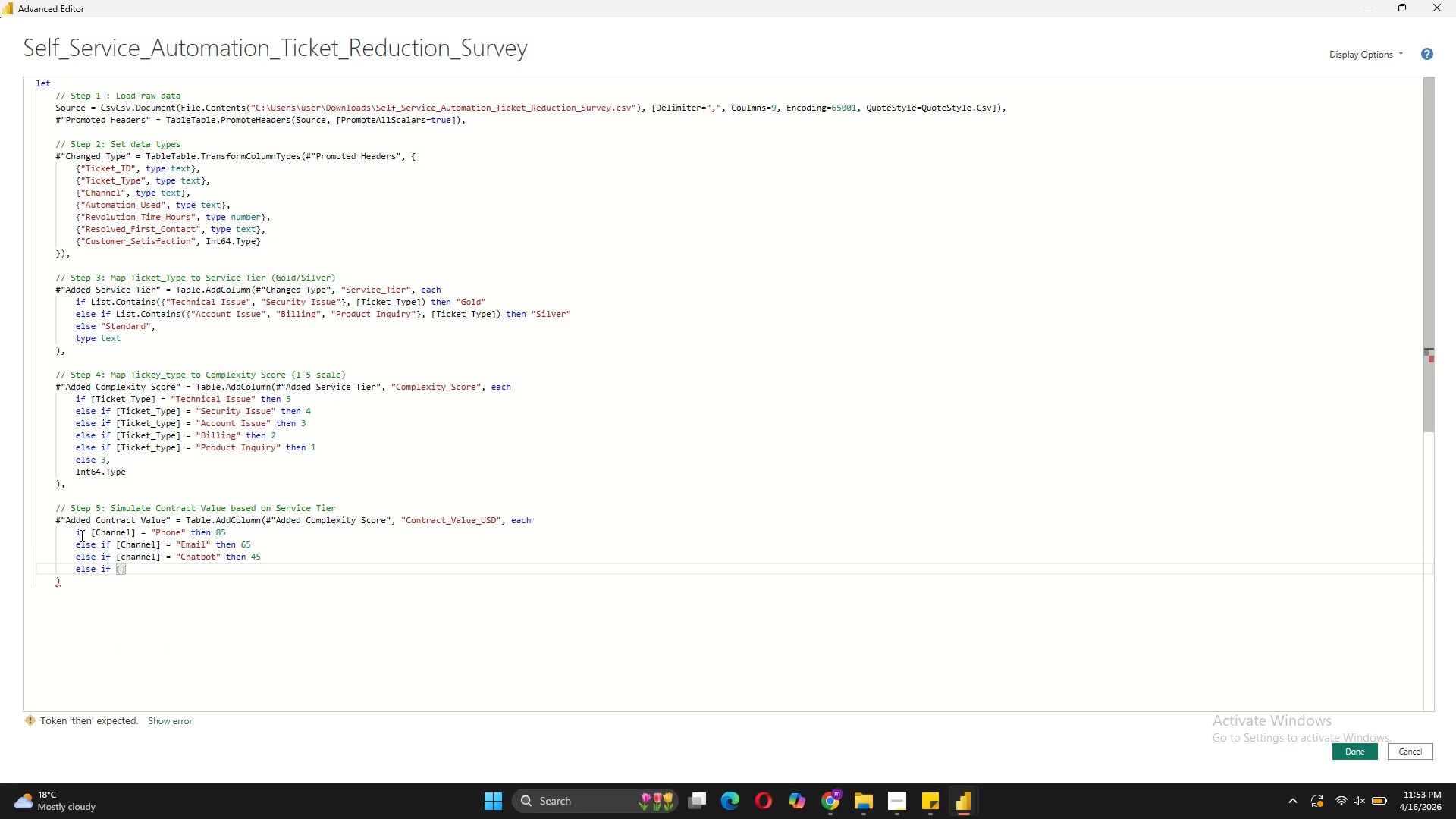 
key(ArrowLeft)
 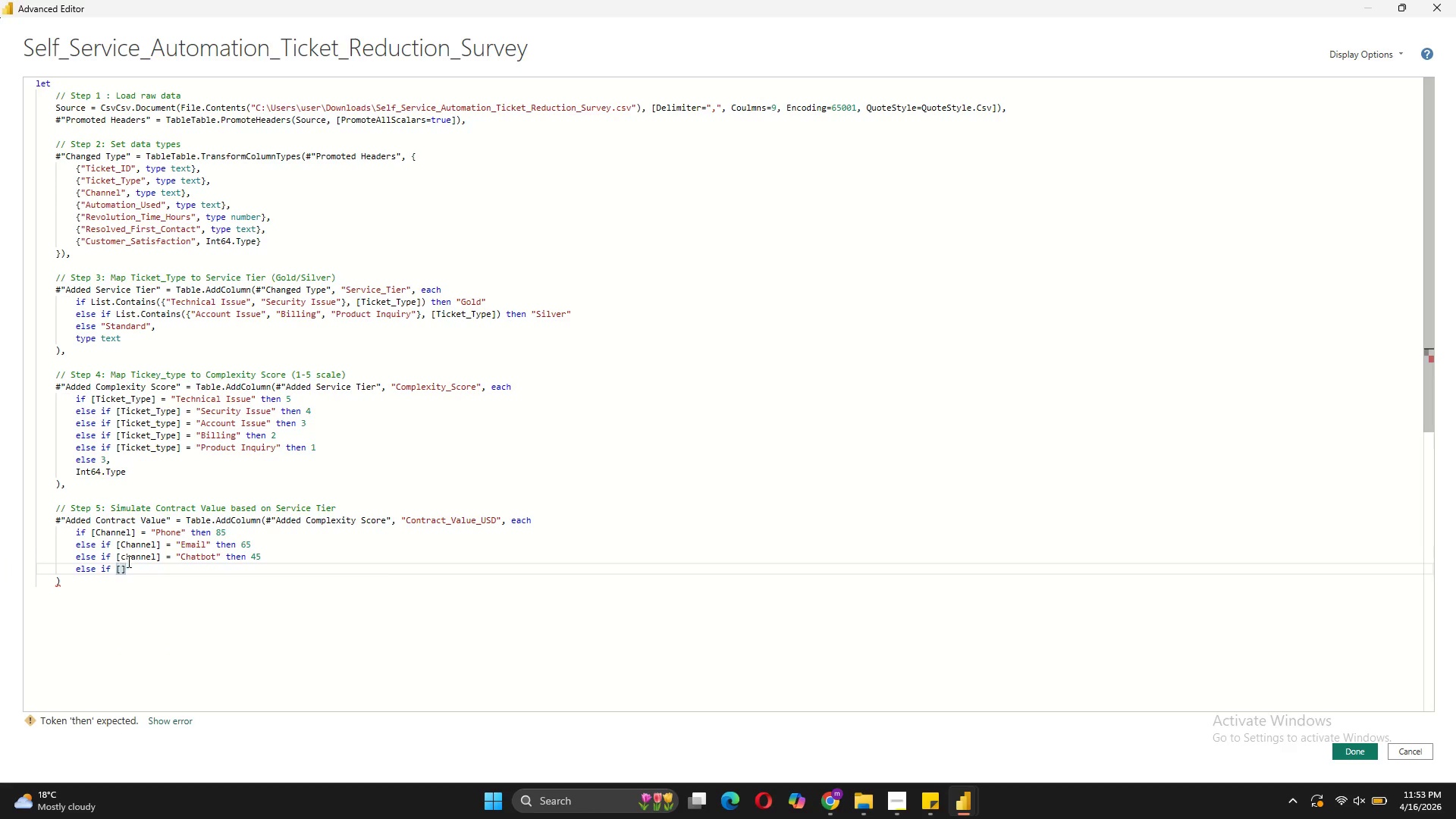 
left_click([127, 559])
 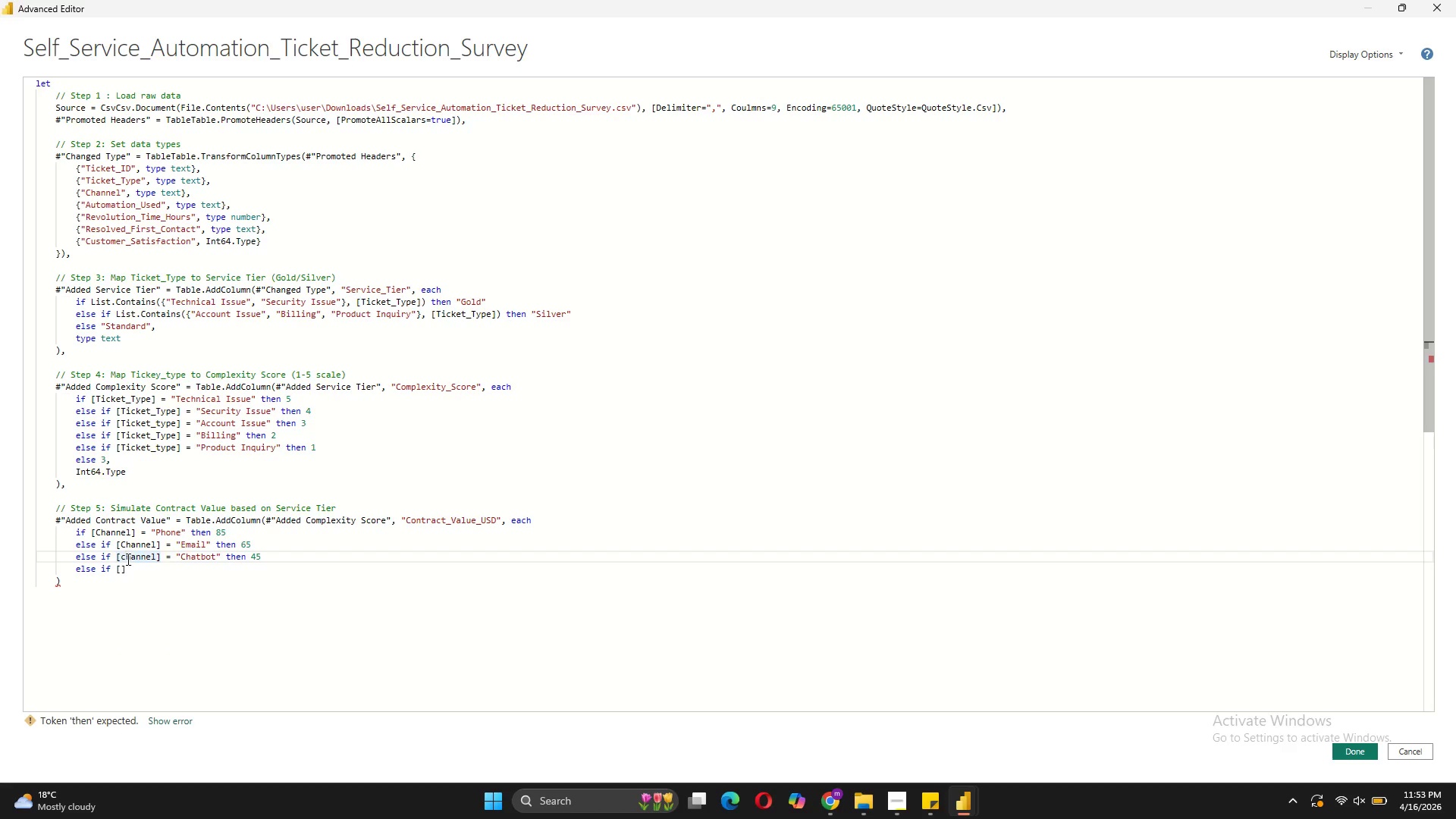 
key(Backspace)
 